 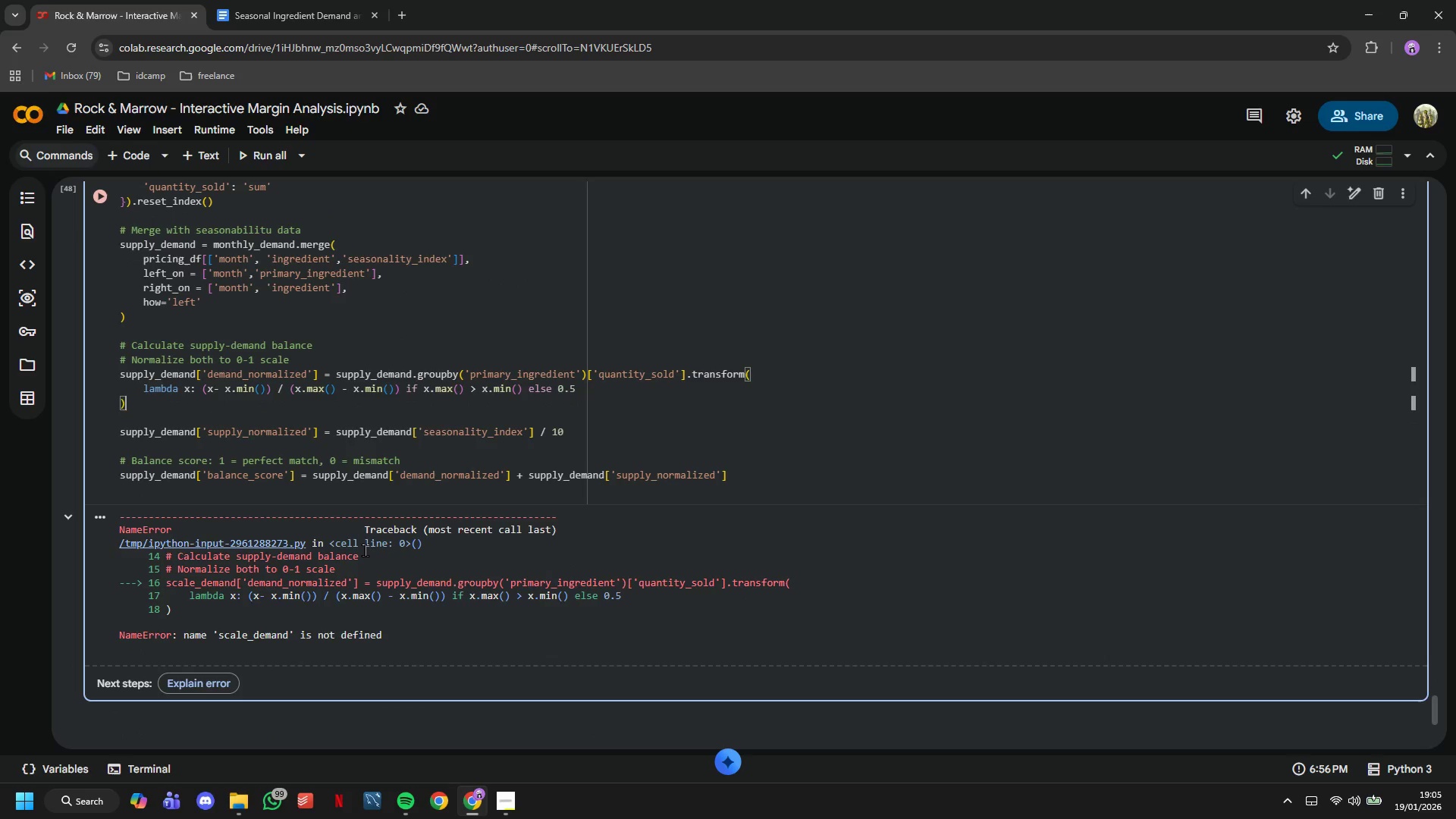 
left_click([96, 197])
 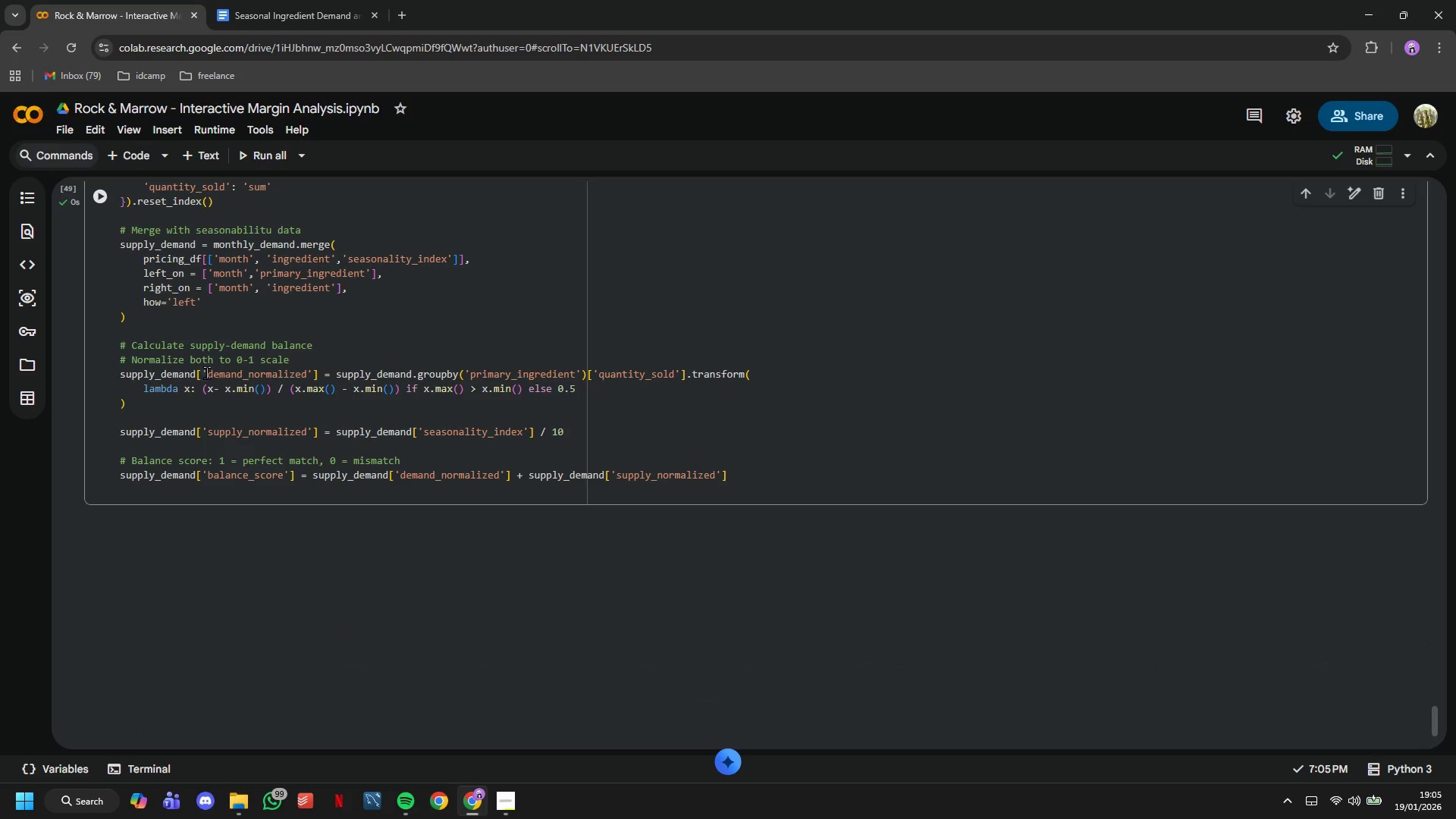 
wait(5.72)
 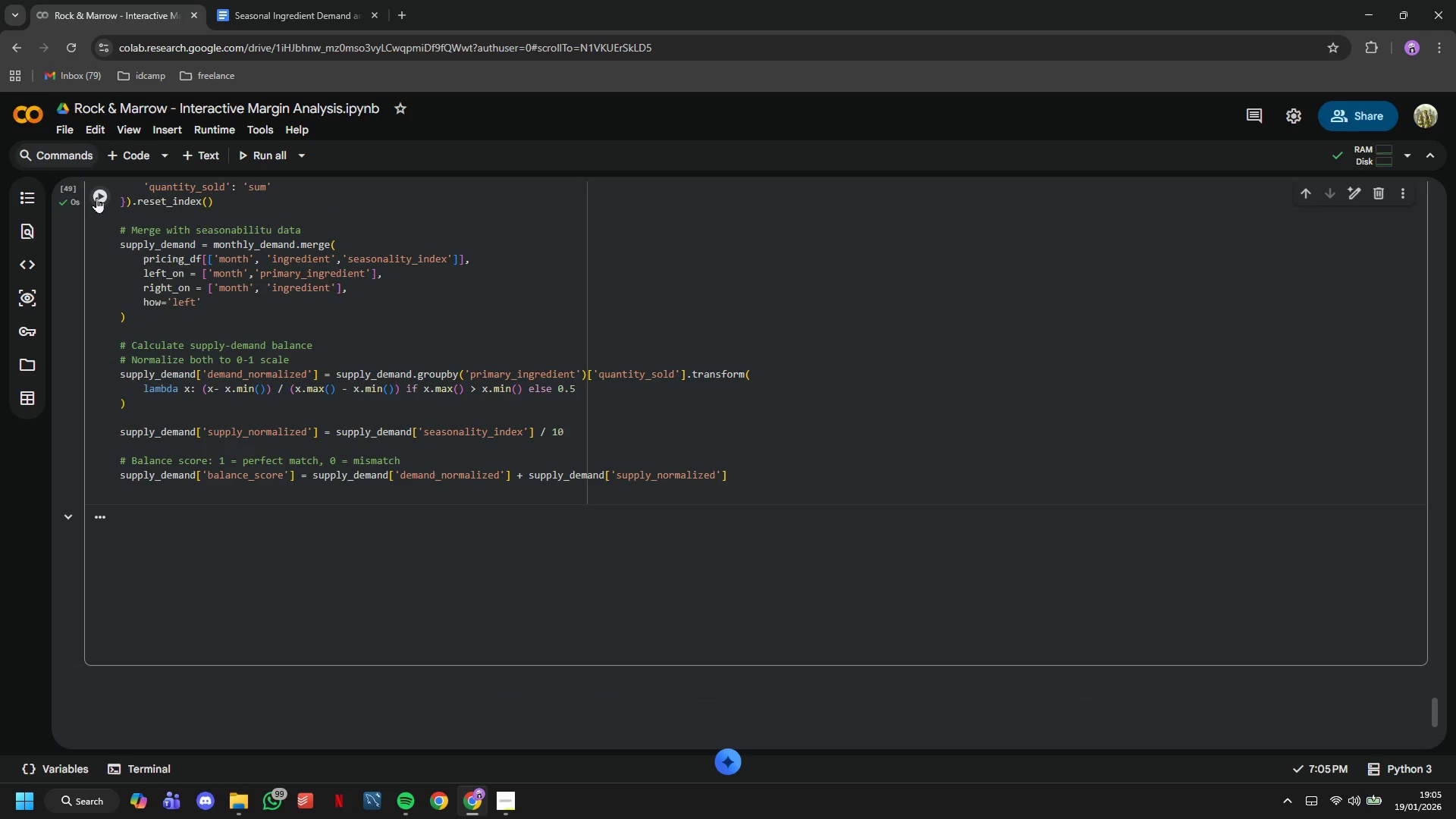 
left_click([215, 436])
 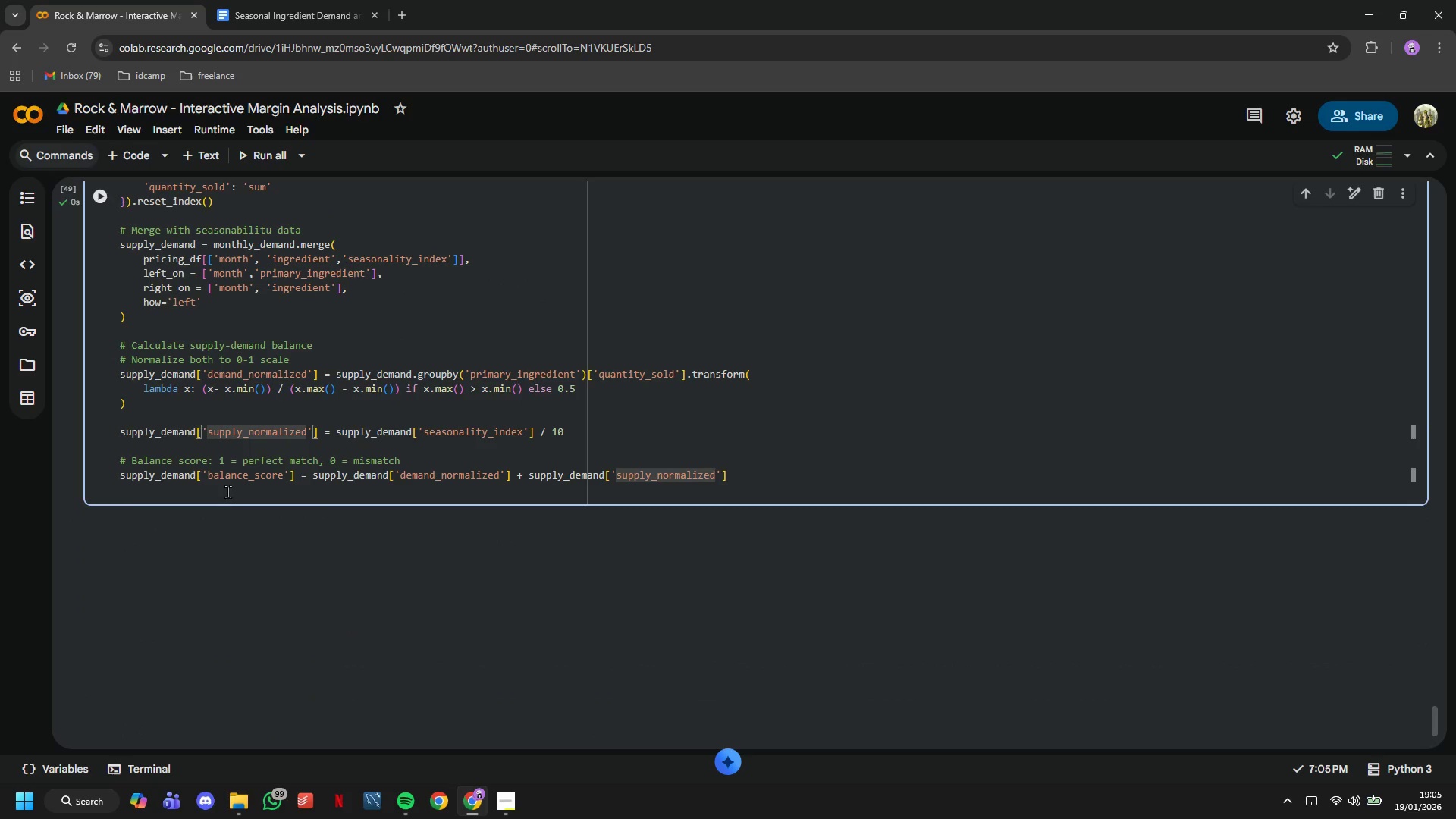 
left_click([230, 496])
 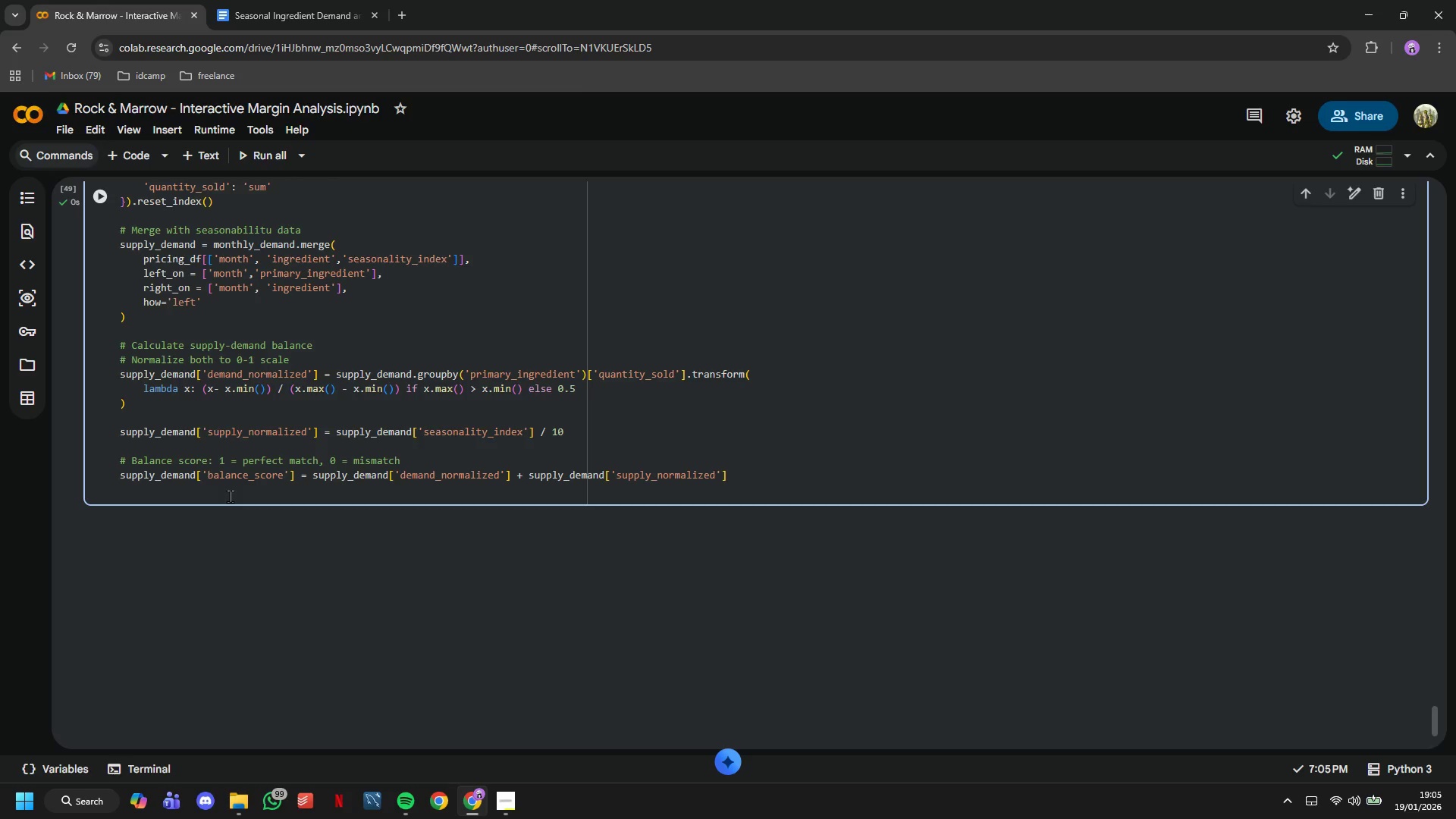 
key(Enter)
 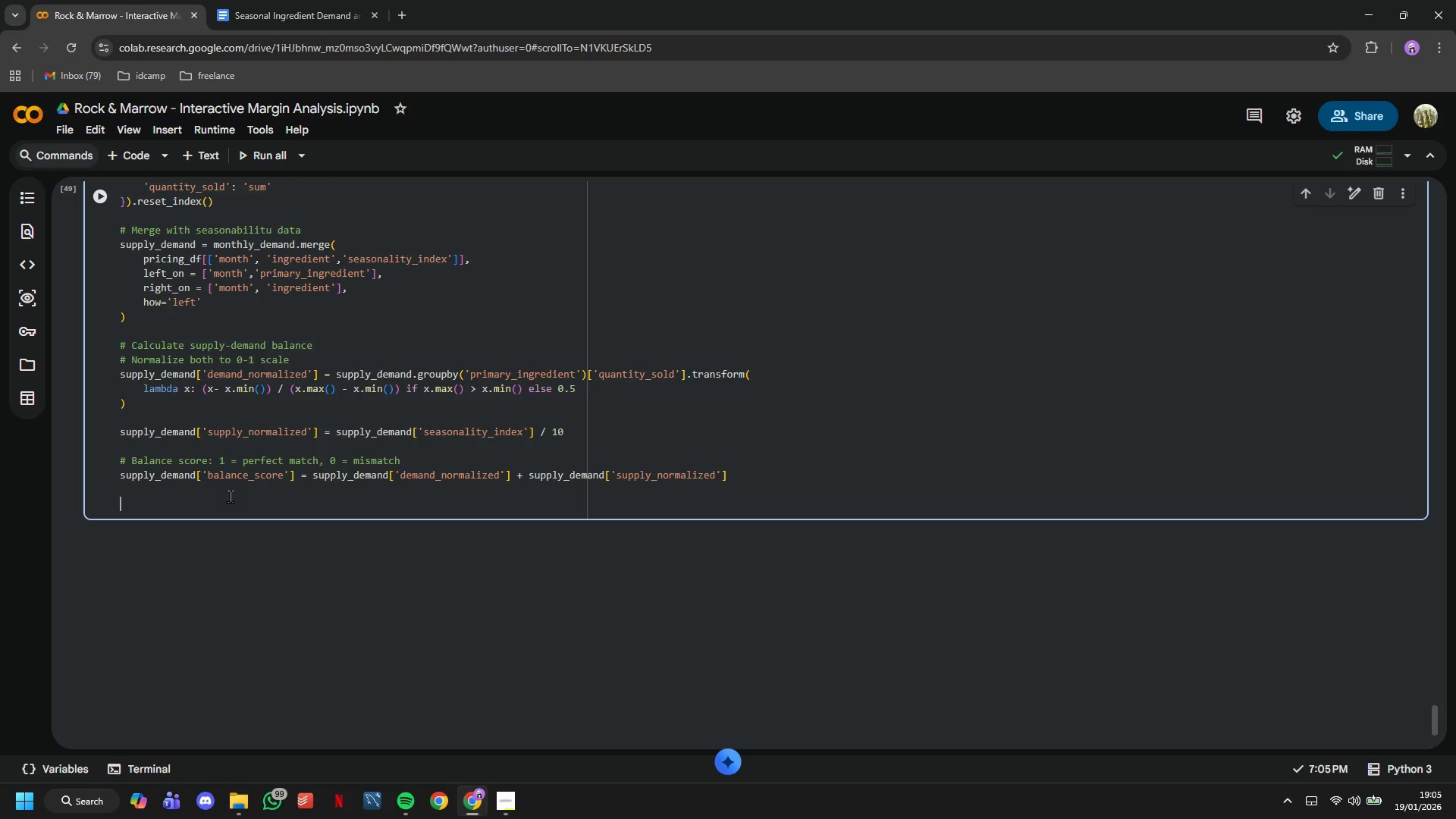 
key(Enter)
 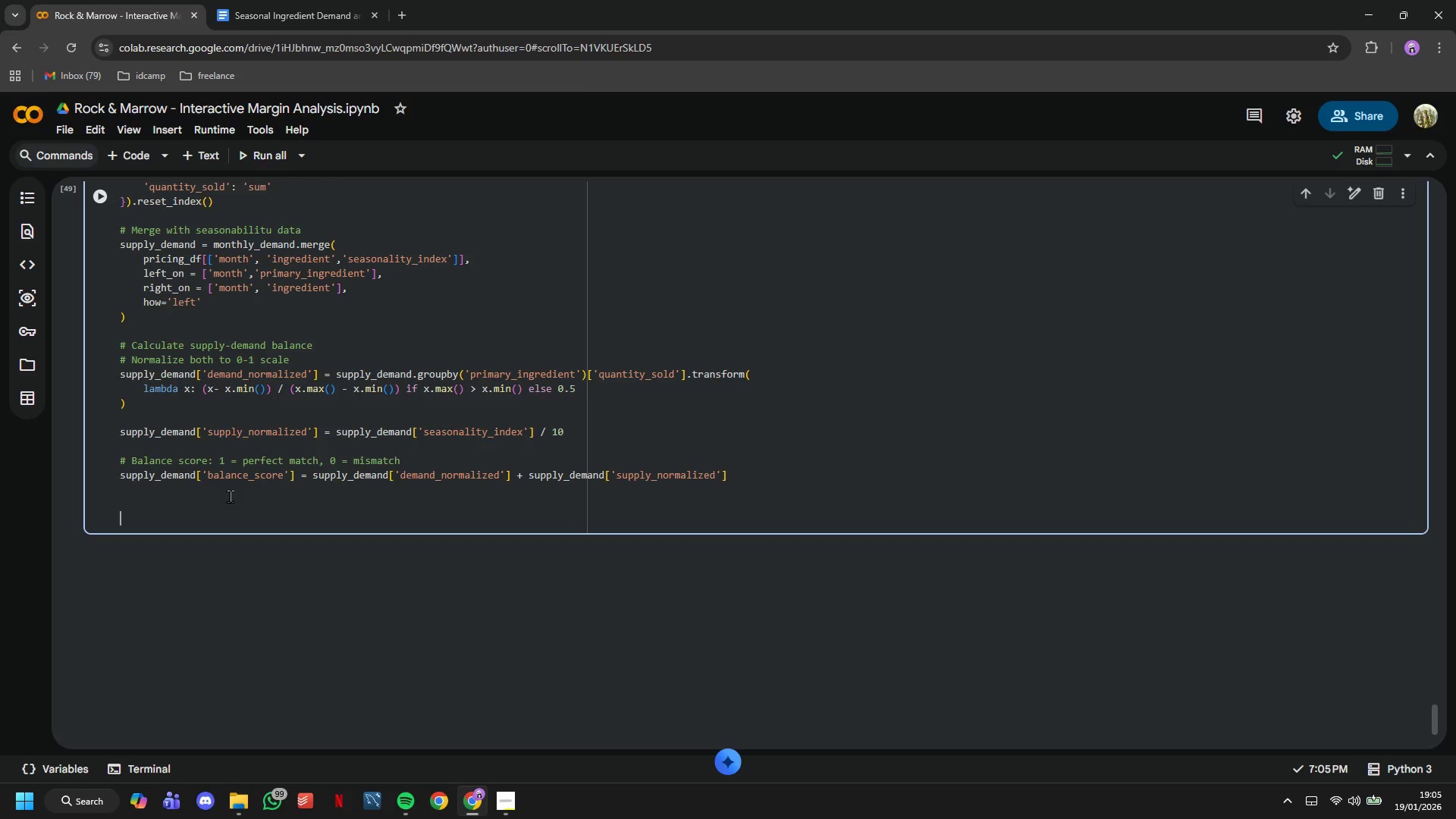 
type(# Risk Categories)
 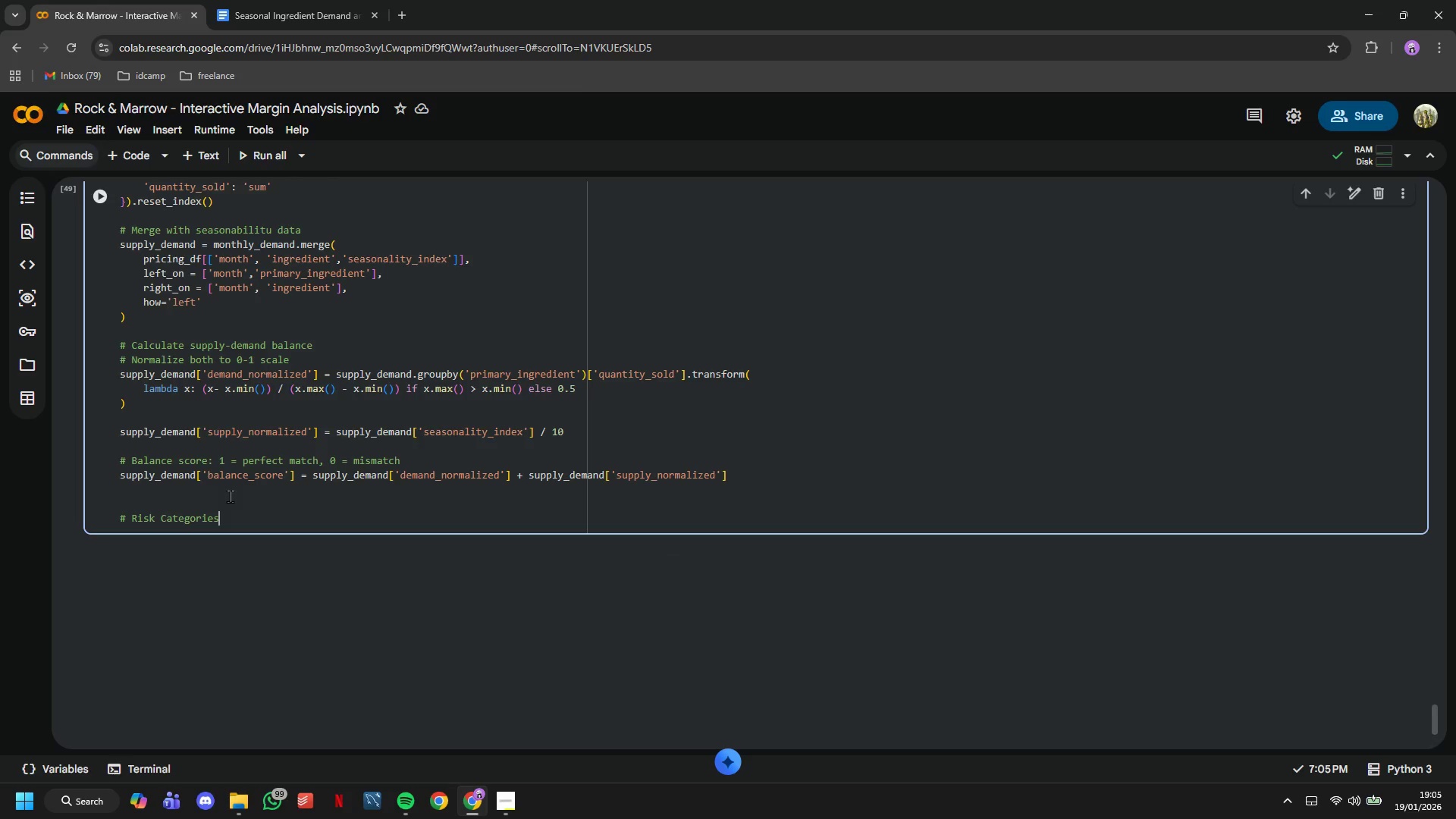 
key(Enter)
 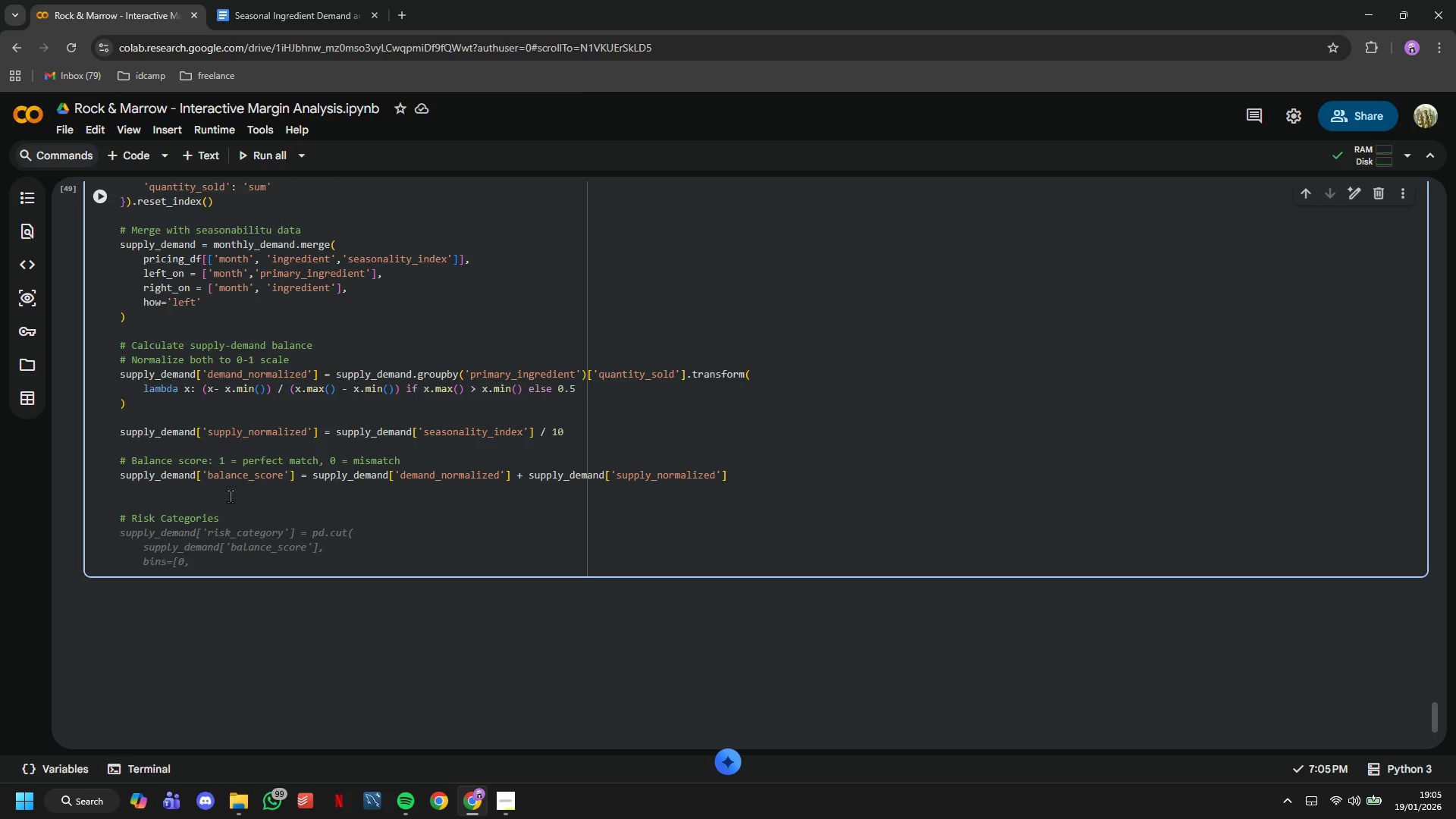 
type(def c)
 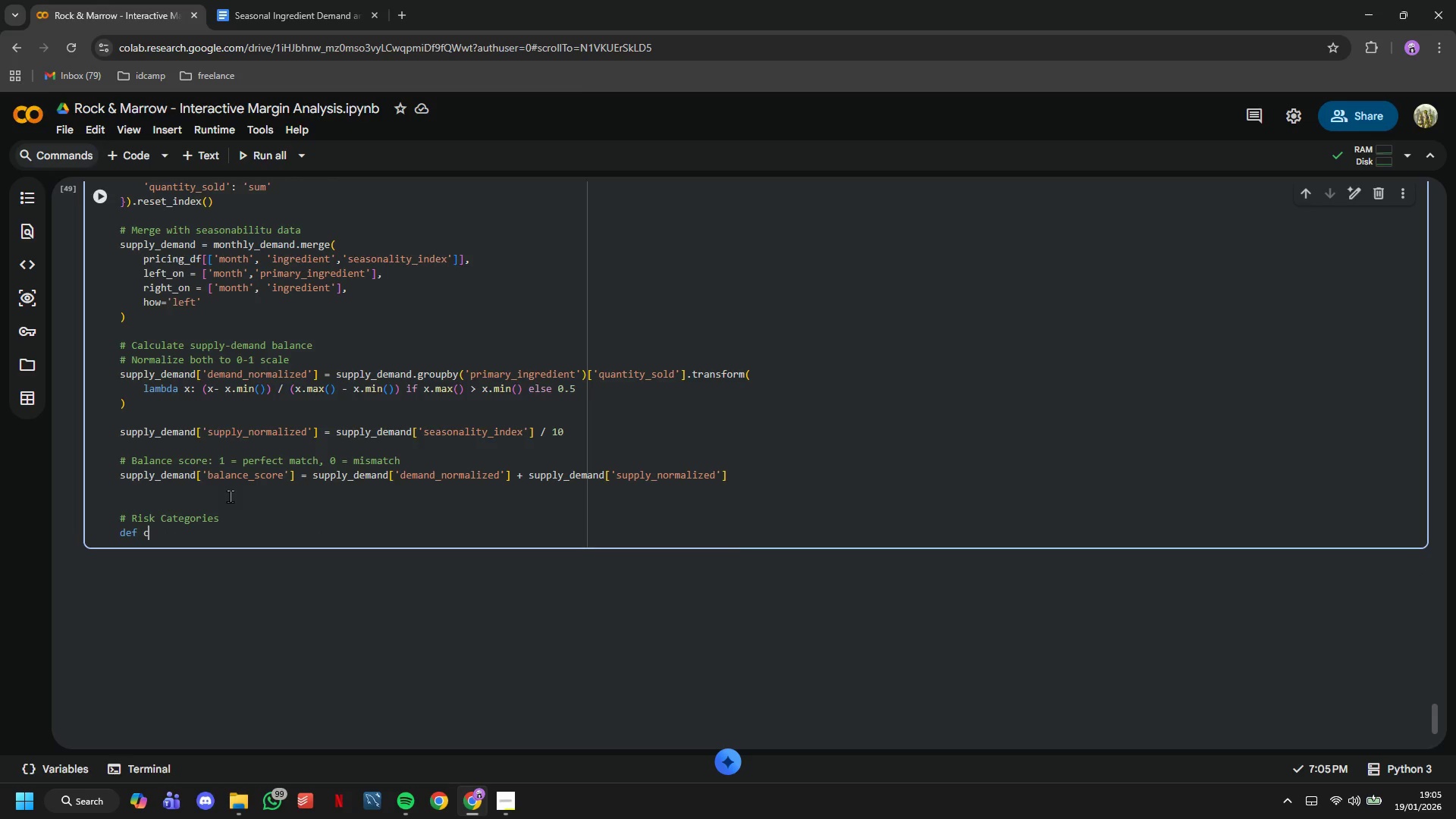 
wait(6.83)
 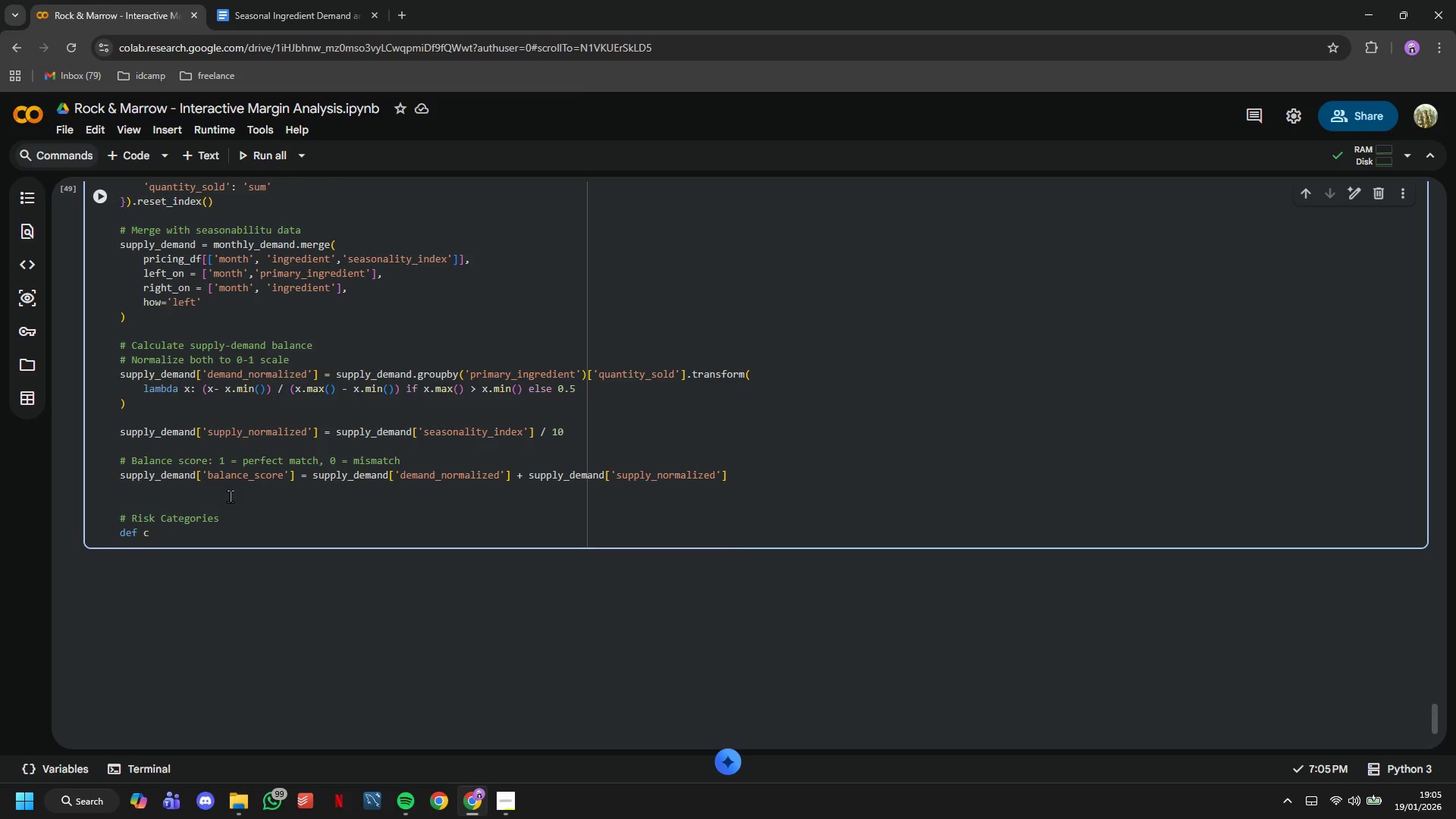 
type(ategorize_risk(row)
 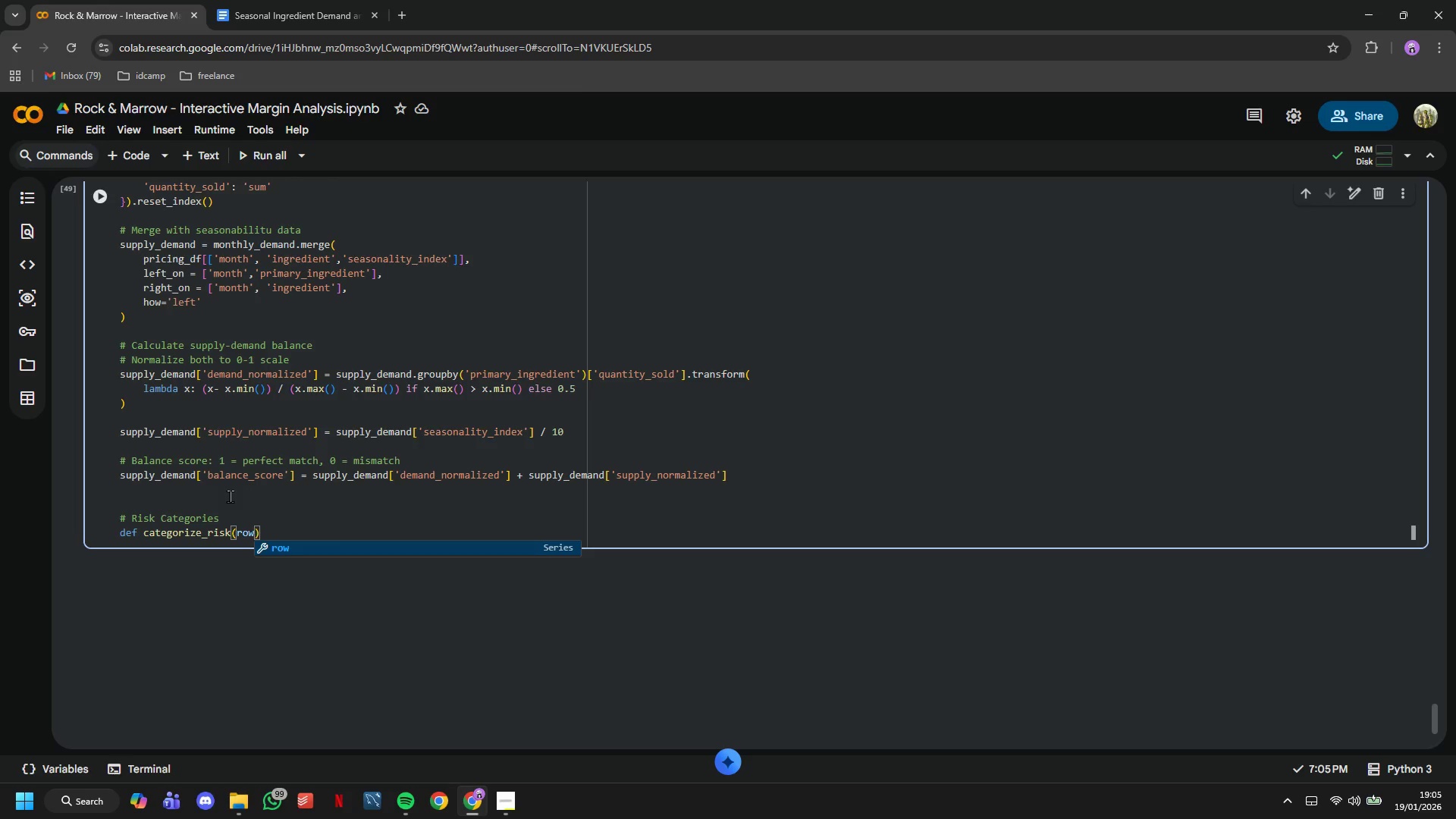 
key(ArrowRight)
 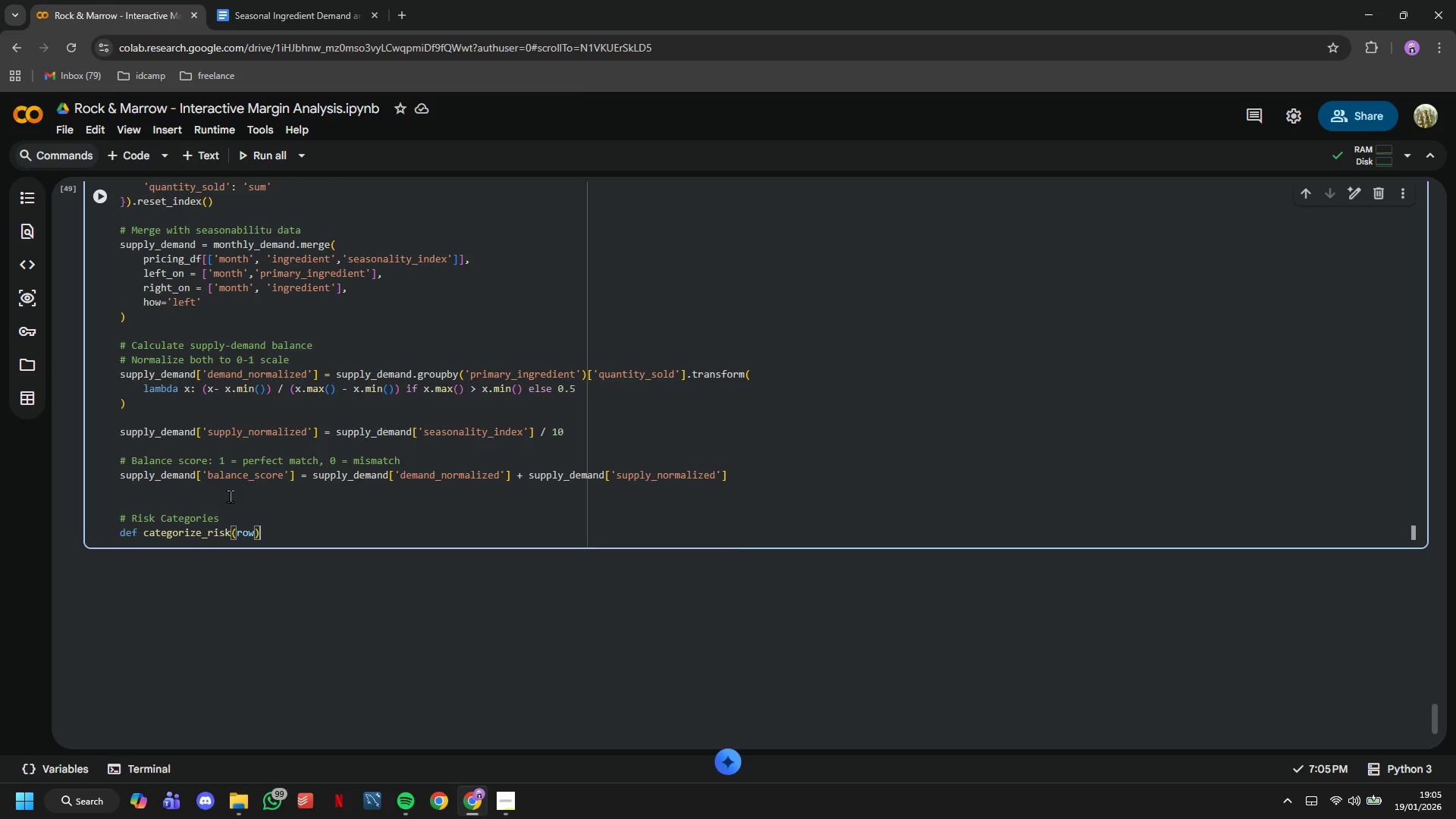 
key(Shift+Semicolon)
 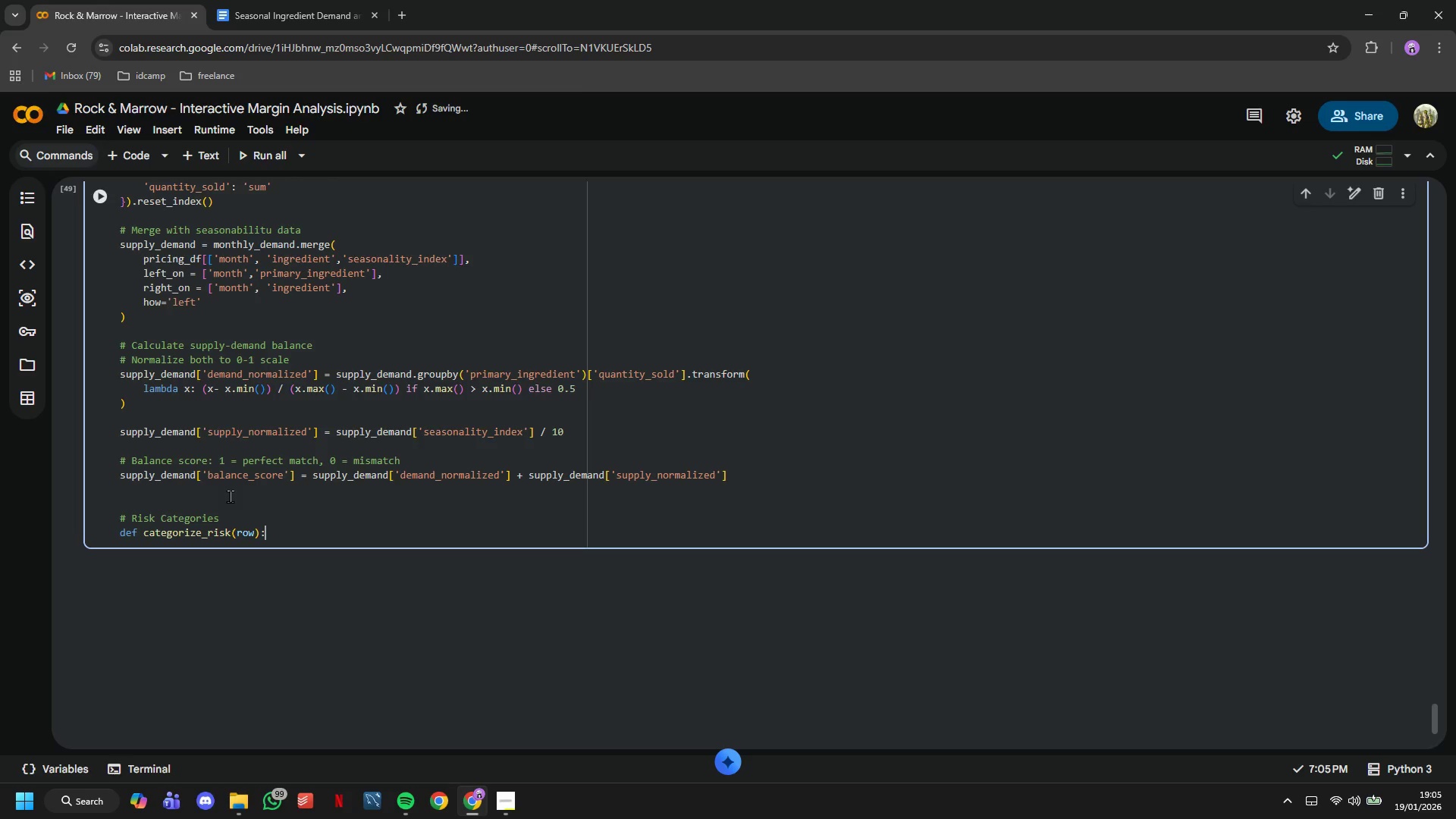 
wait(12.91)
 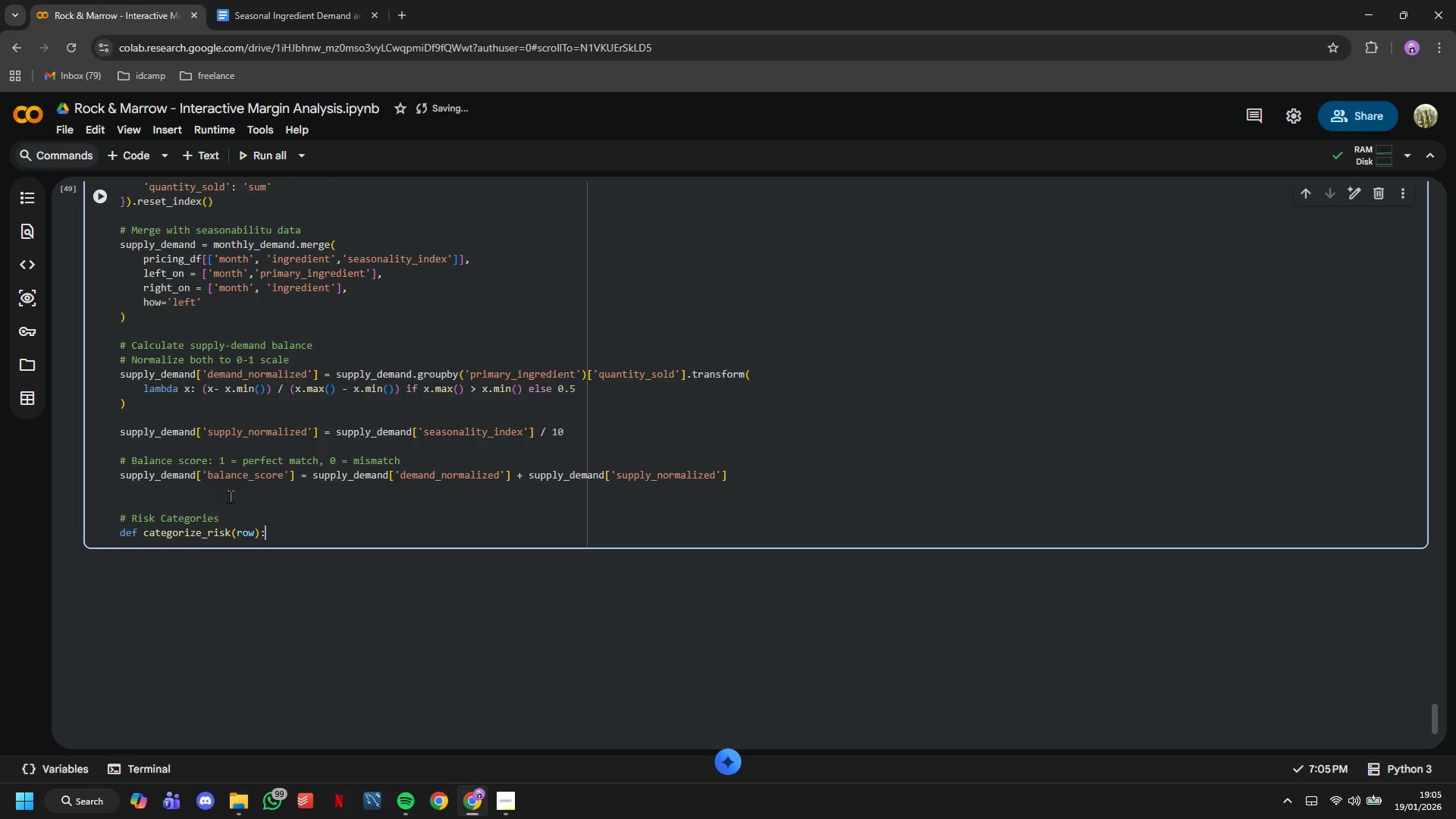 
key(Enter)
 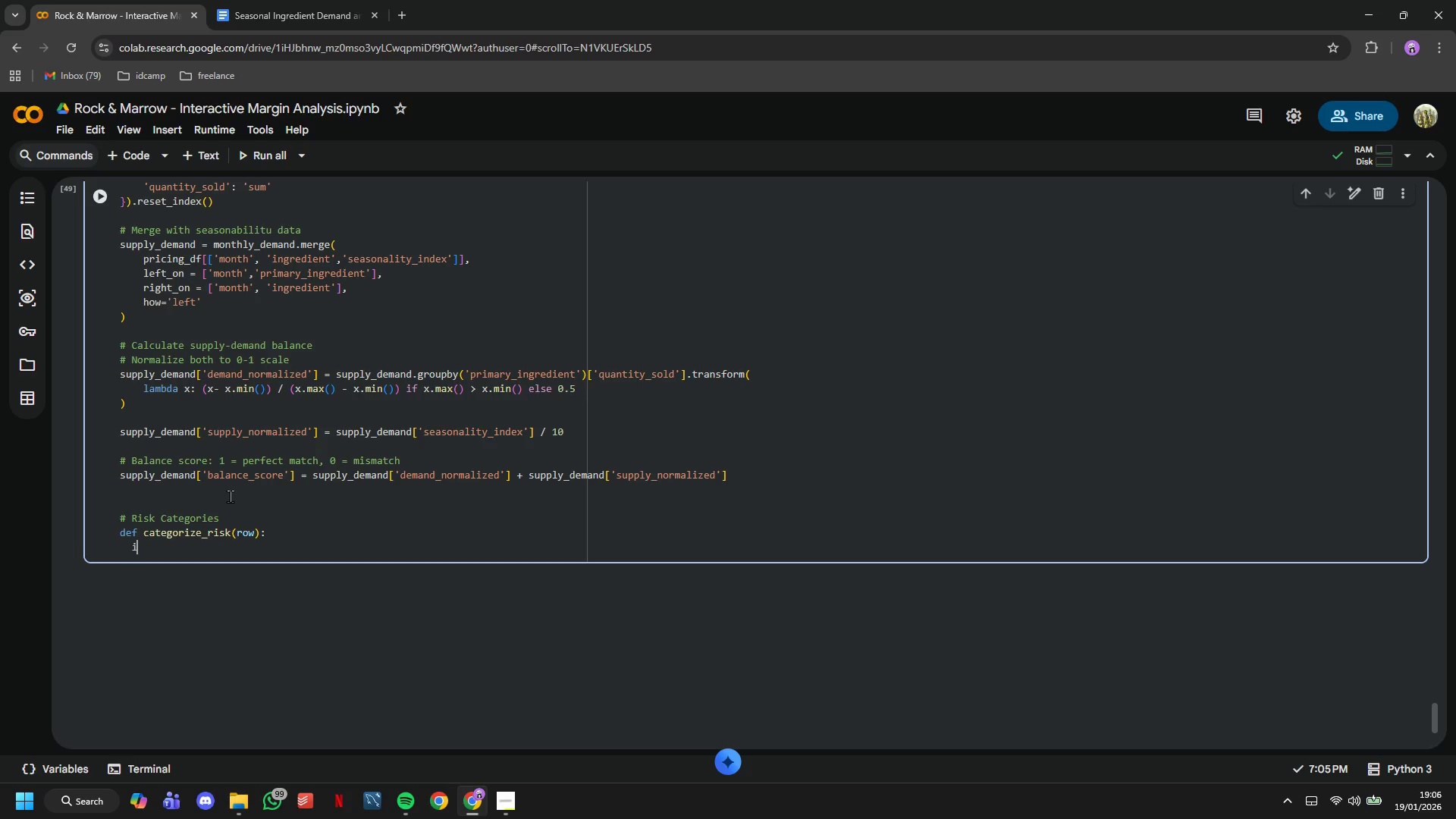 
type(if row['supply_normalized)
 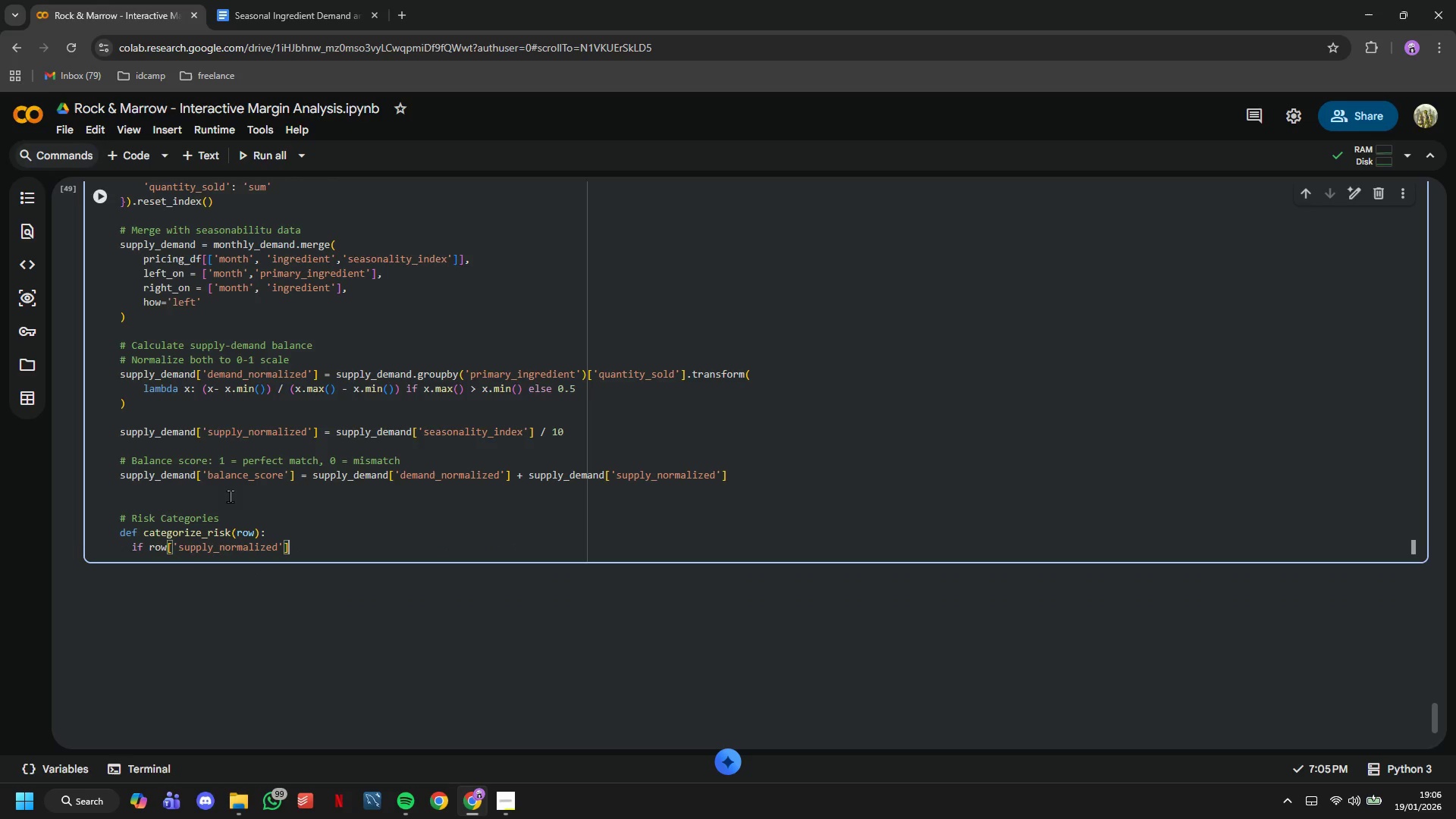 
 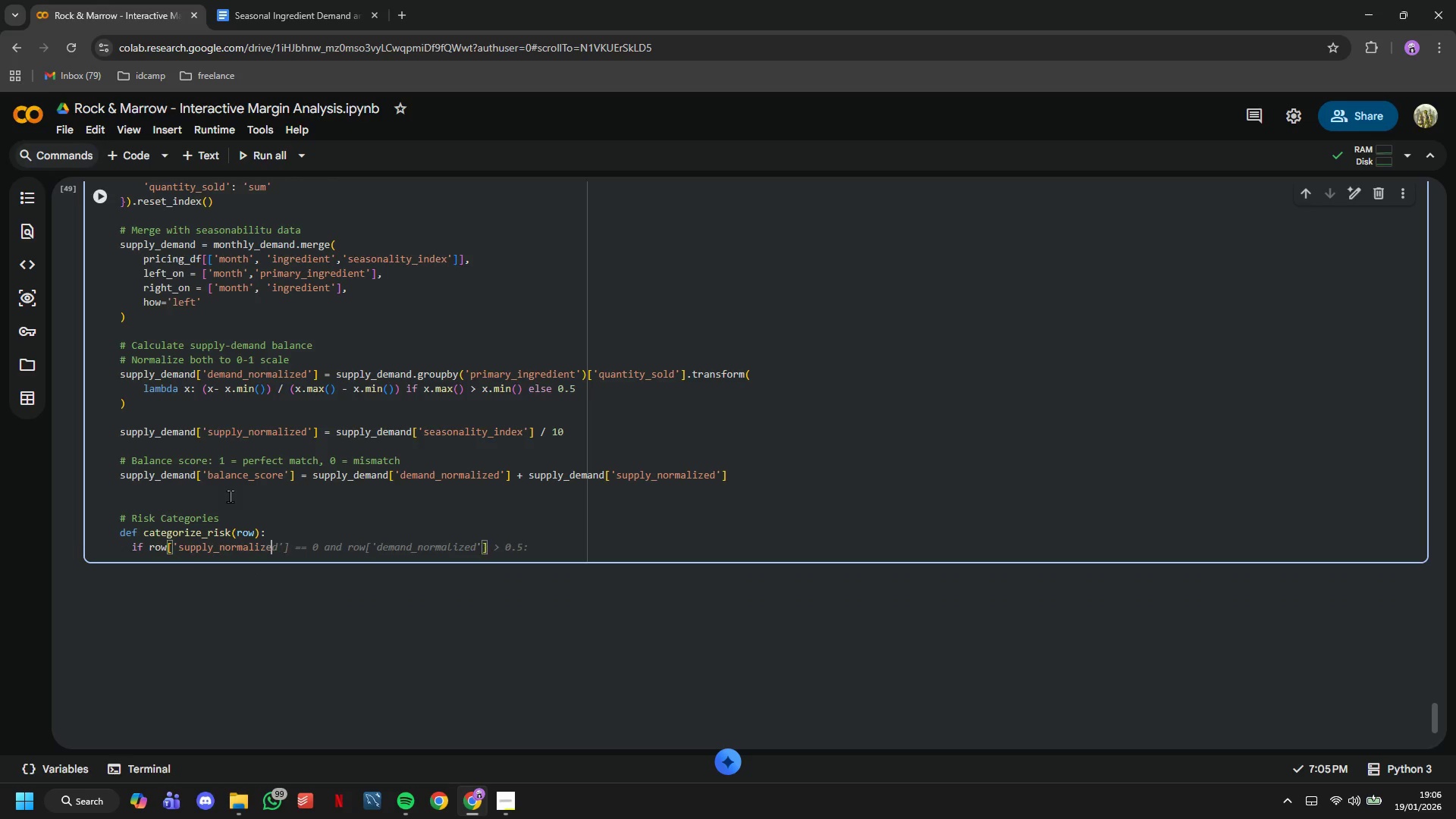 
key(ArrowRight)
 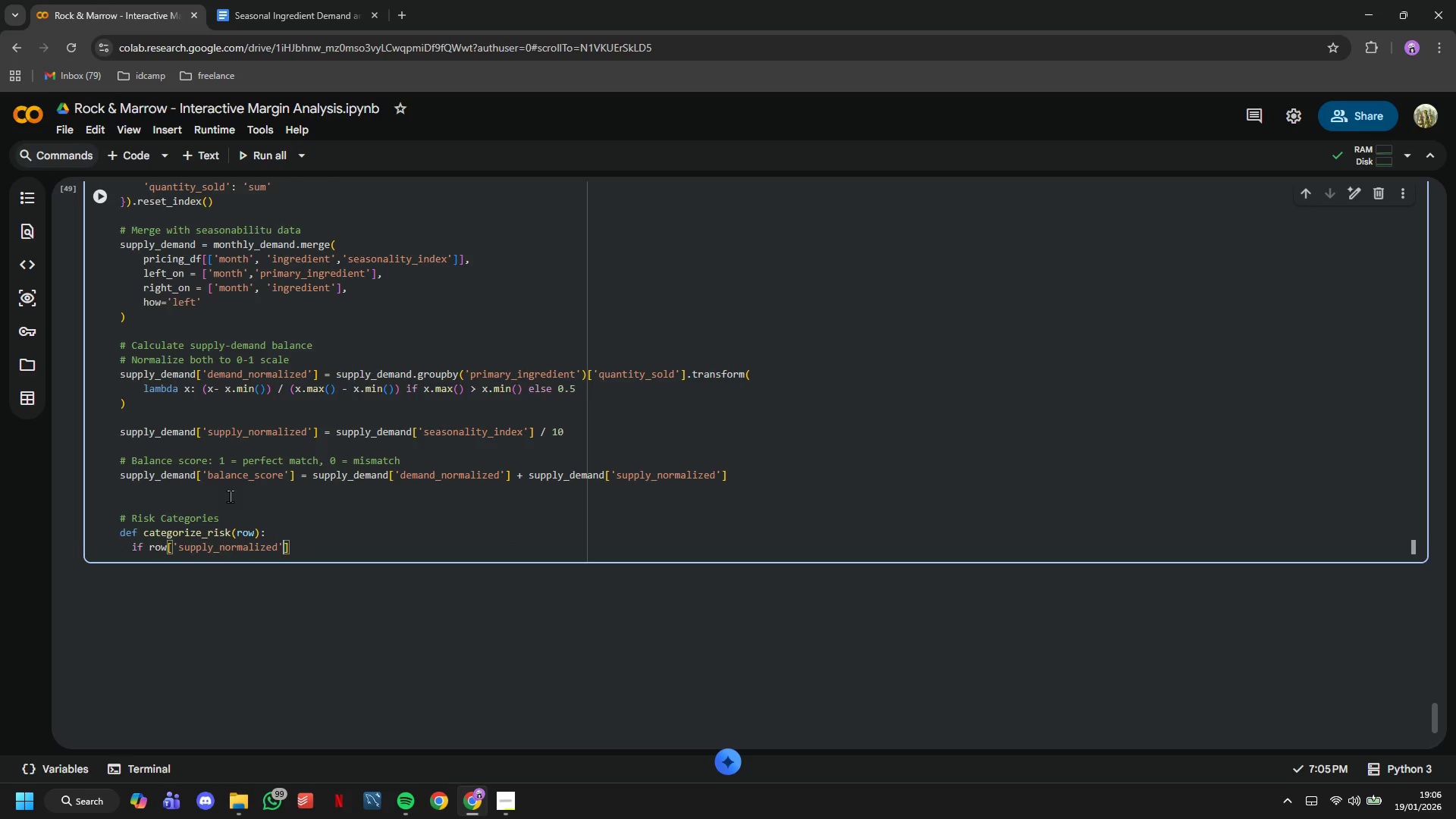 
key(ArrowRight)
 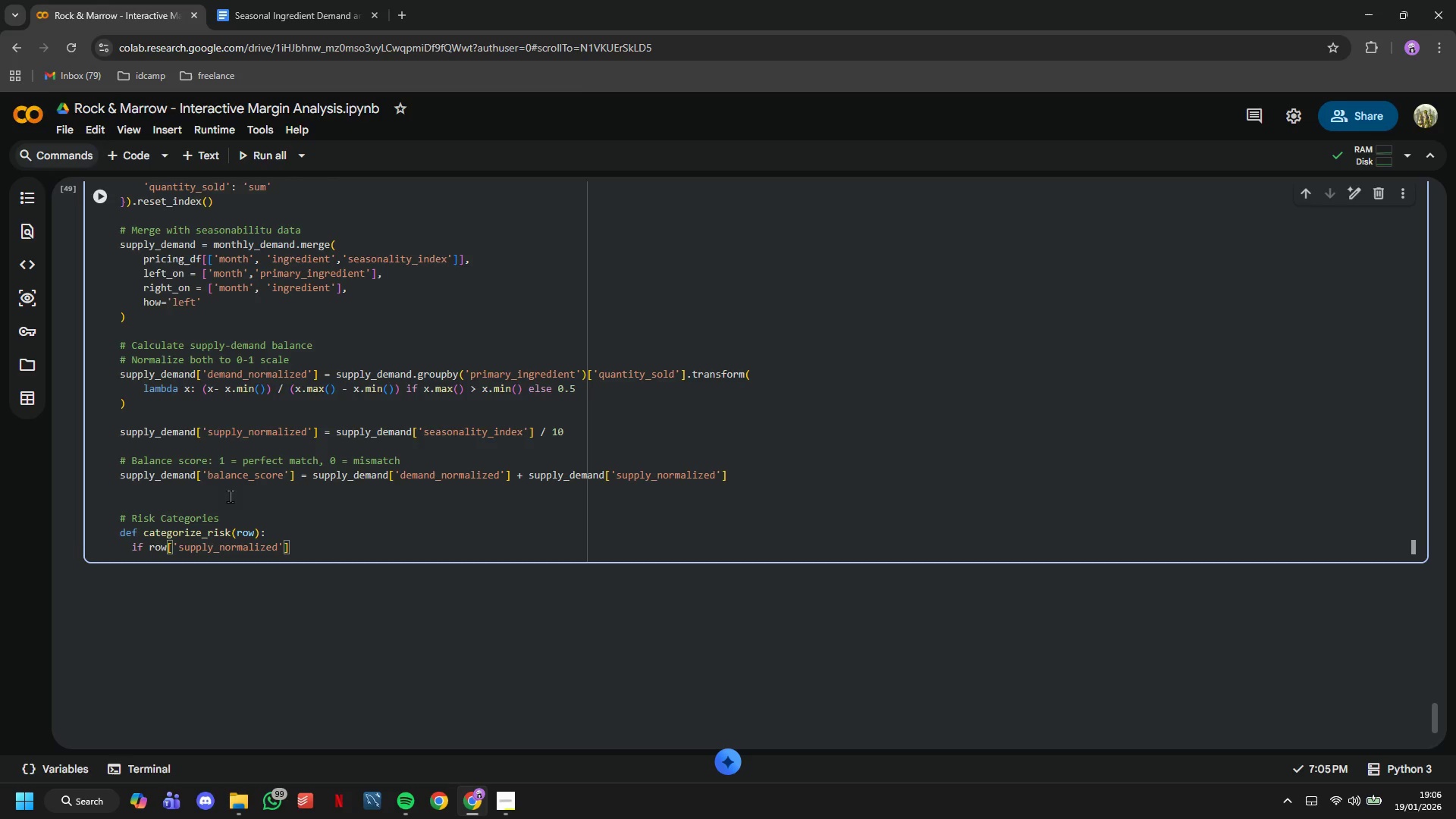 
type( > 0.7 and row['dea)
key(Backspace)
type(mand_normalized)
 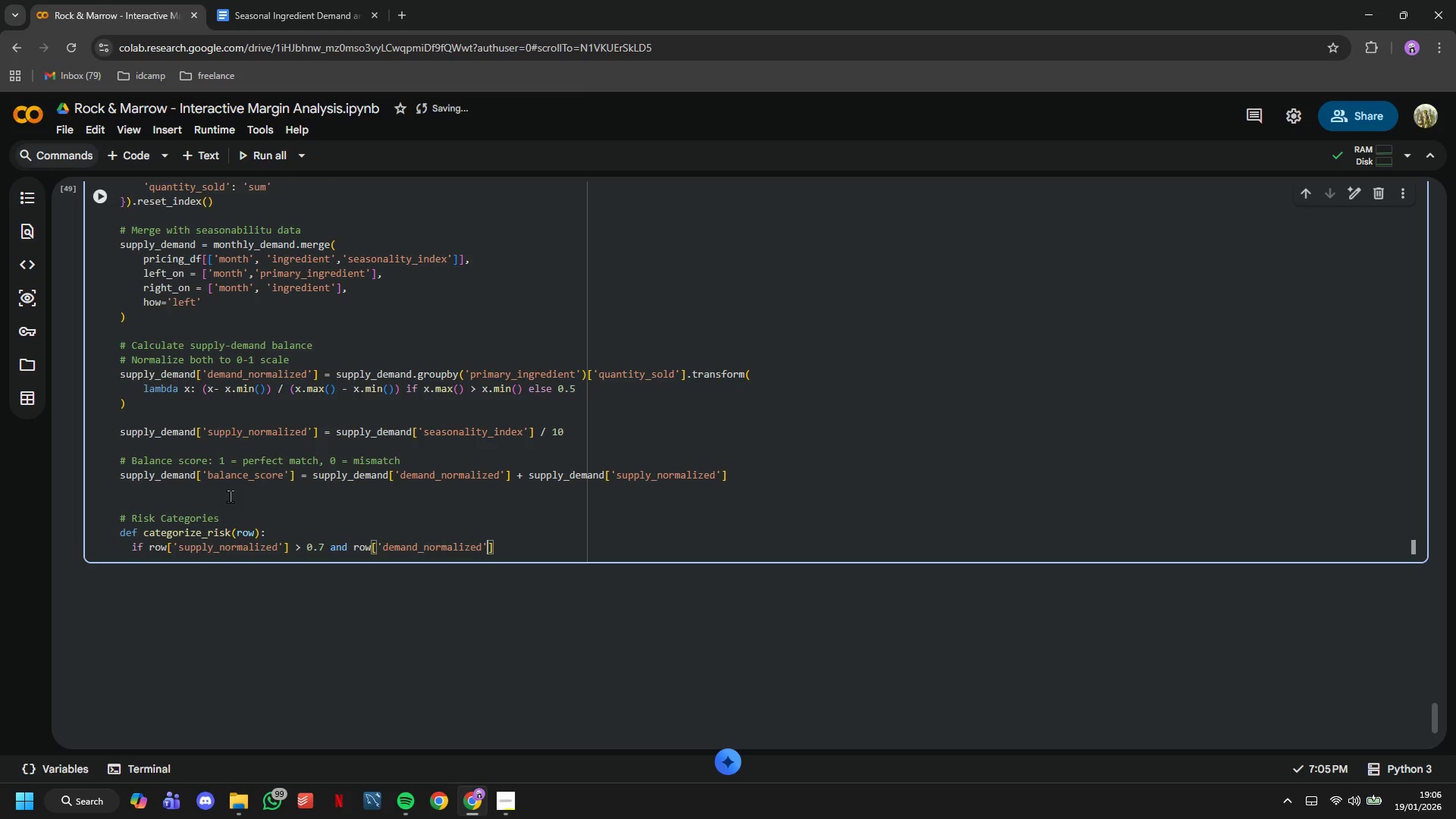 
 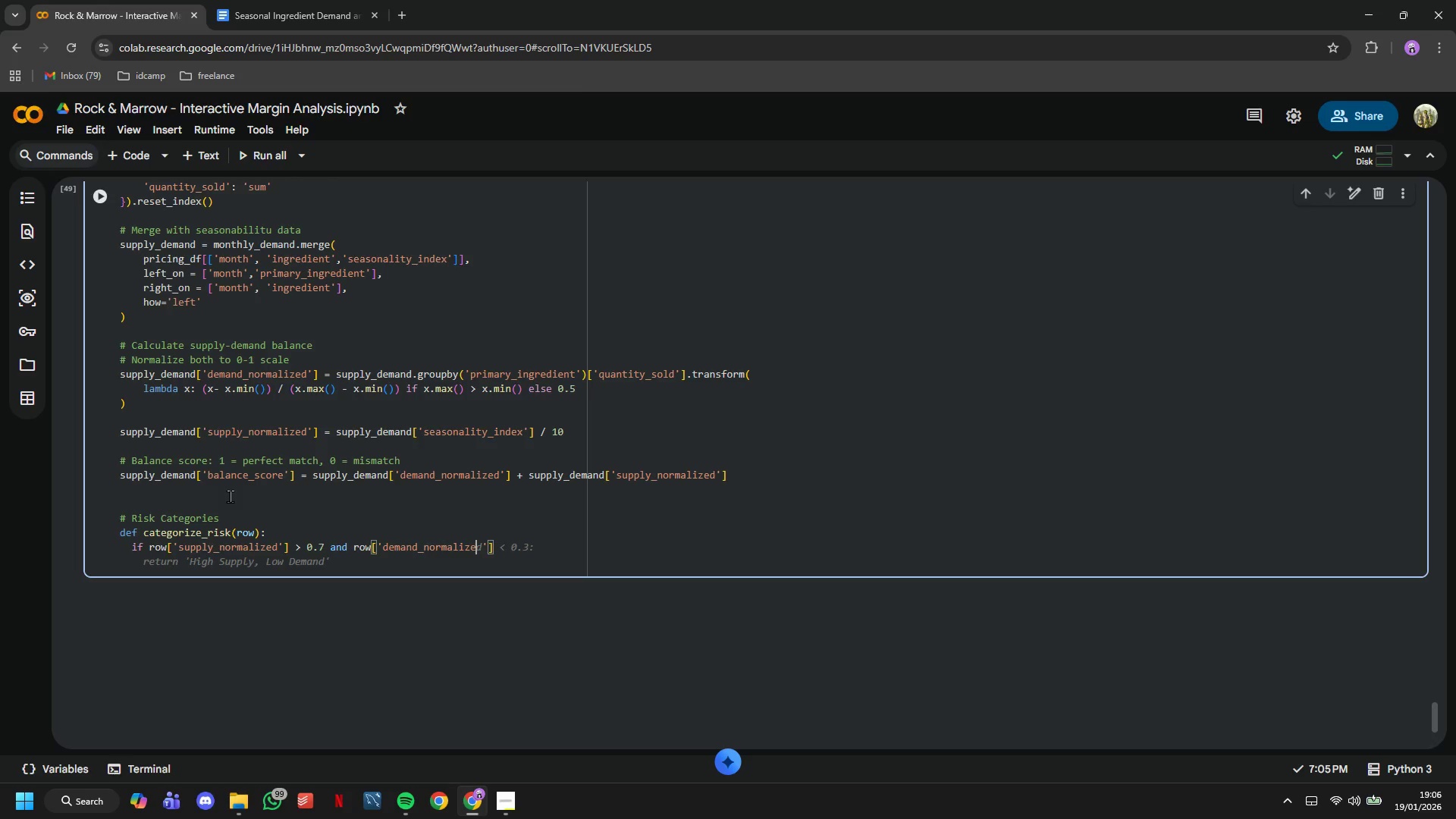 
key(ArrowRight)
 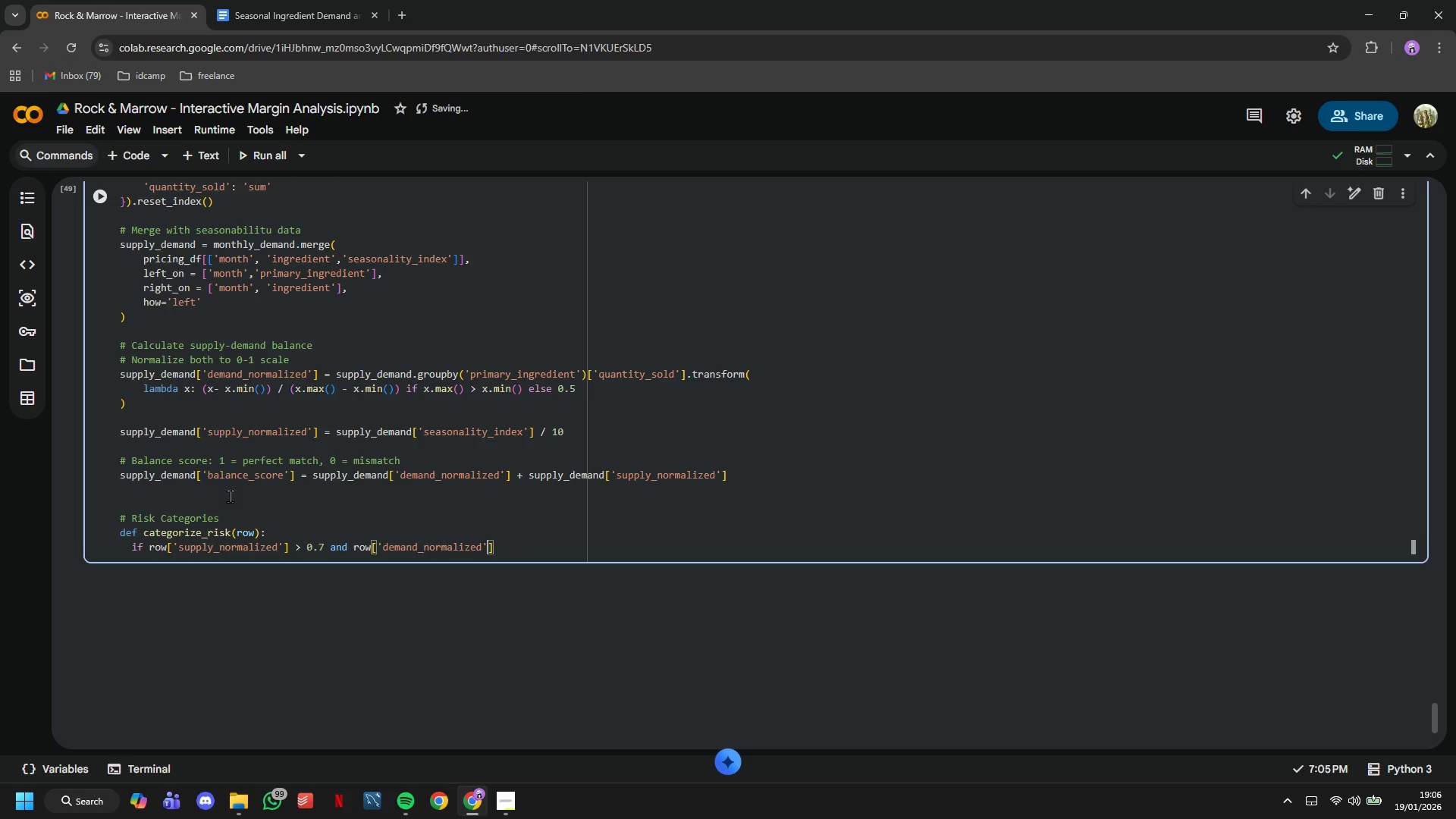 
key(ArrowRight)
 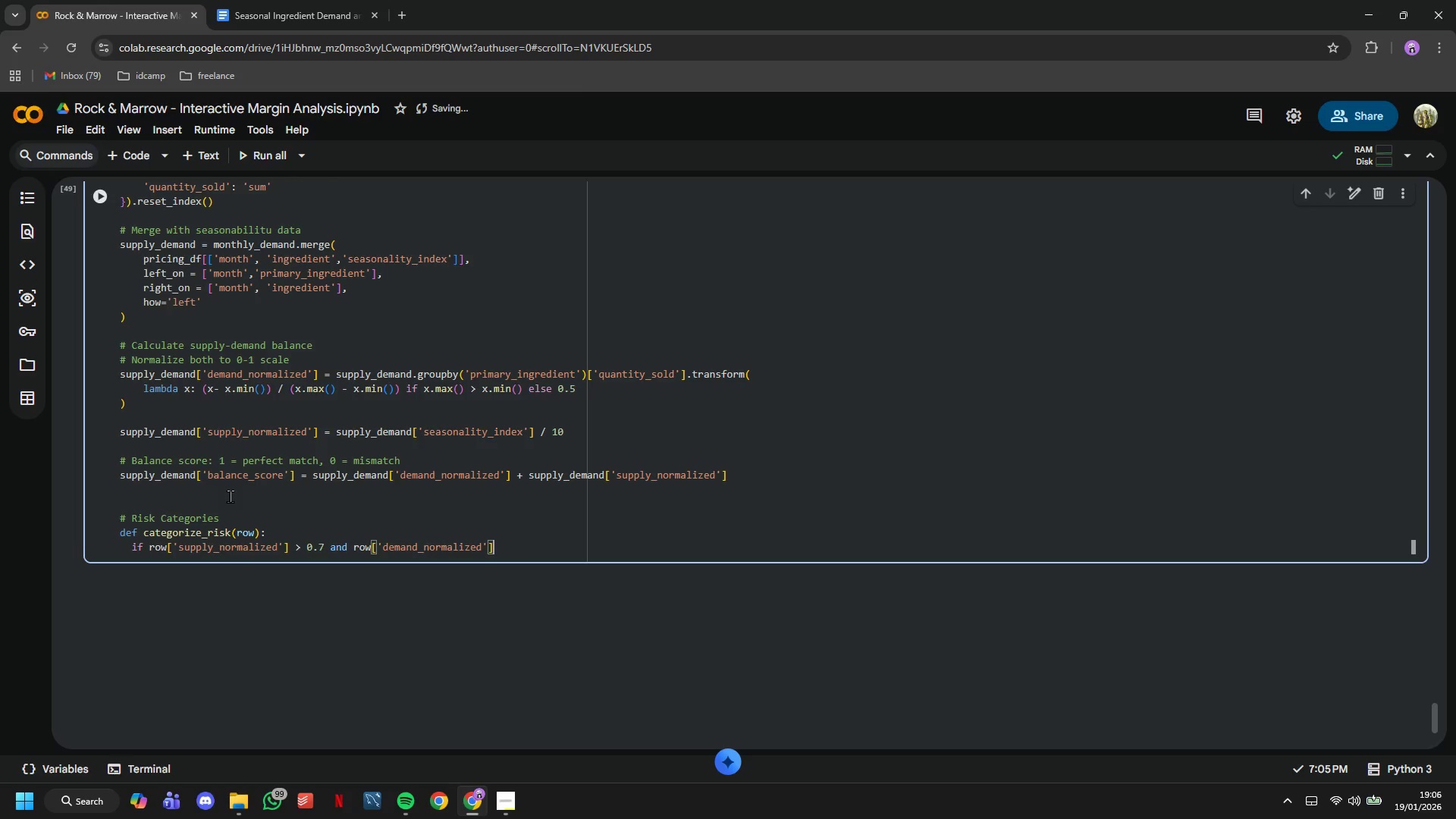 
key(Space)
 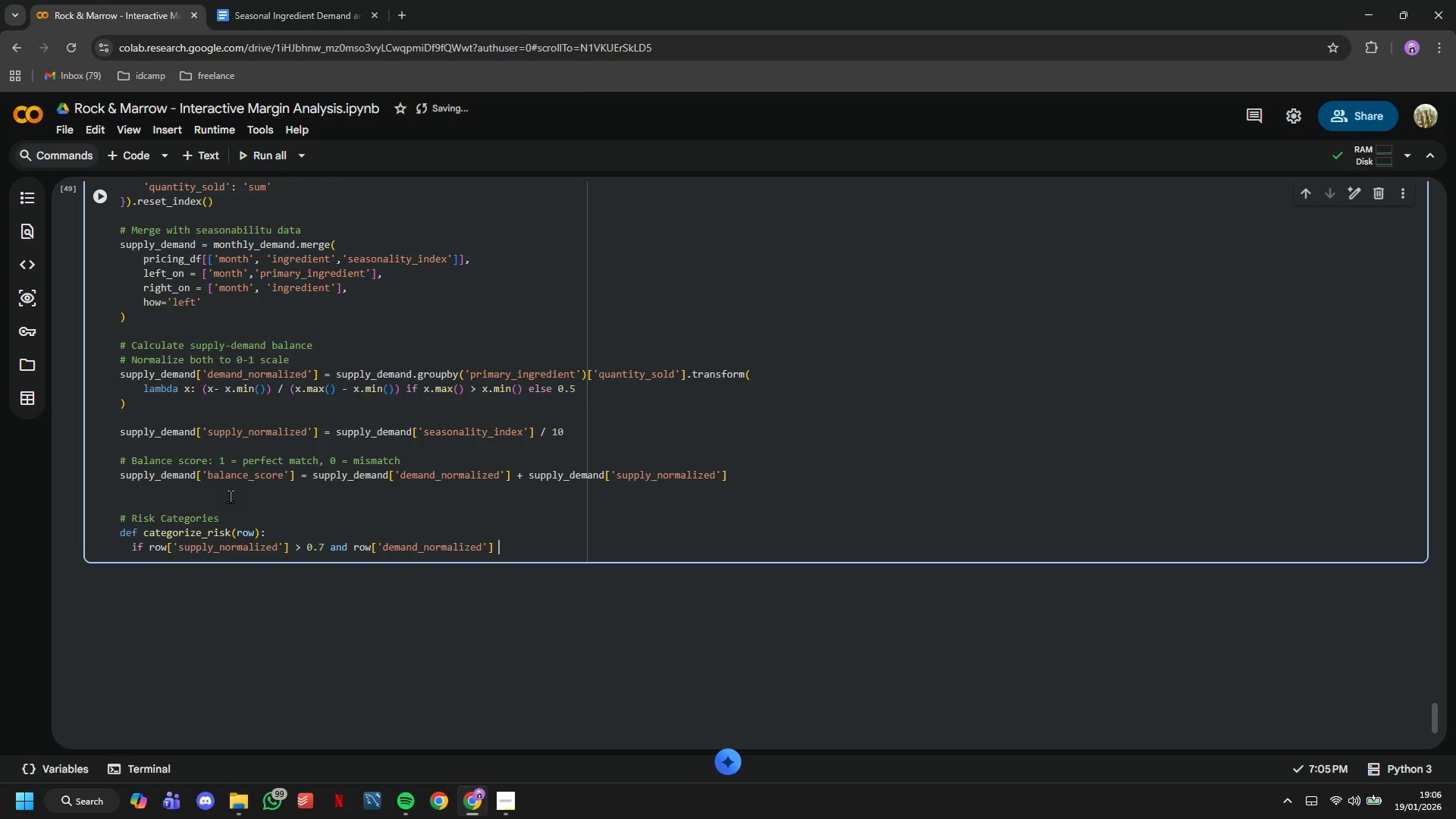 
key(Shift+ShiftLeft)
 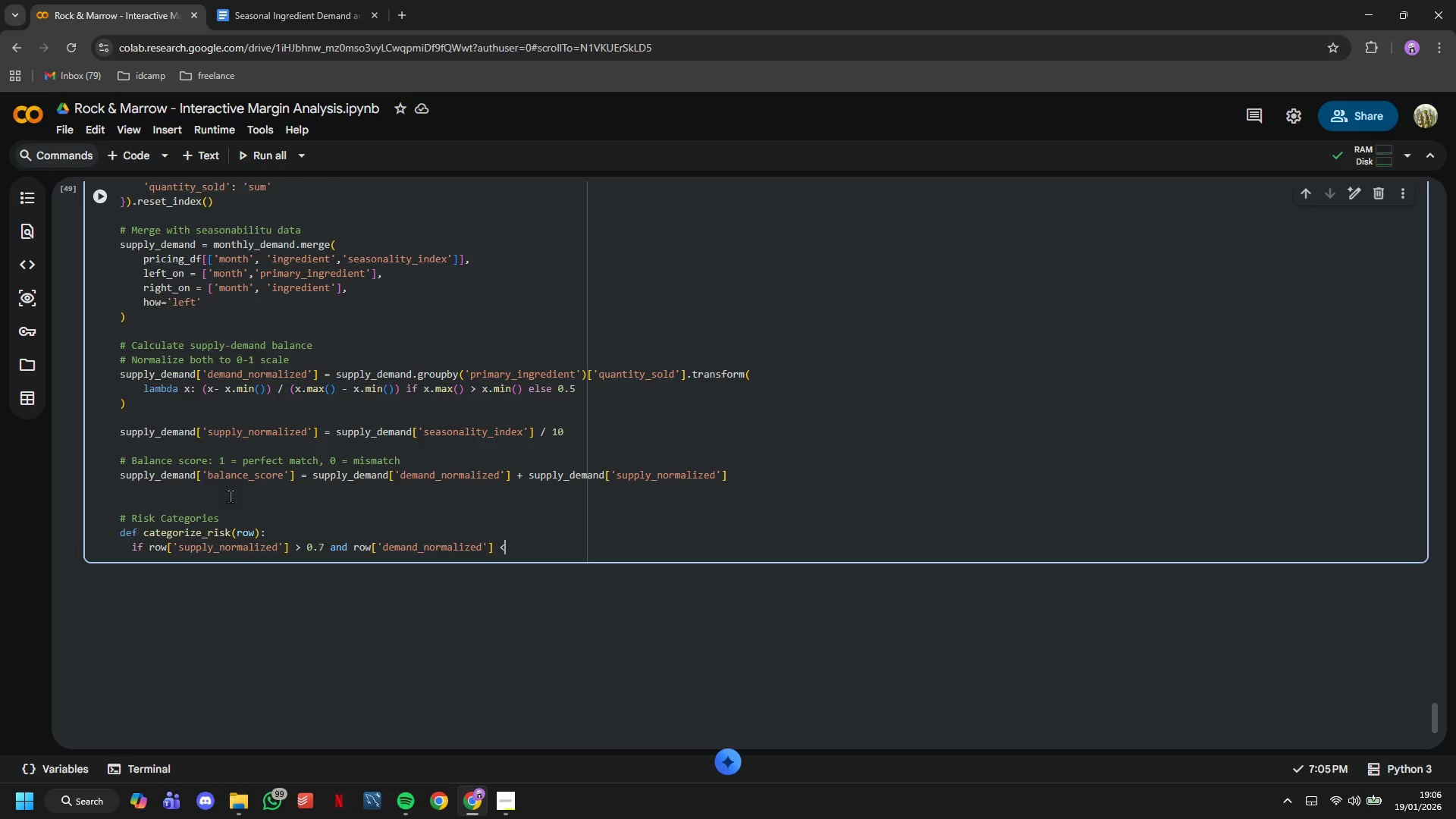 
key(Shift+Comma)
 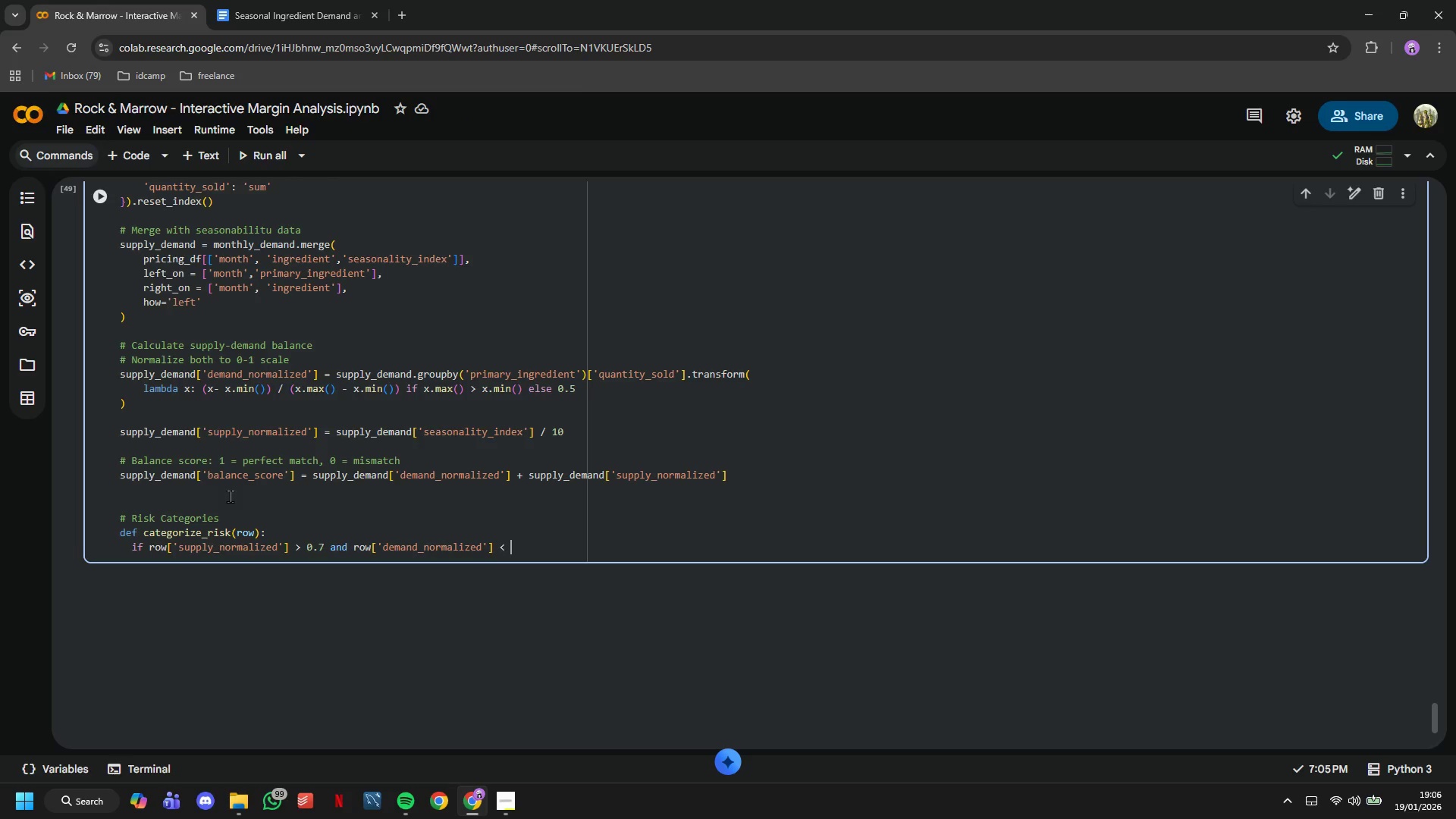 
key(Space)
 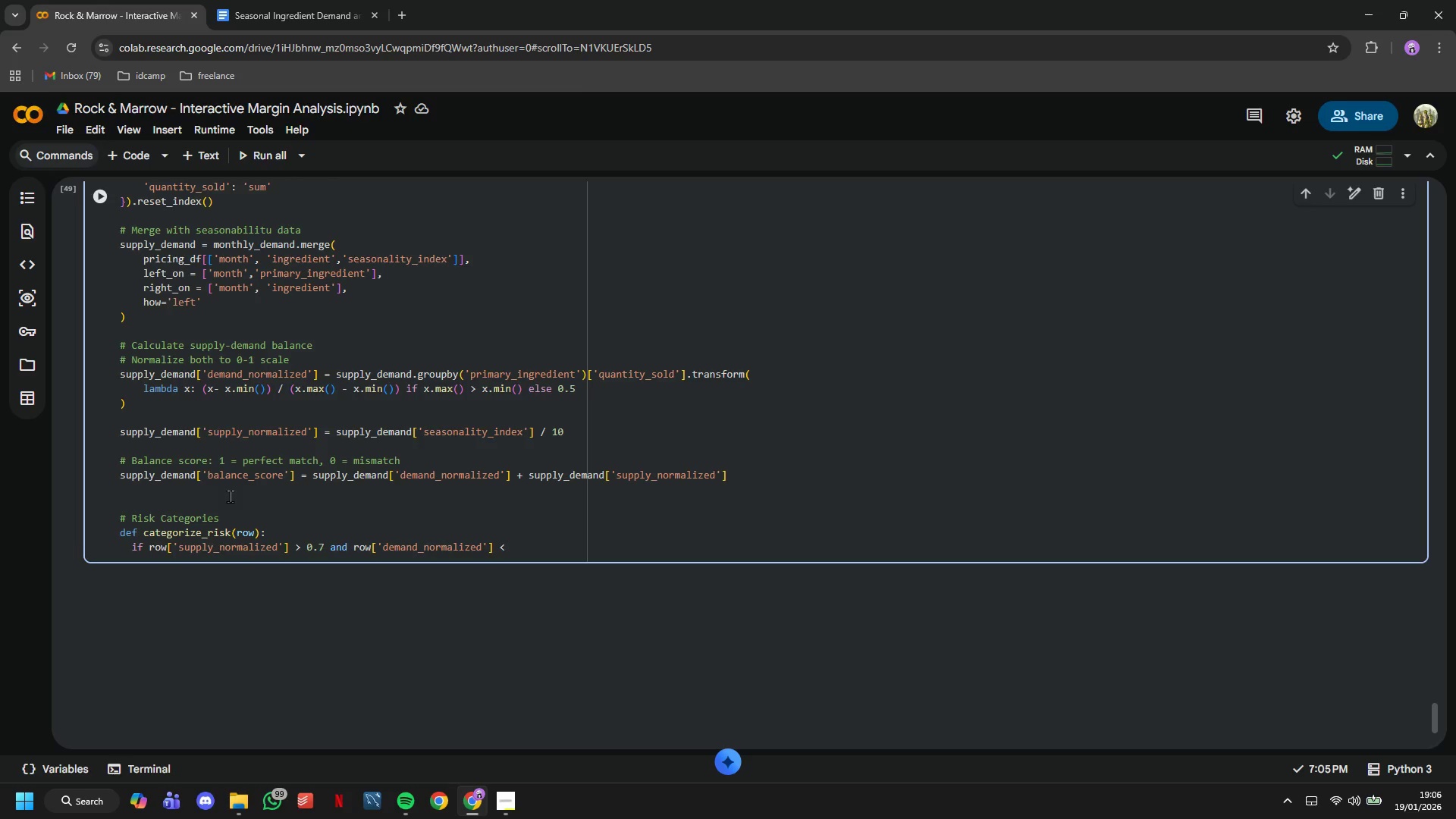 
key(0)
 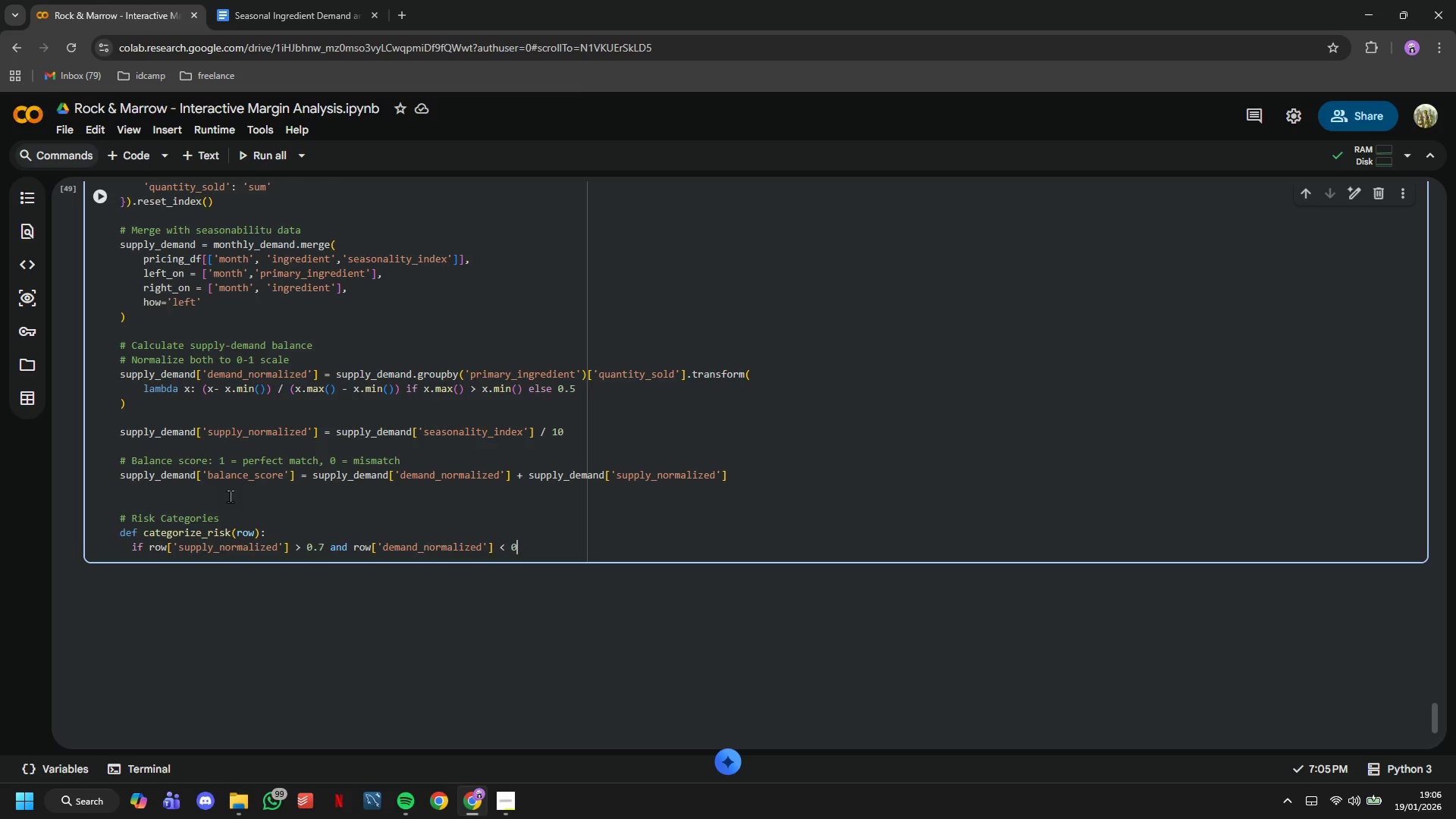 
key(Period)
 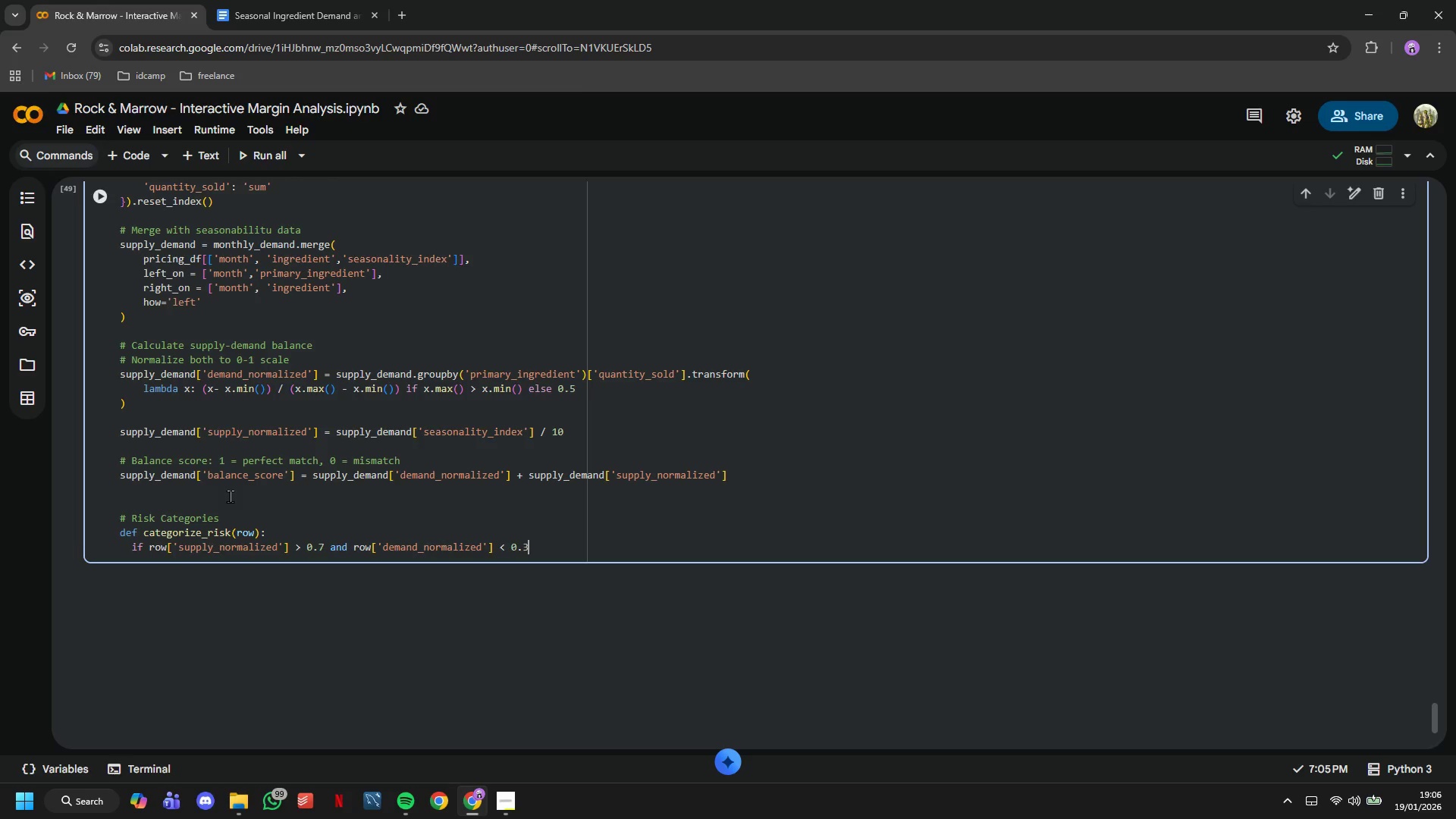 
key(3)
 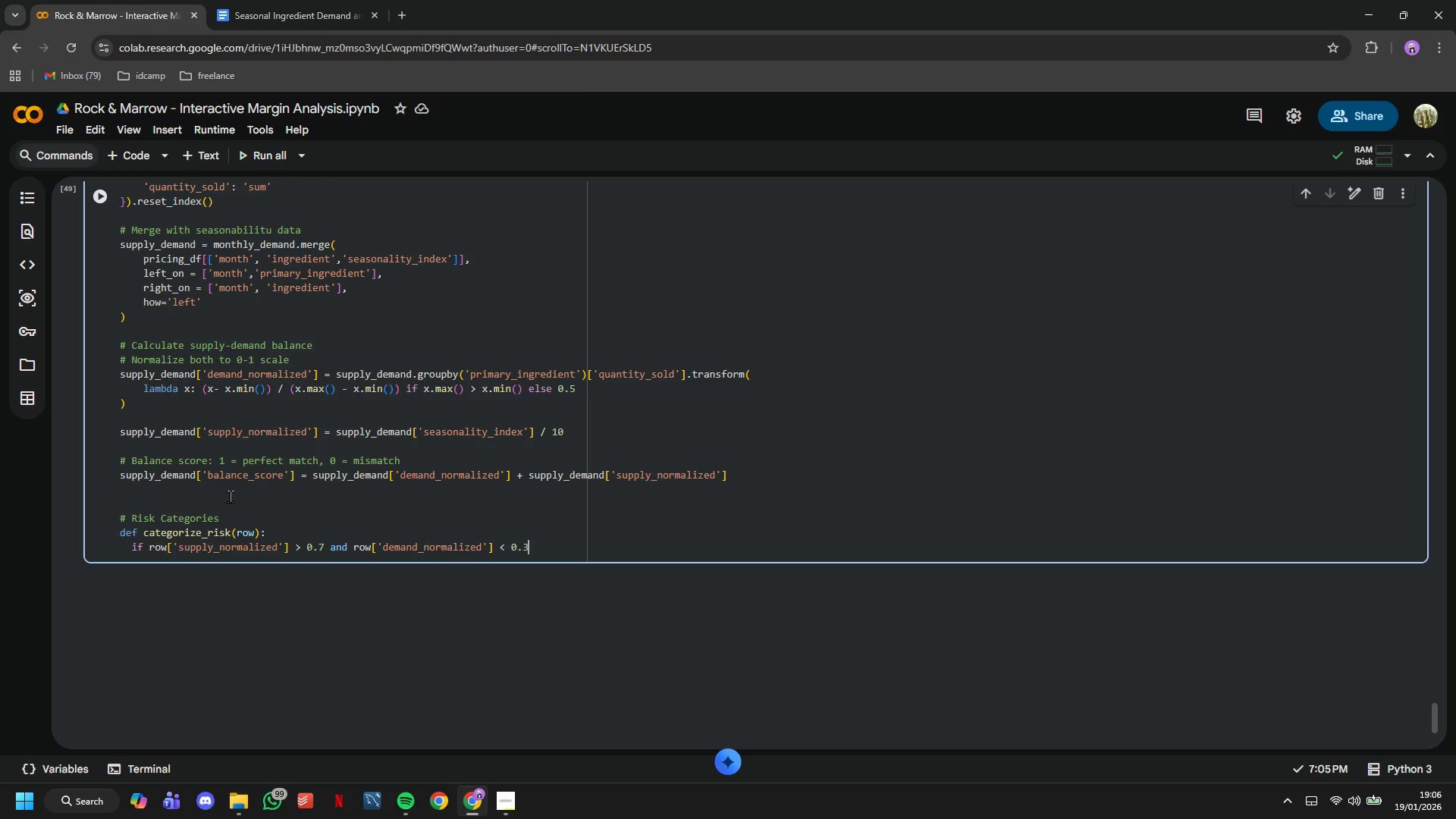 
key(Shift+ShiftLeft)
 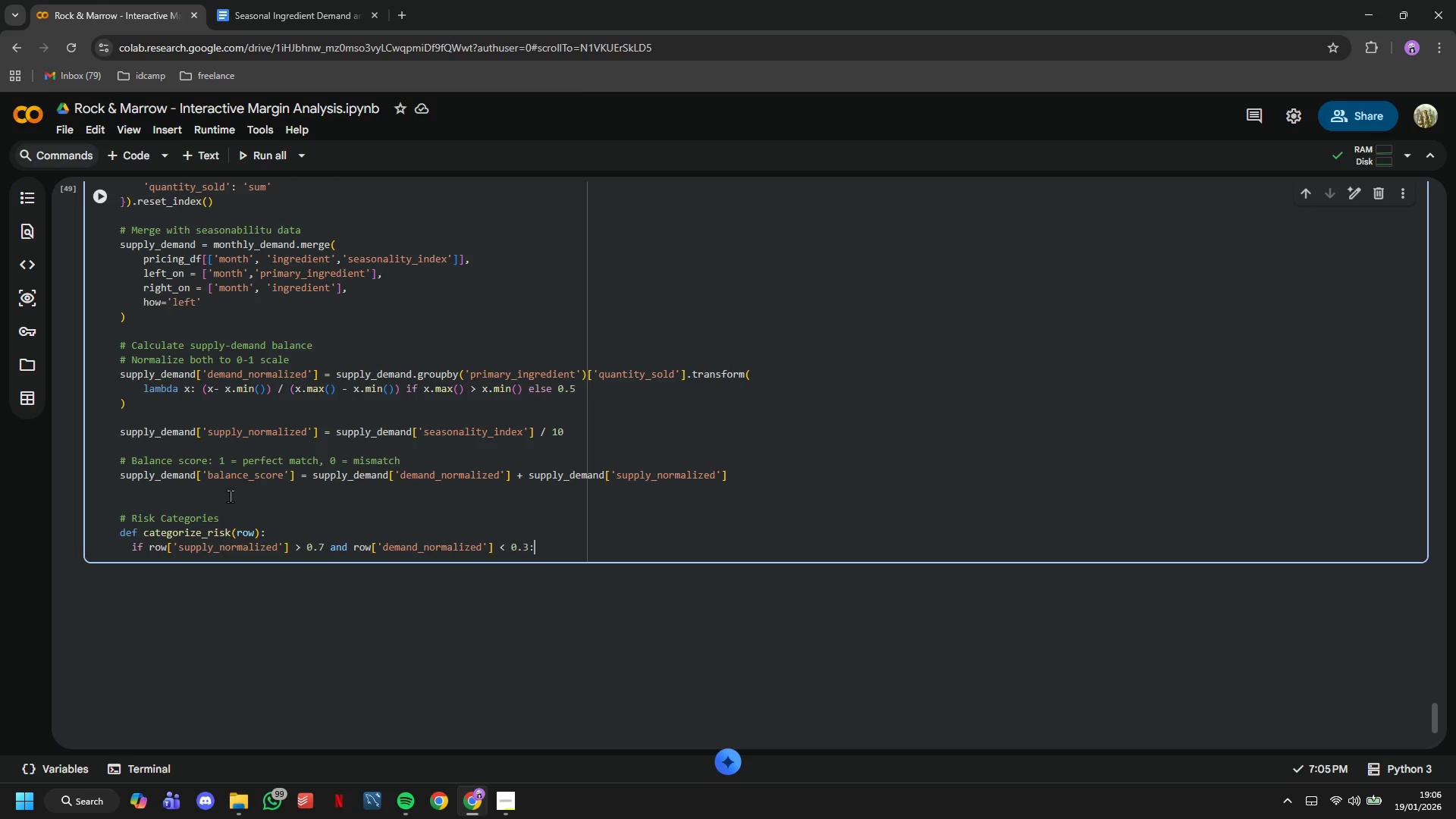 
key(Shift+Semicolon)
 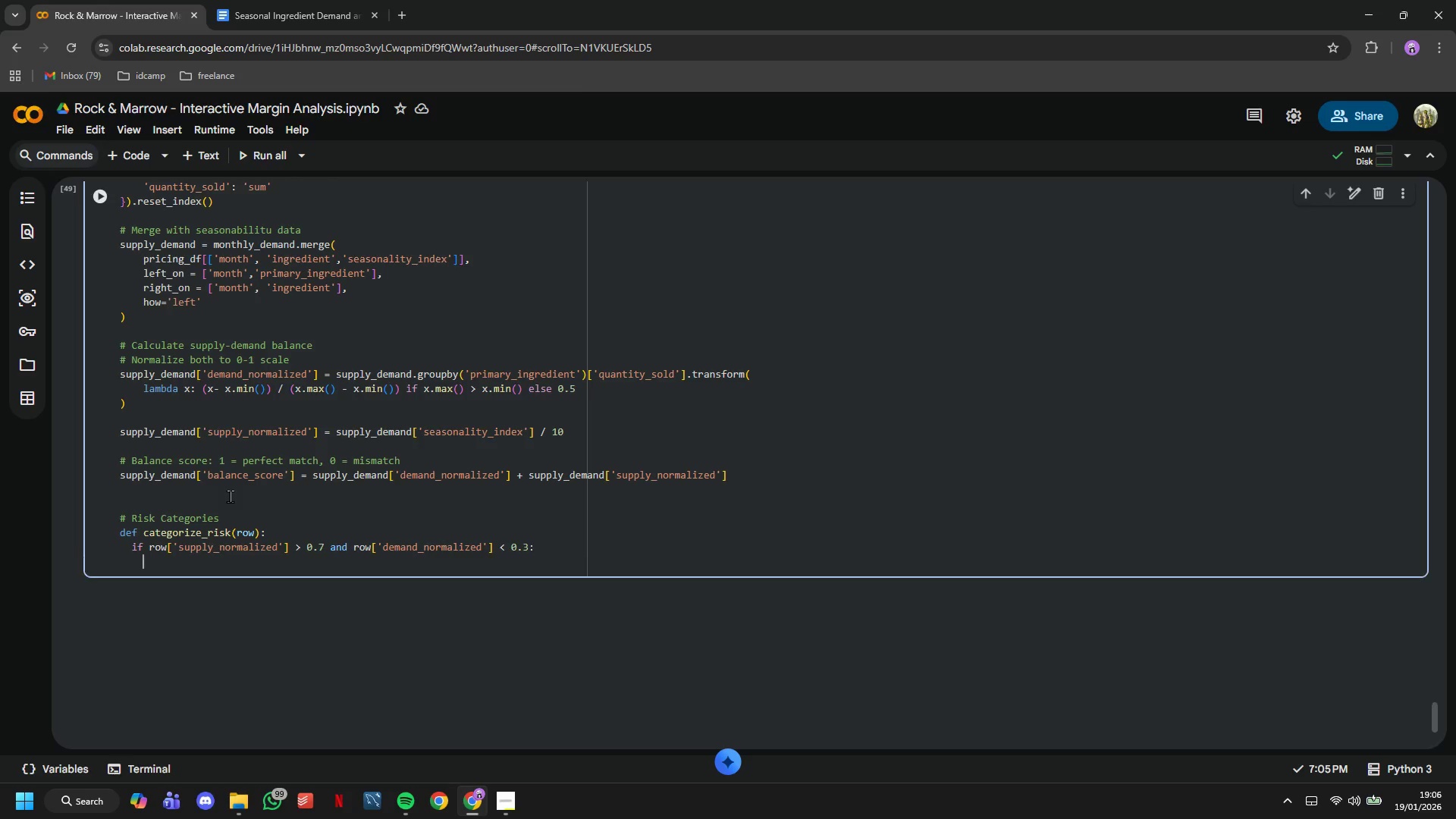 
key(Enter)
 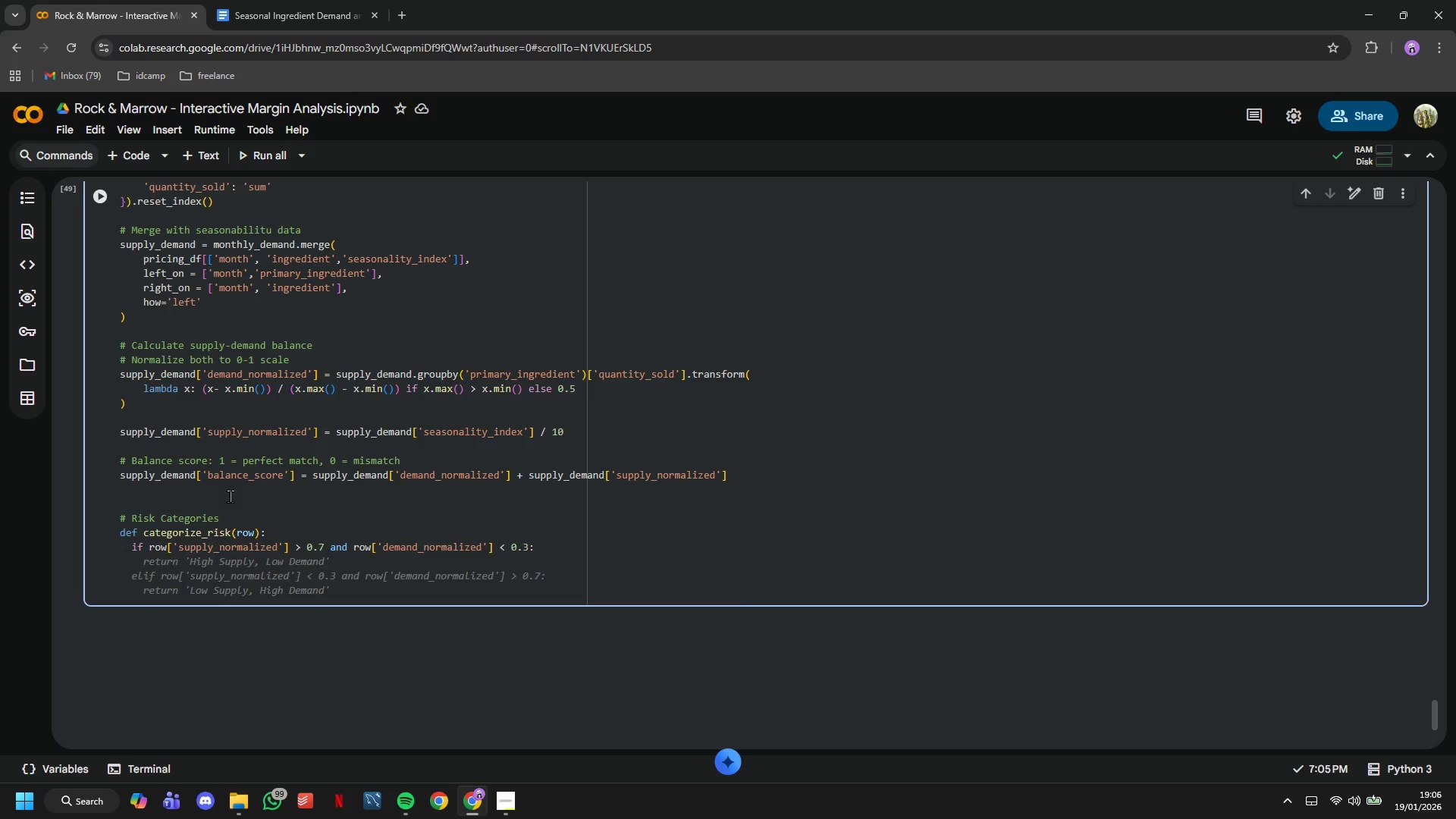 
type(return 'High Waste Risk)
 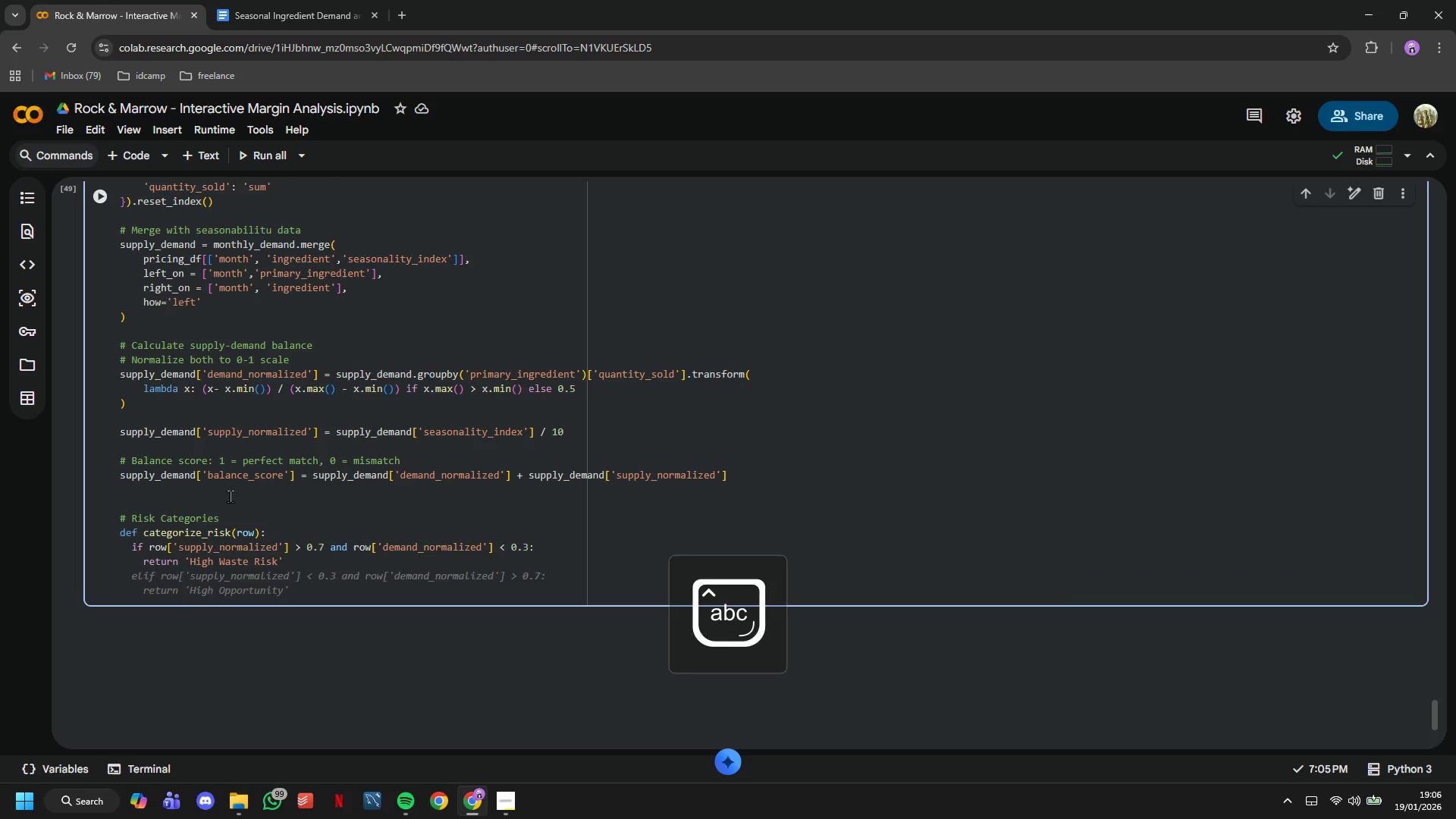 
key(ArrowRight)
 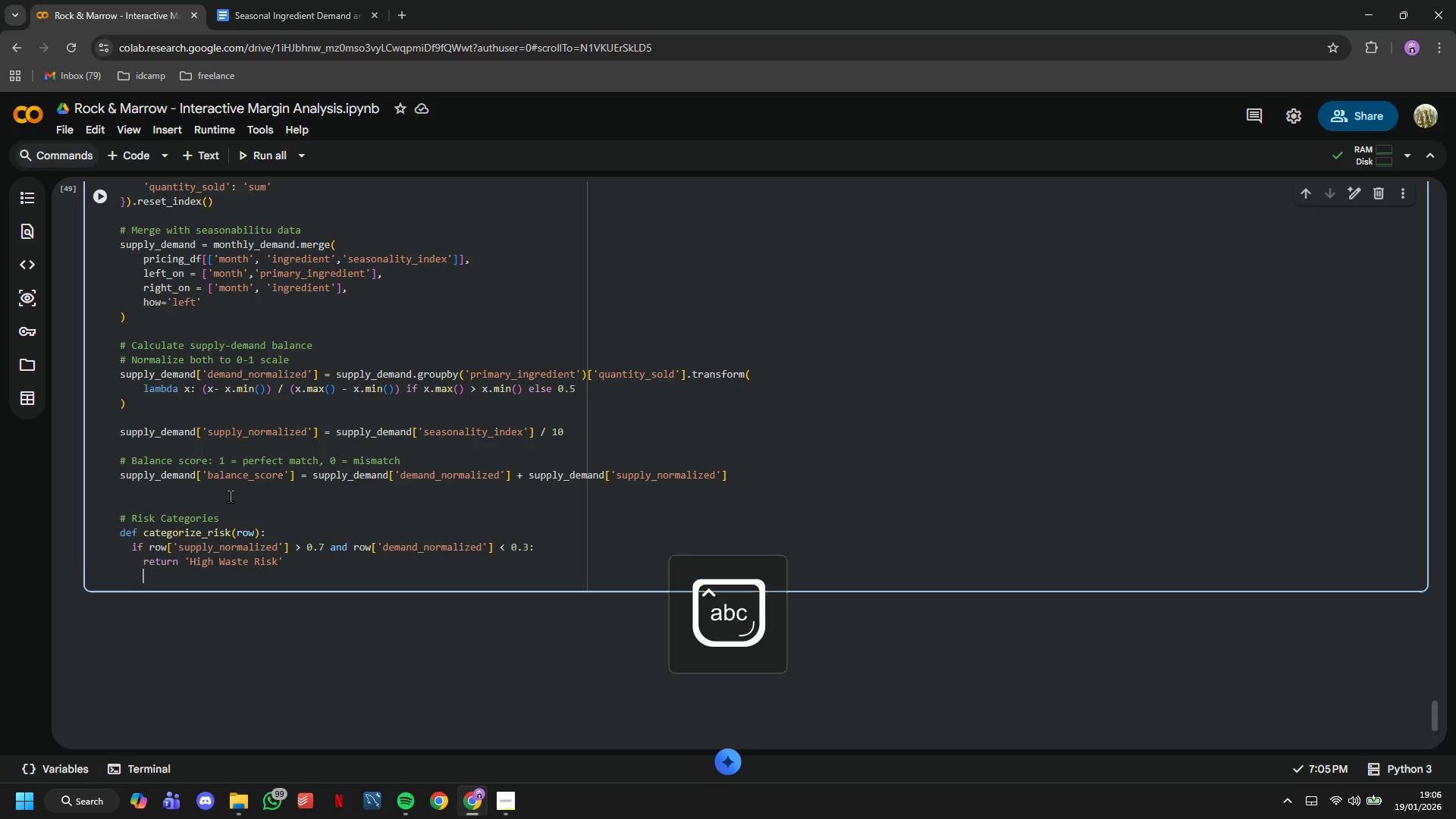 
key(Enter)
 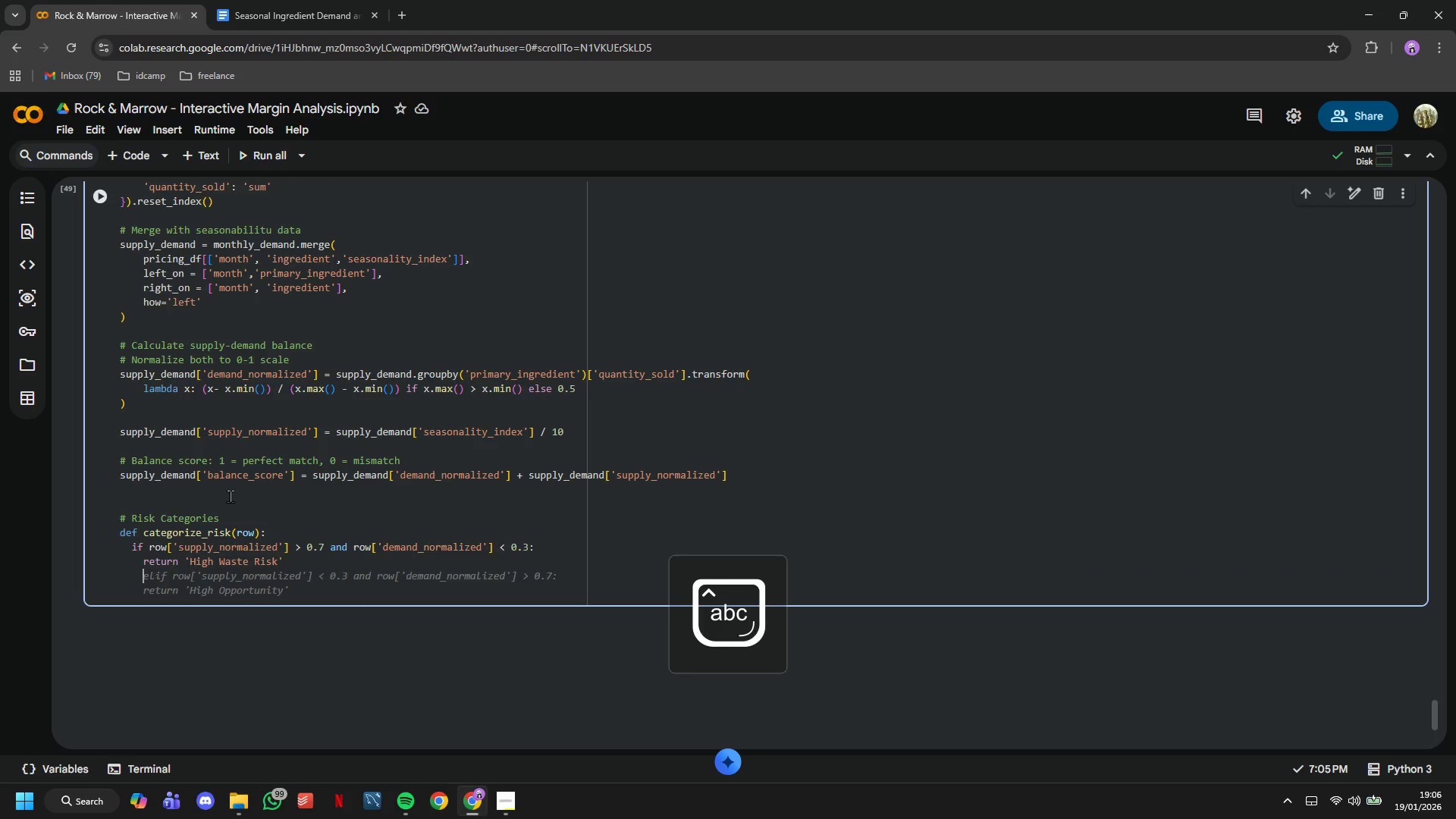 
key(Backspace)
type(elif rowp)
key(Backspace)
type(['supply_normalized)
 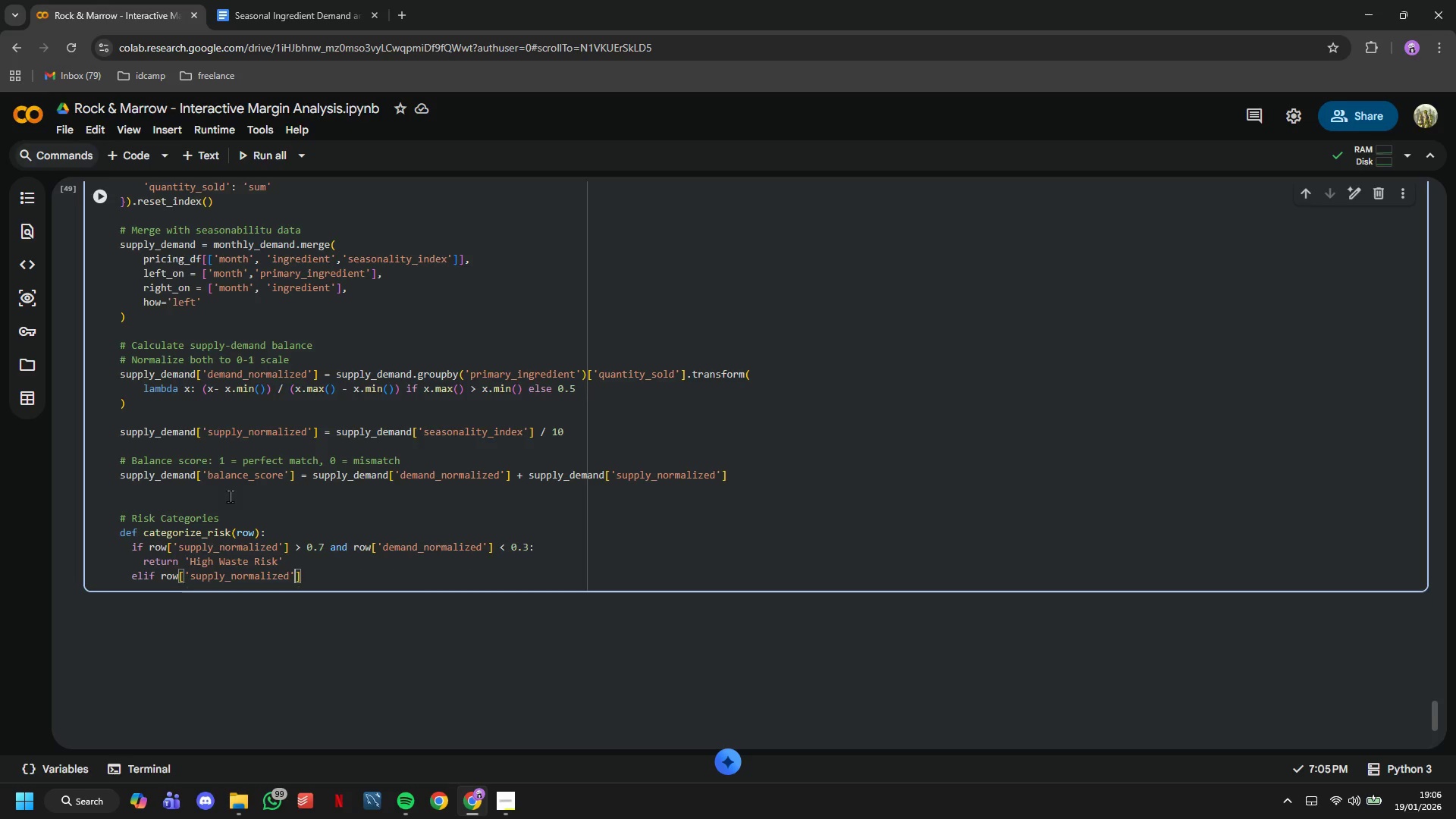 
 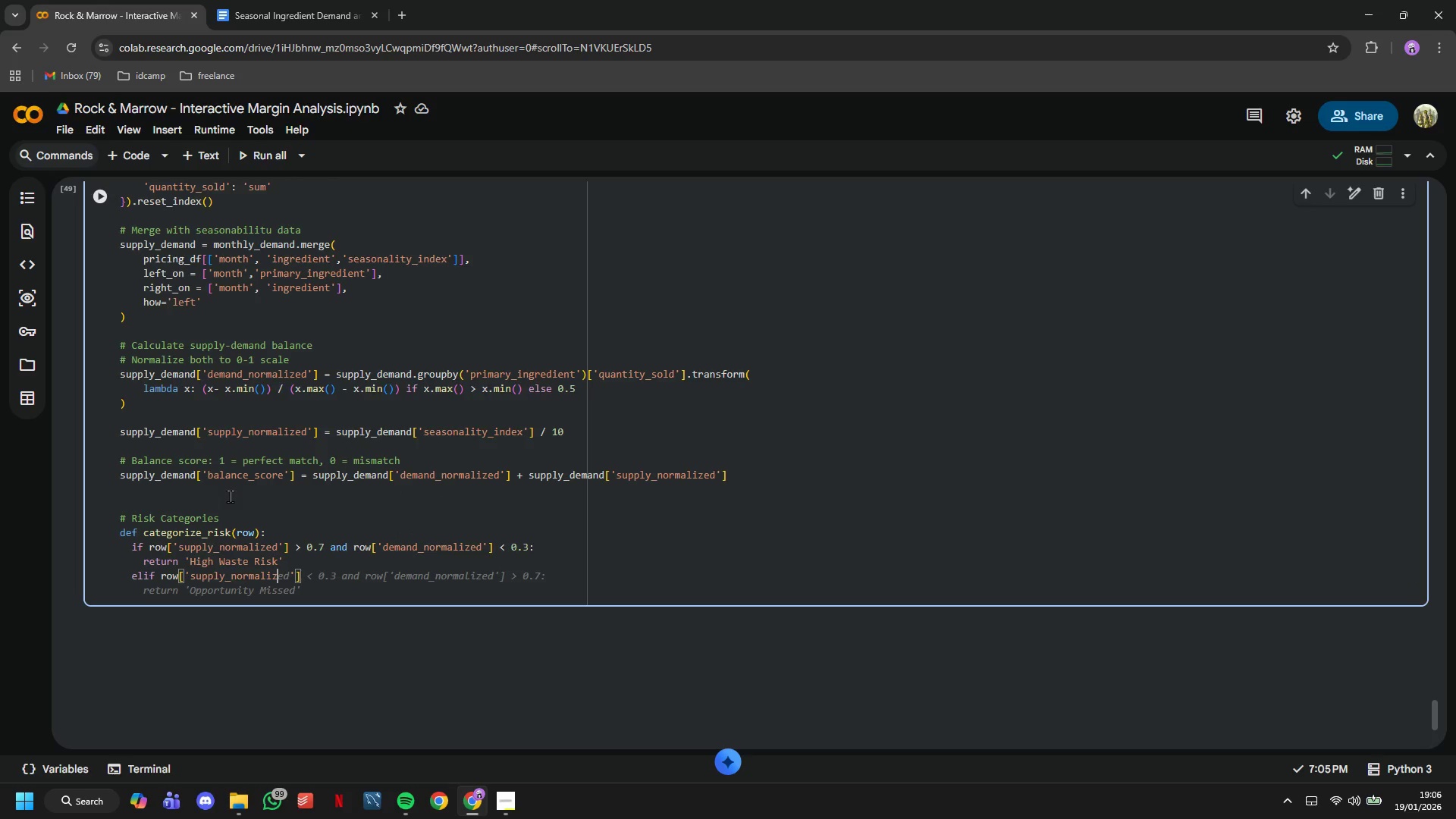 
key(ArrowRight)
 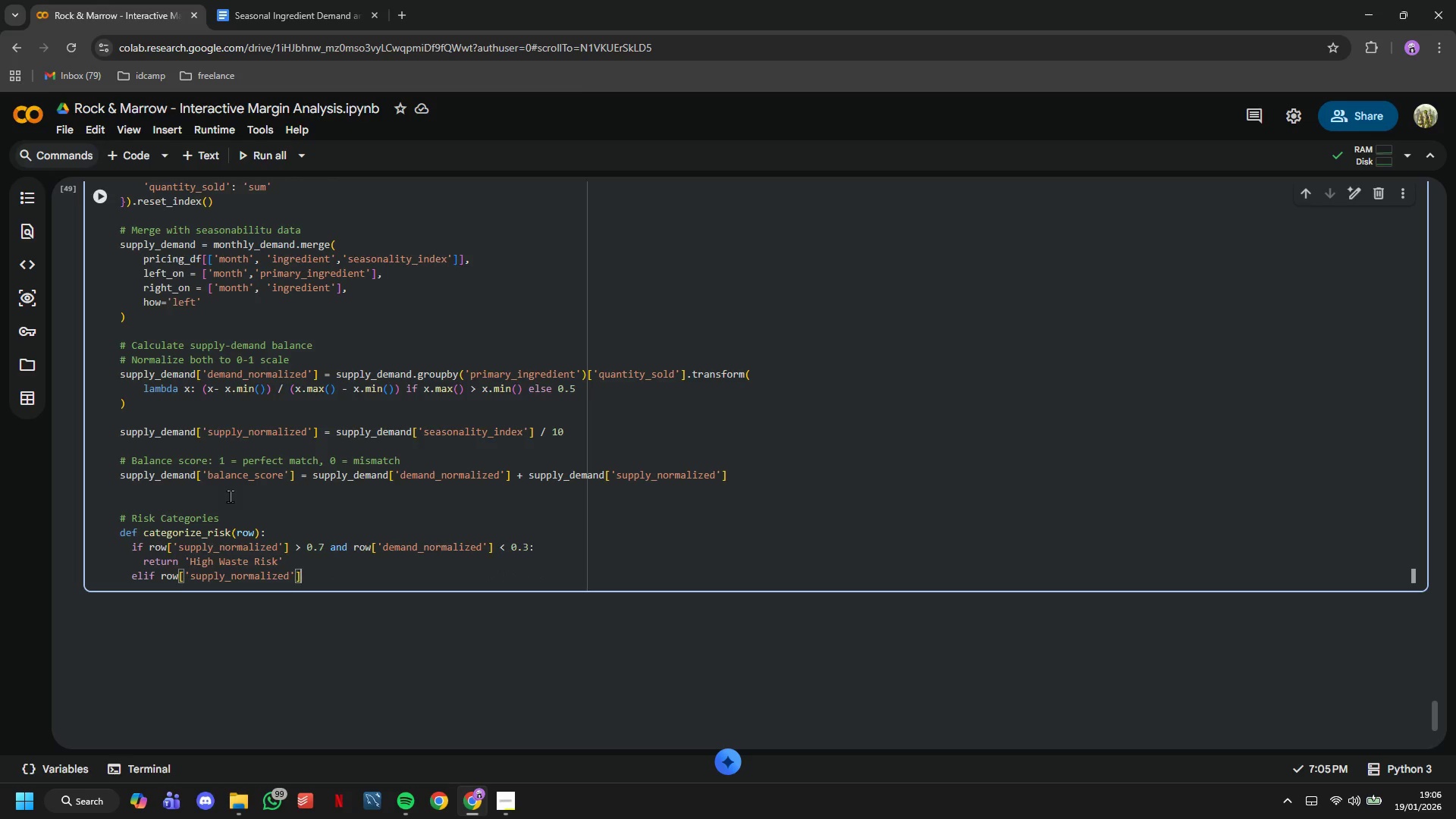 
key(ArrowRight)
 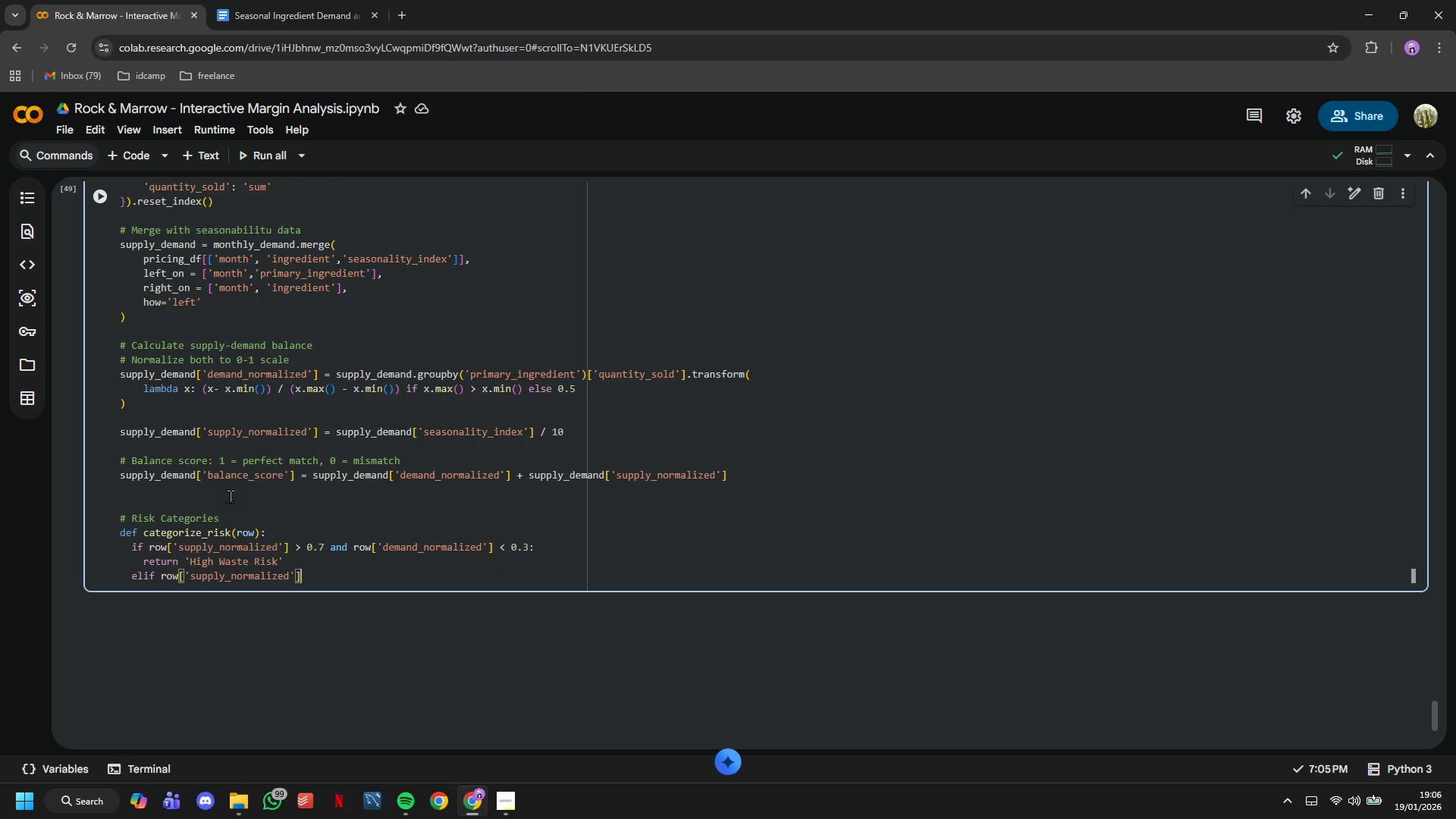 
key(Space)
 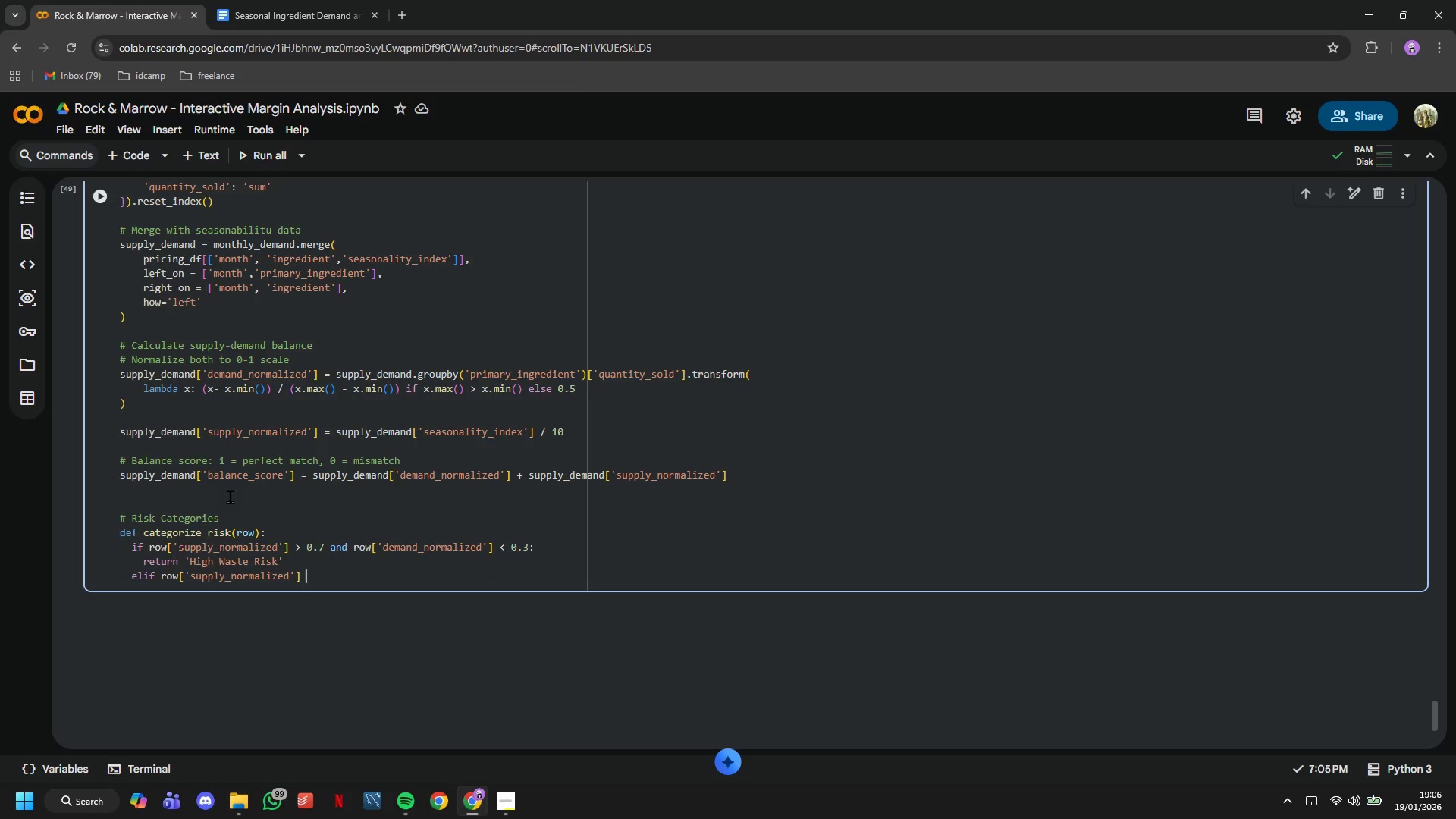 
key(Shift+ShiftLeft)
 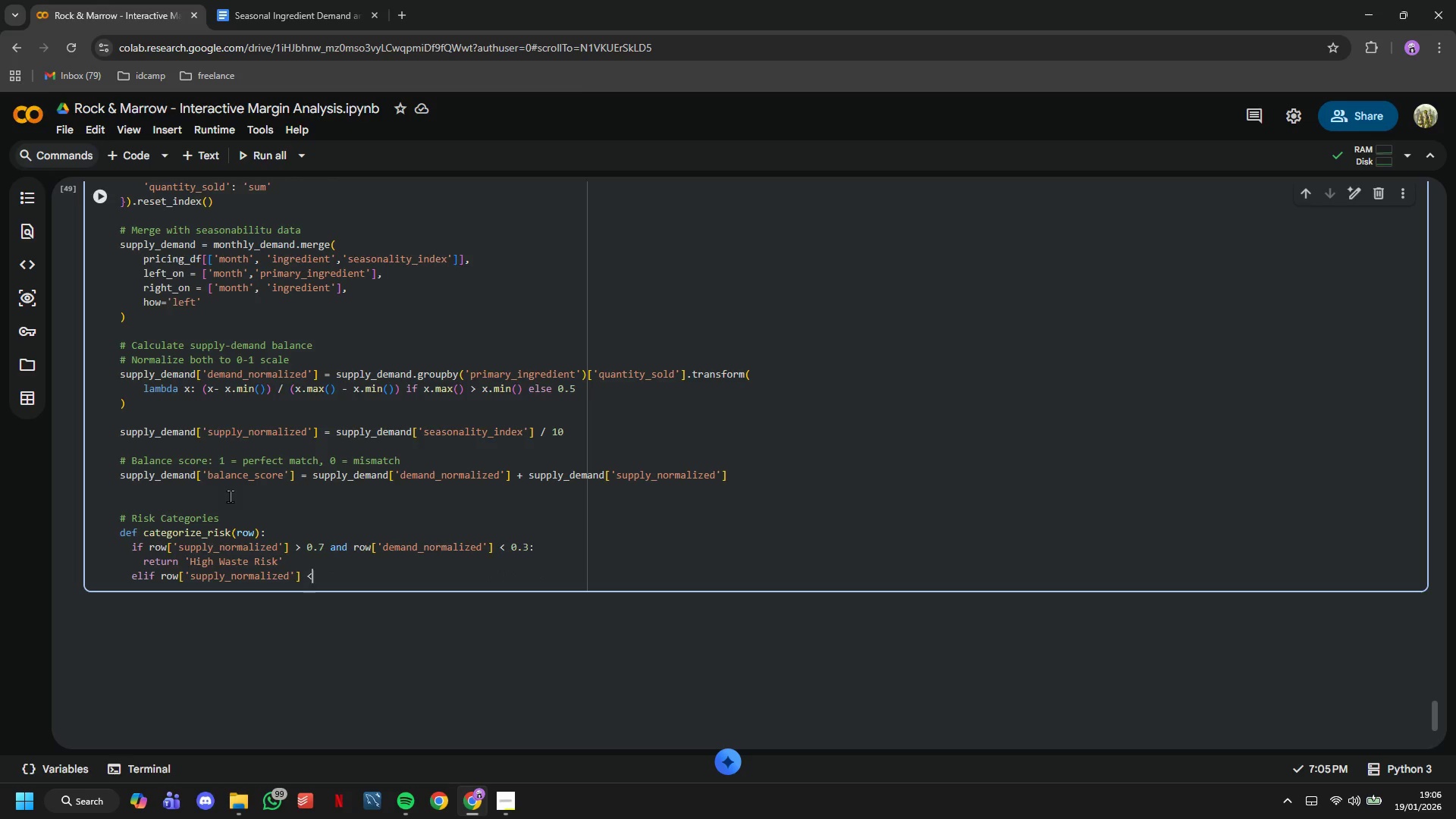 
key(Shift+Comma)
 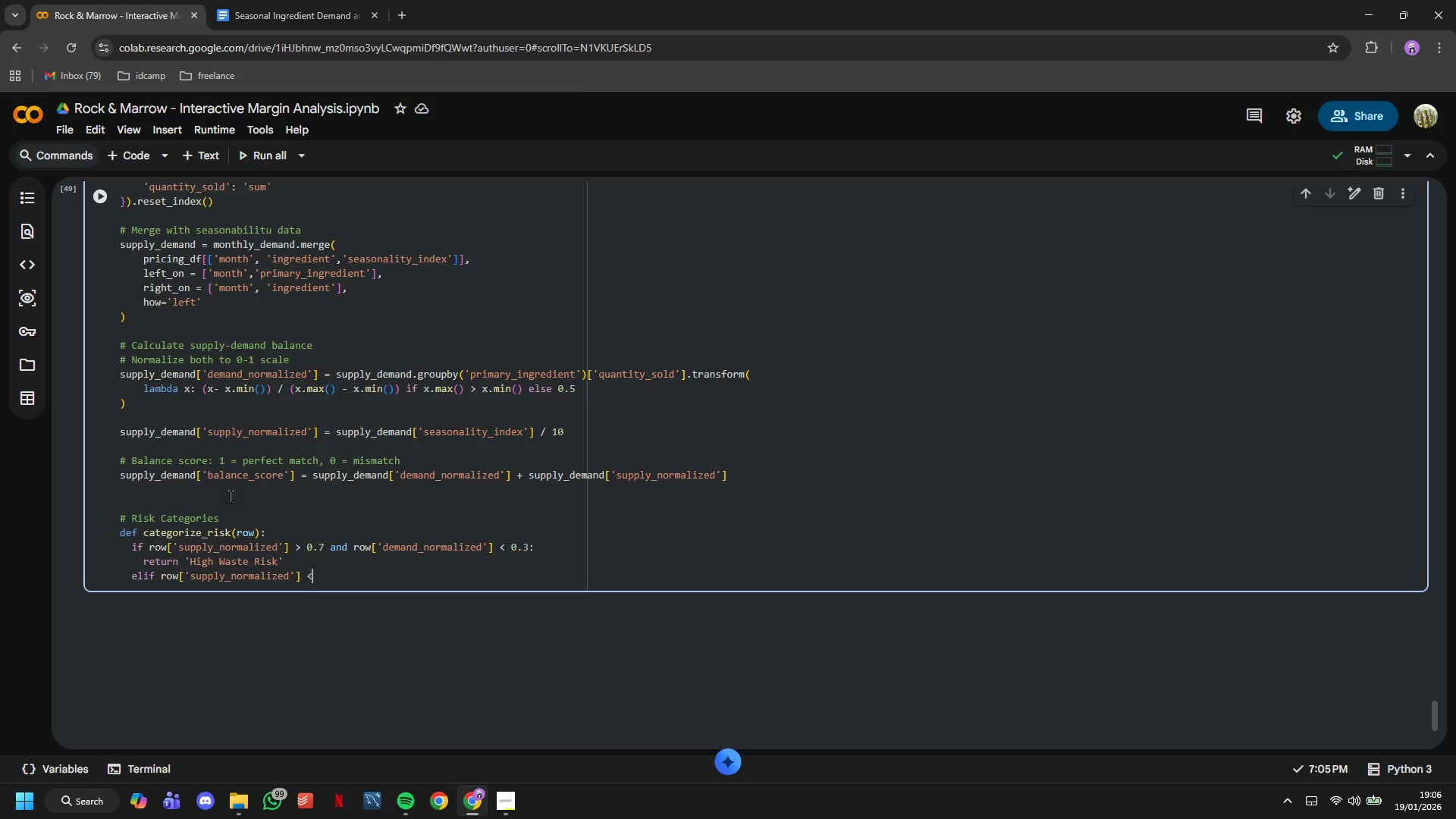 
key(Space)
 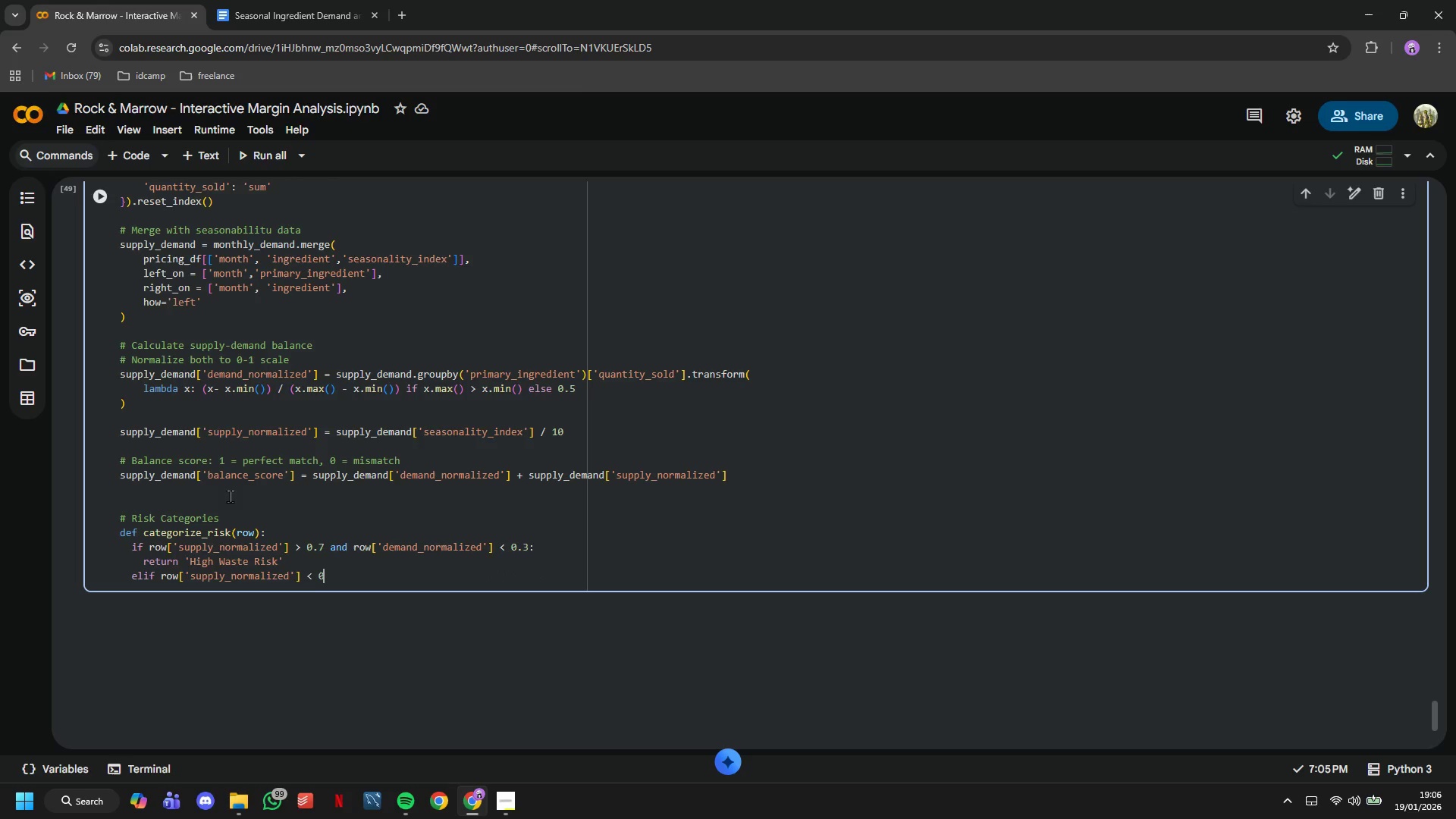 
key(0)
 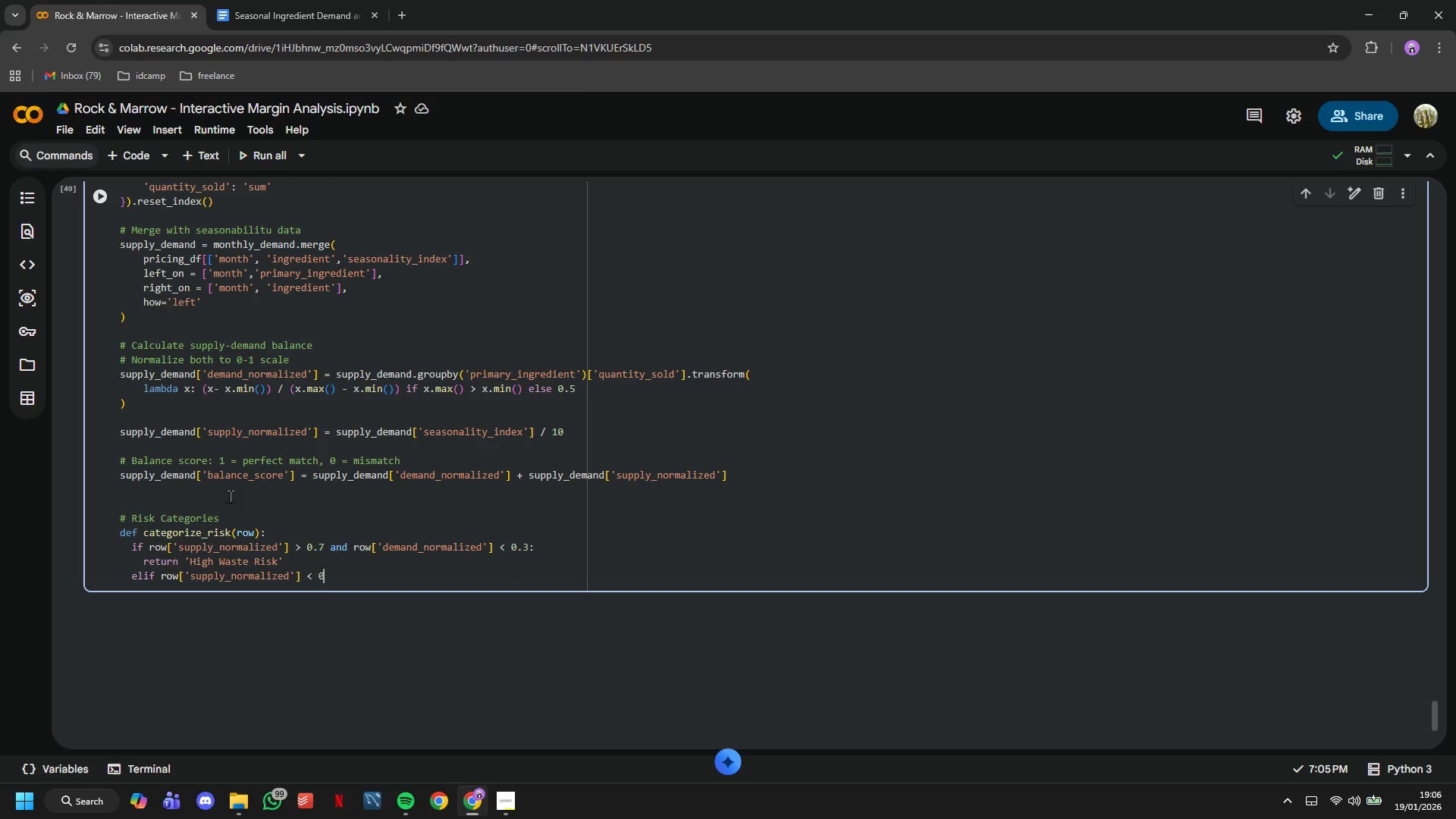 
key(Period)
 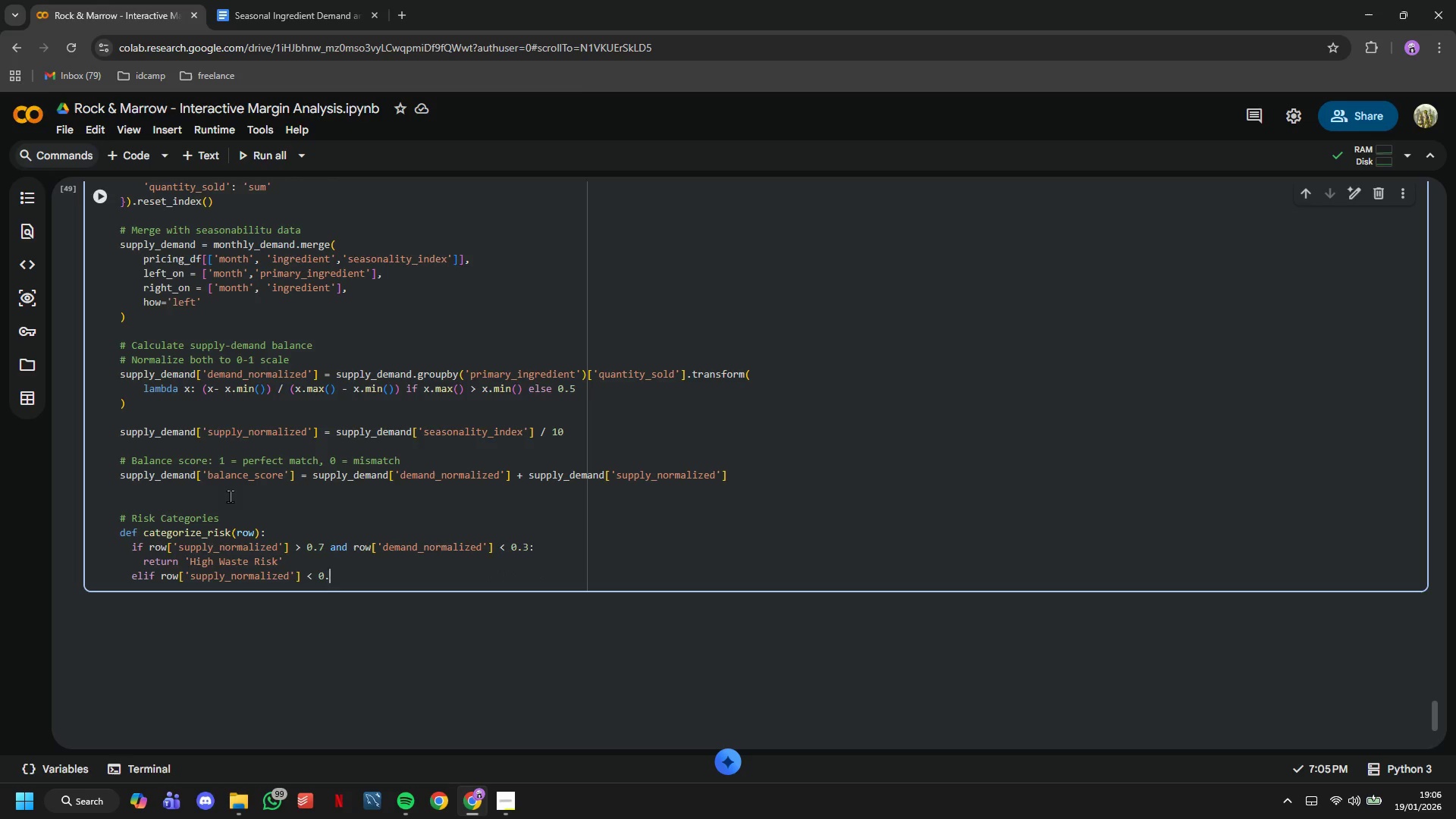 
key(3)
 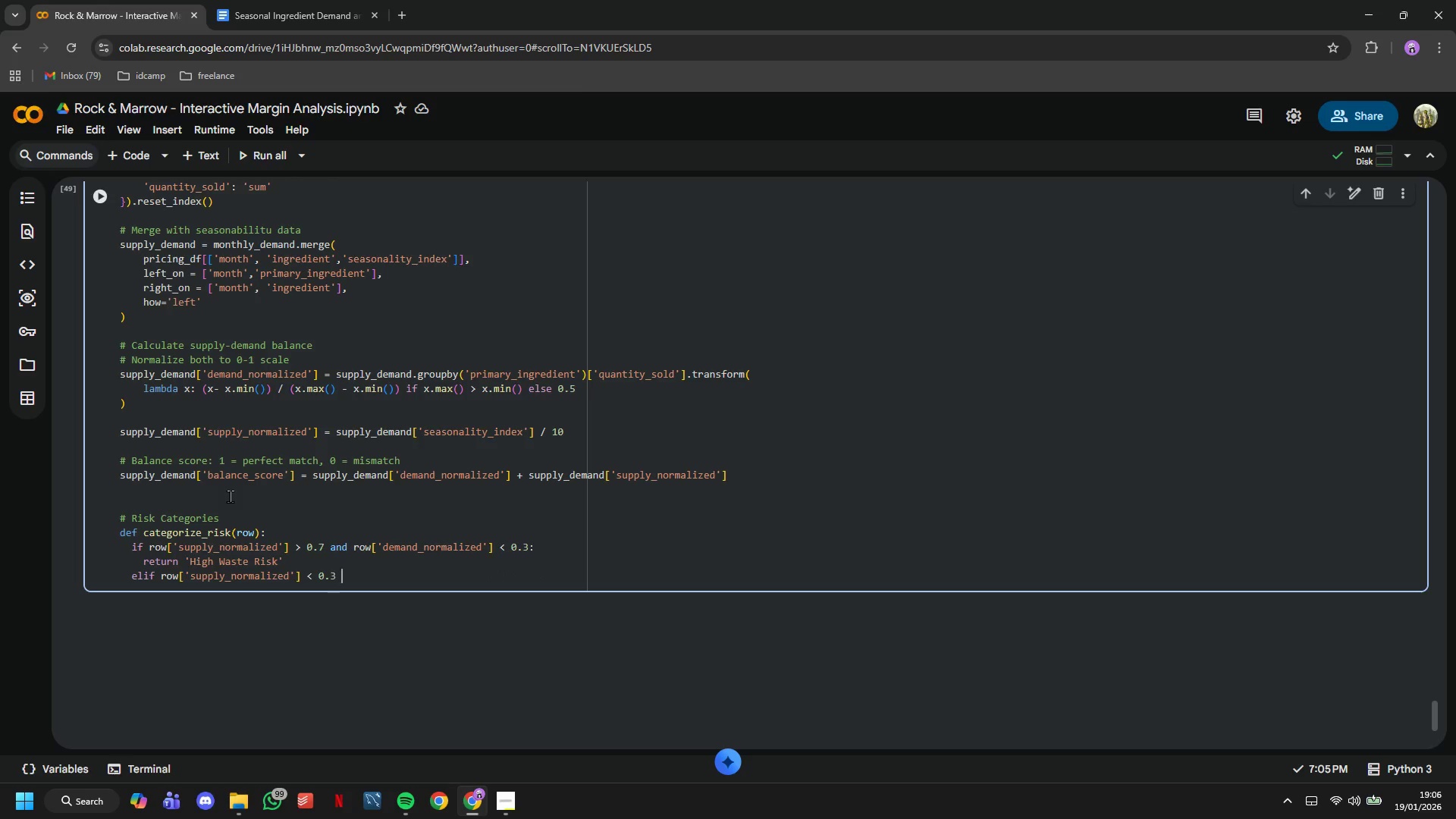 
key(Space)
 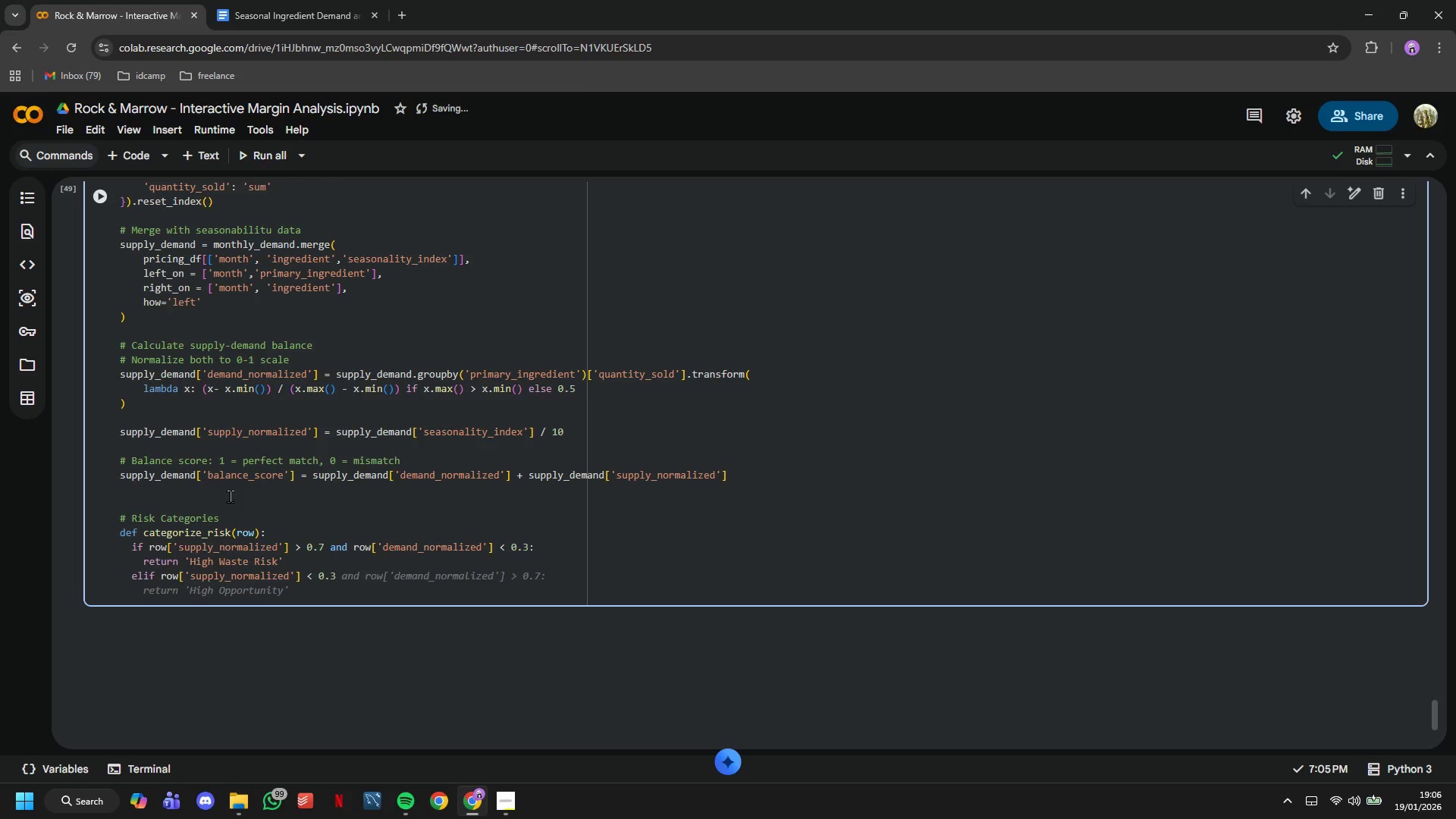 
type(and row['demand_normalized)
 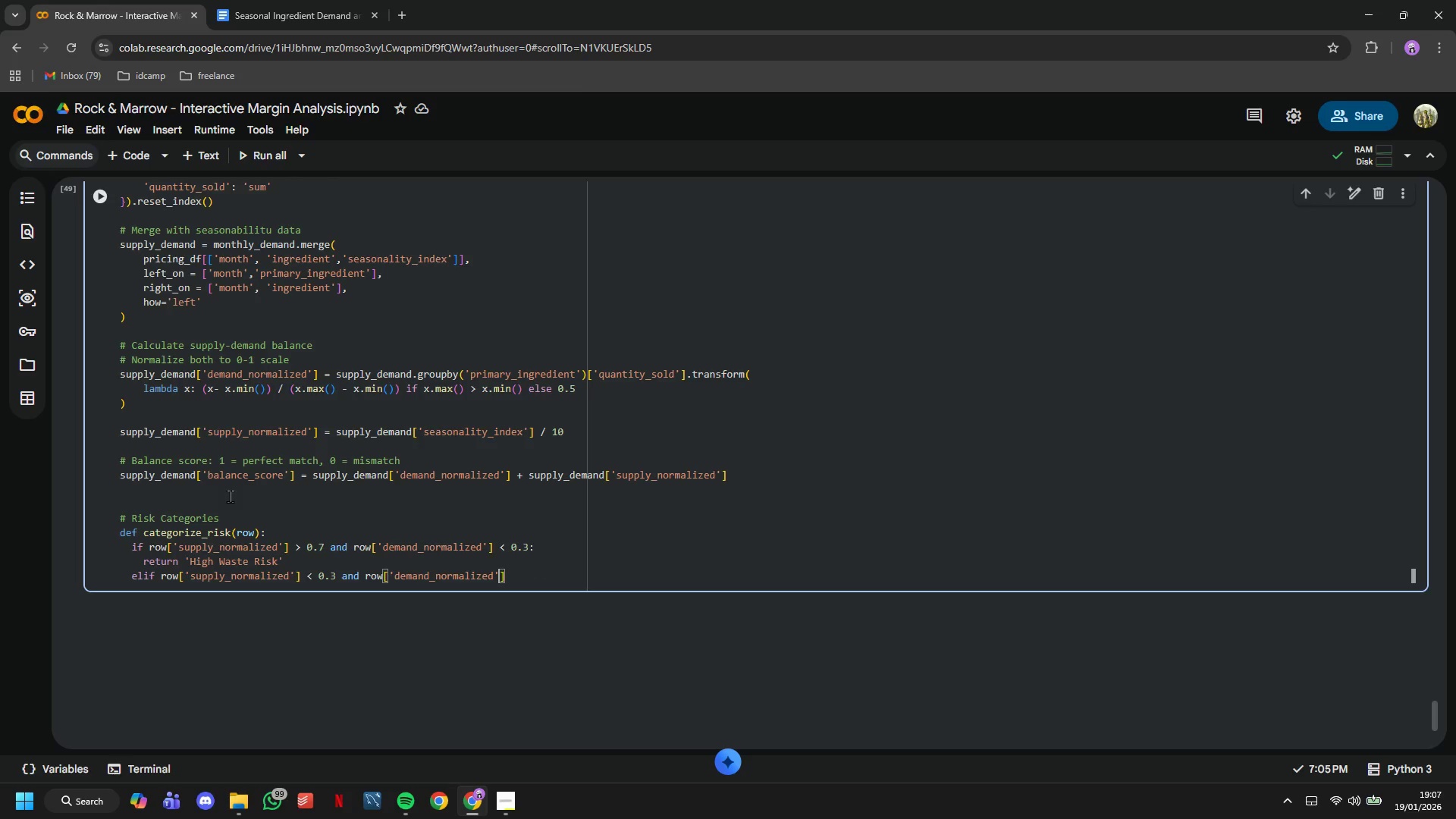 
 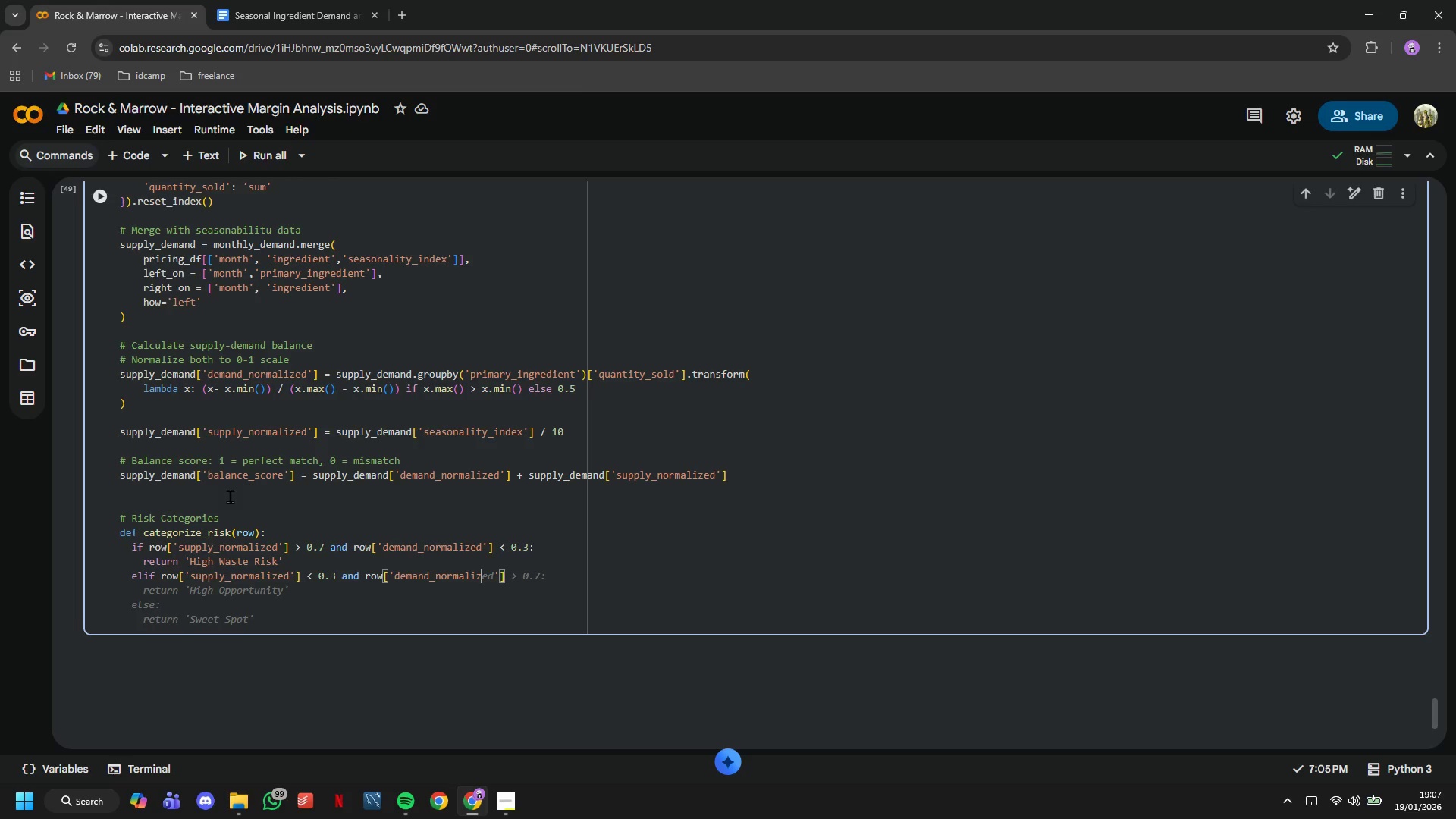 
key(ArrowRight)
 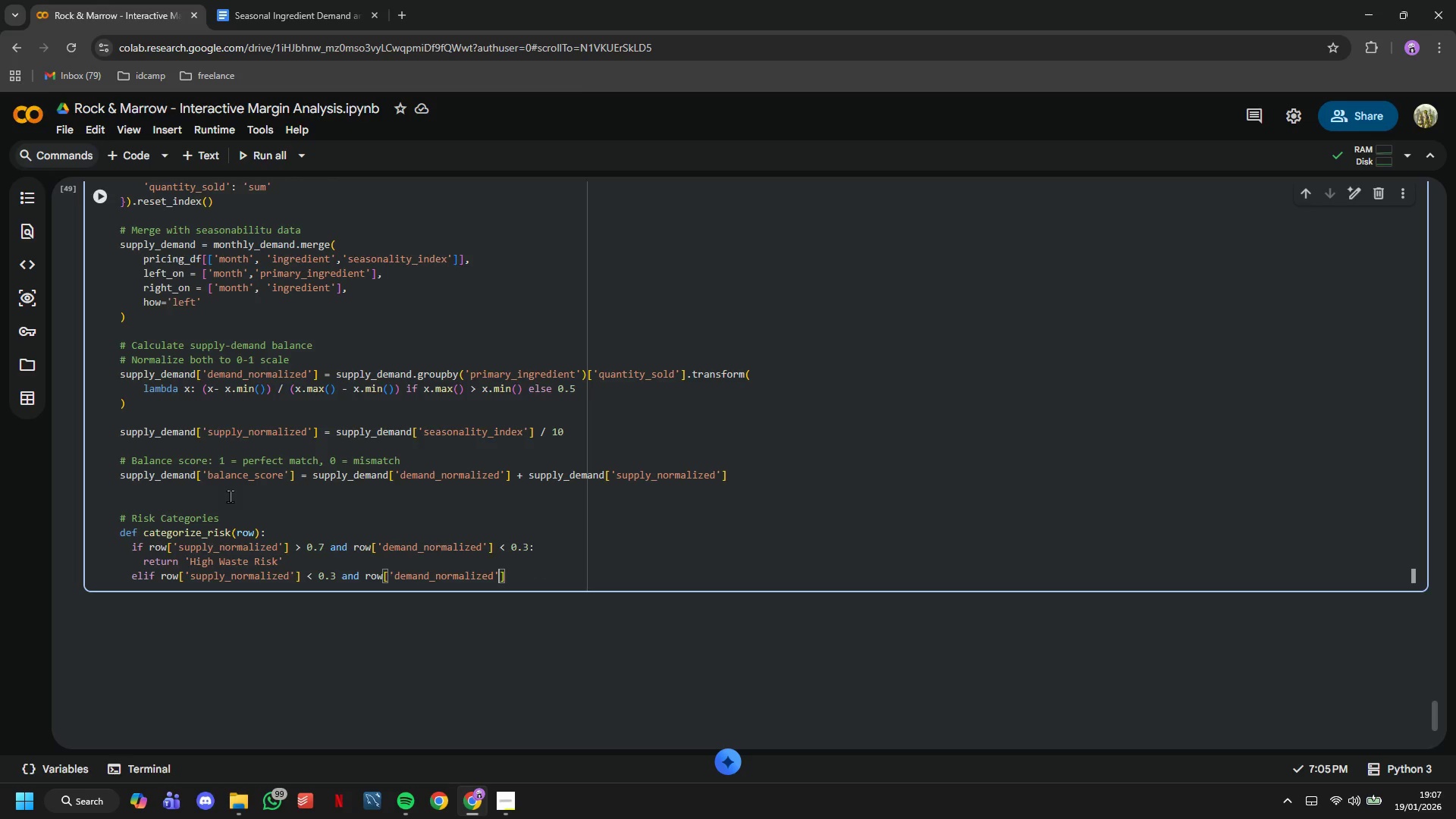 
key(ArrowRight)
 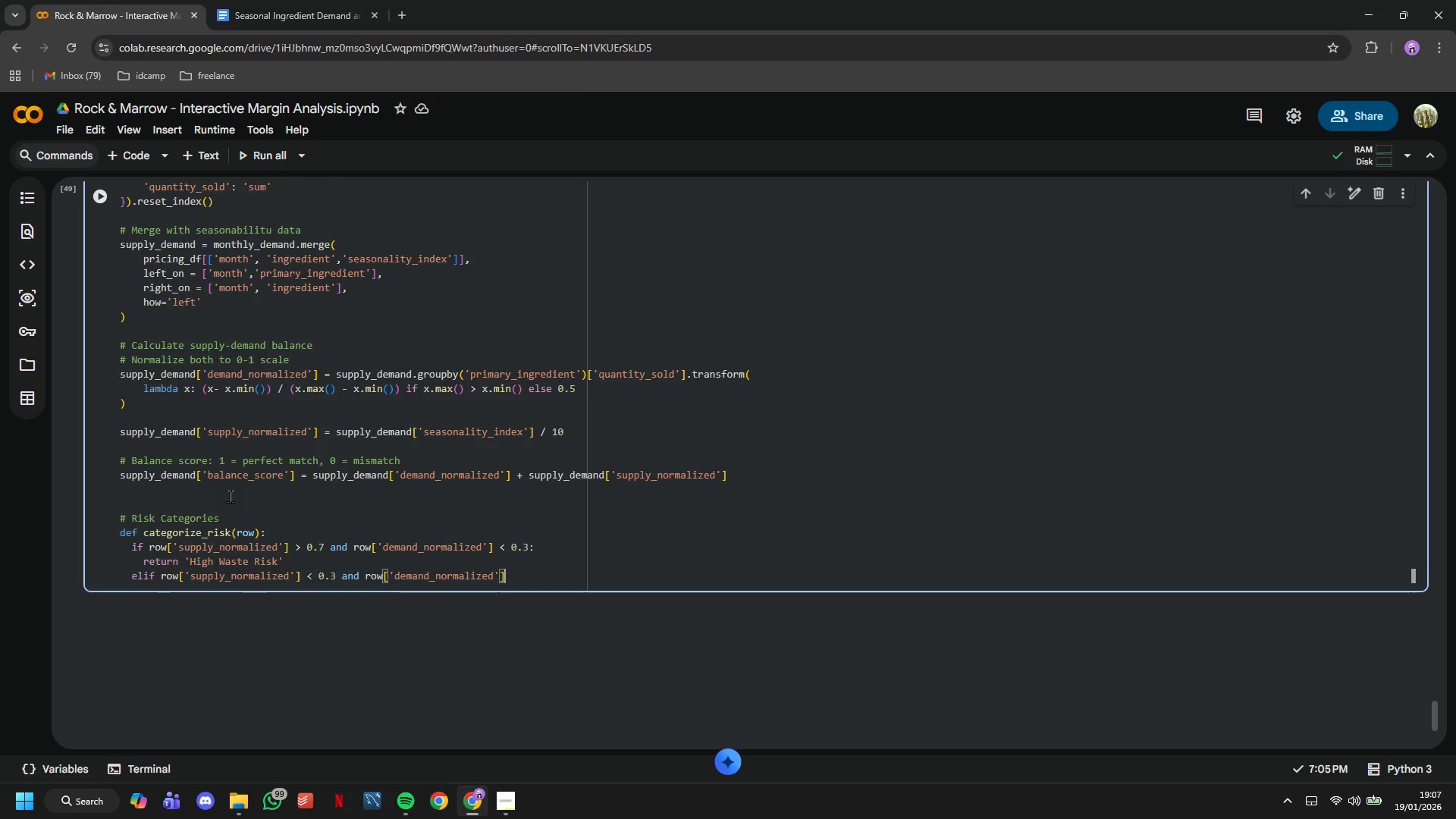 
key(Space)
 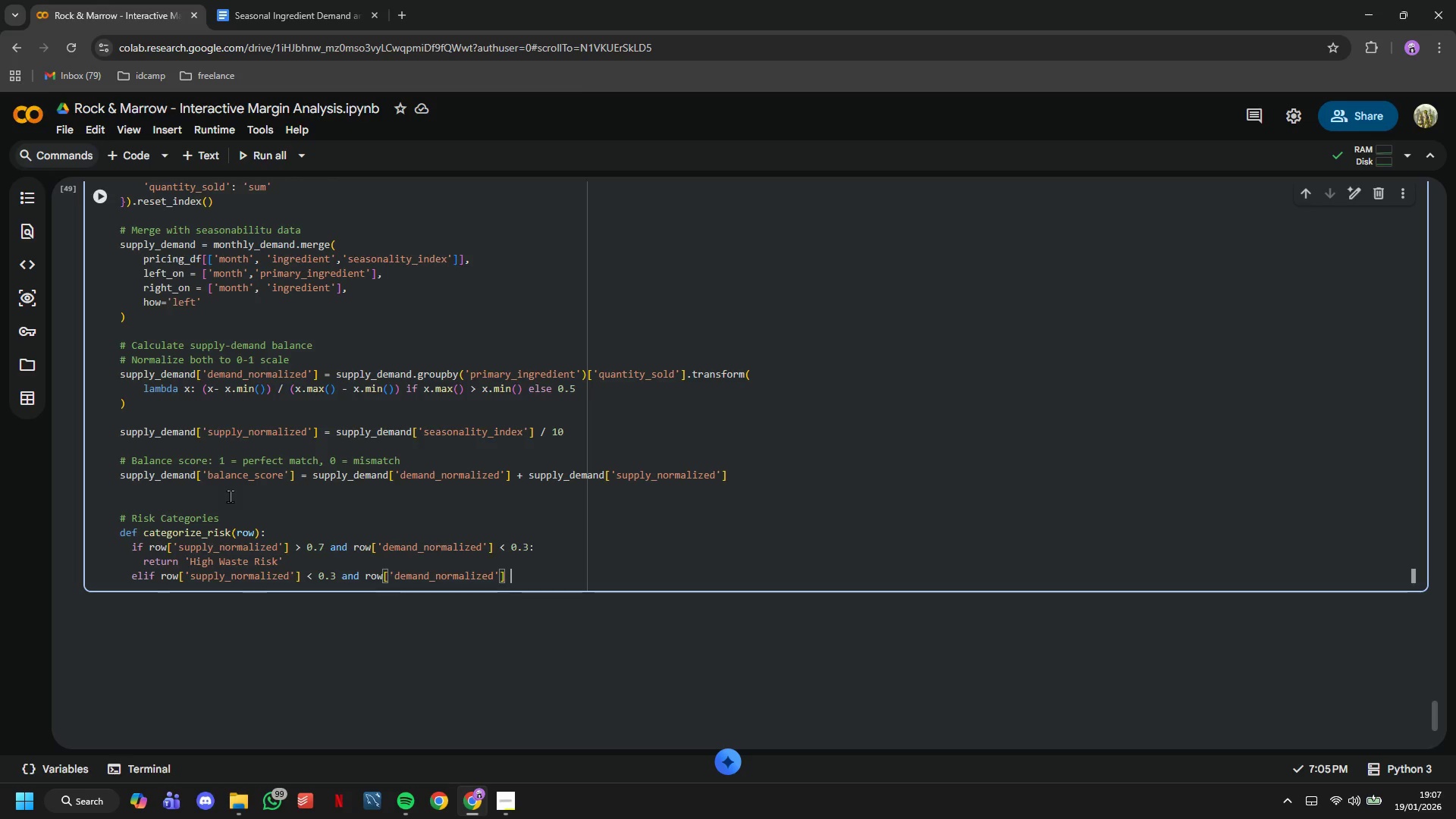 
key(Shift+Period)
 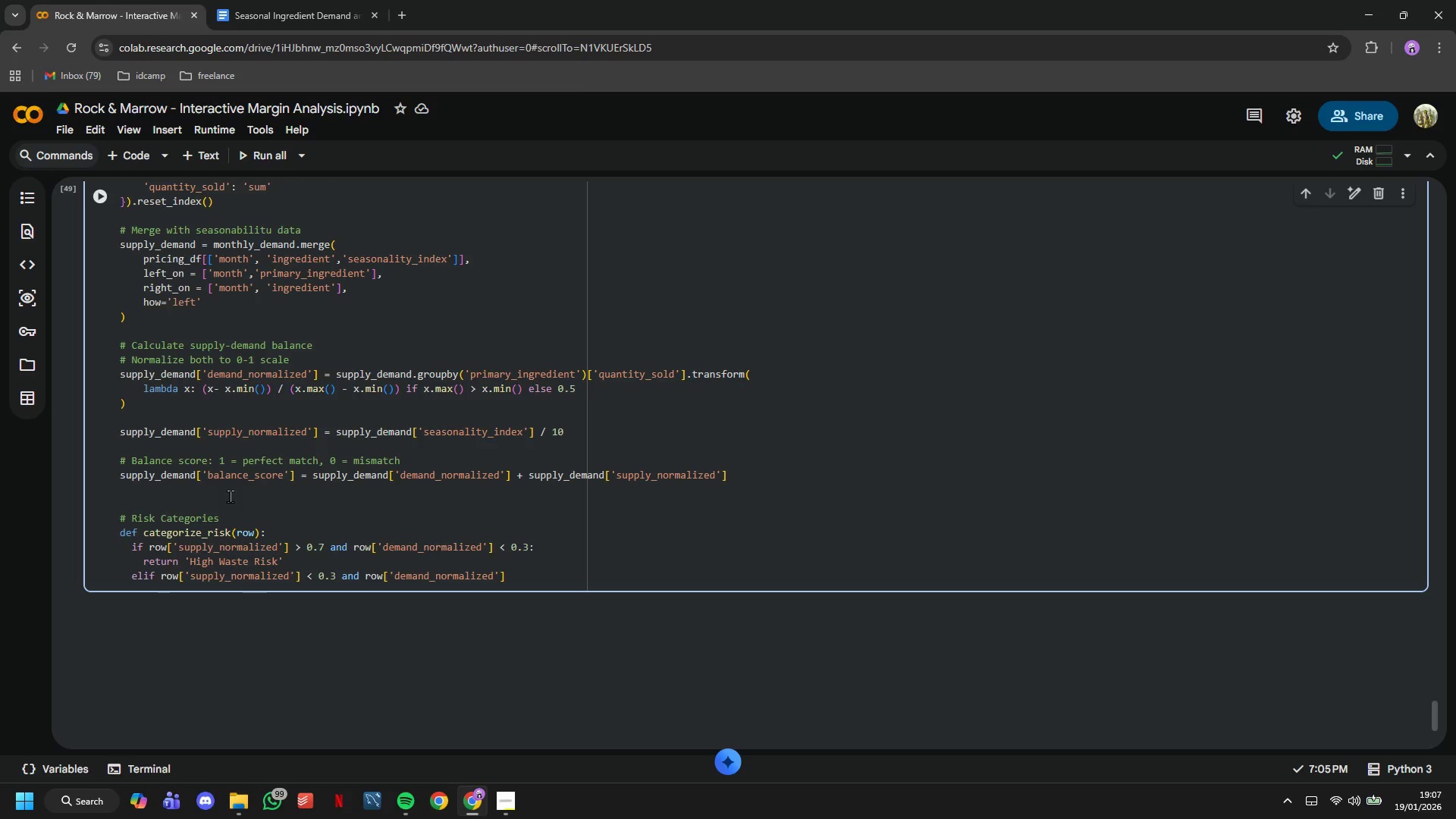 
key(Space)
 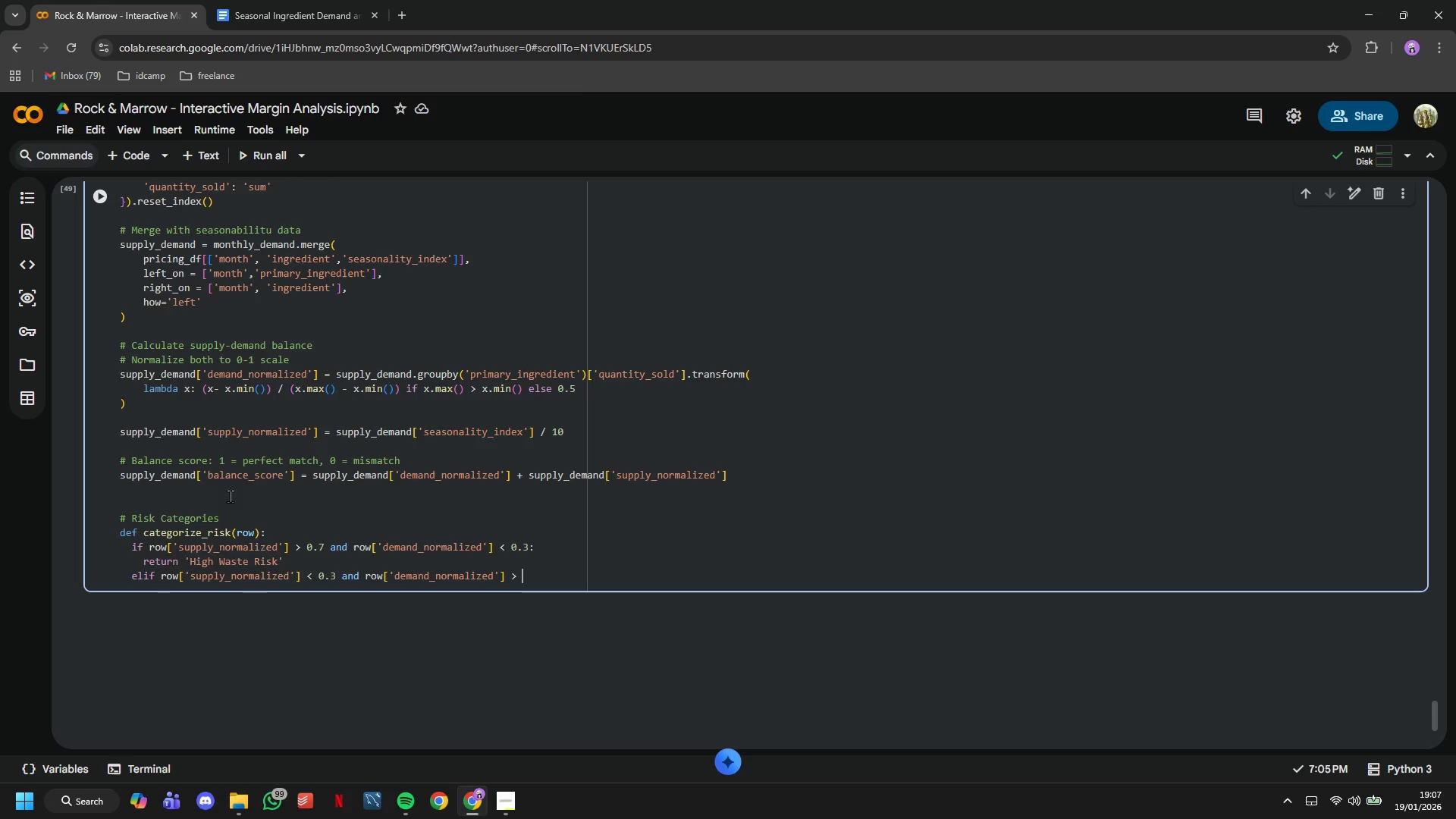 
key(0)
 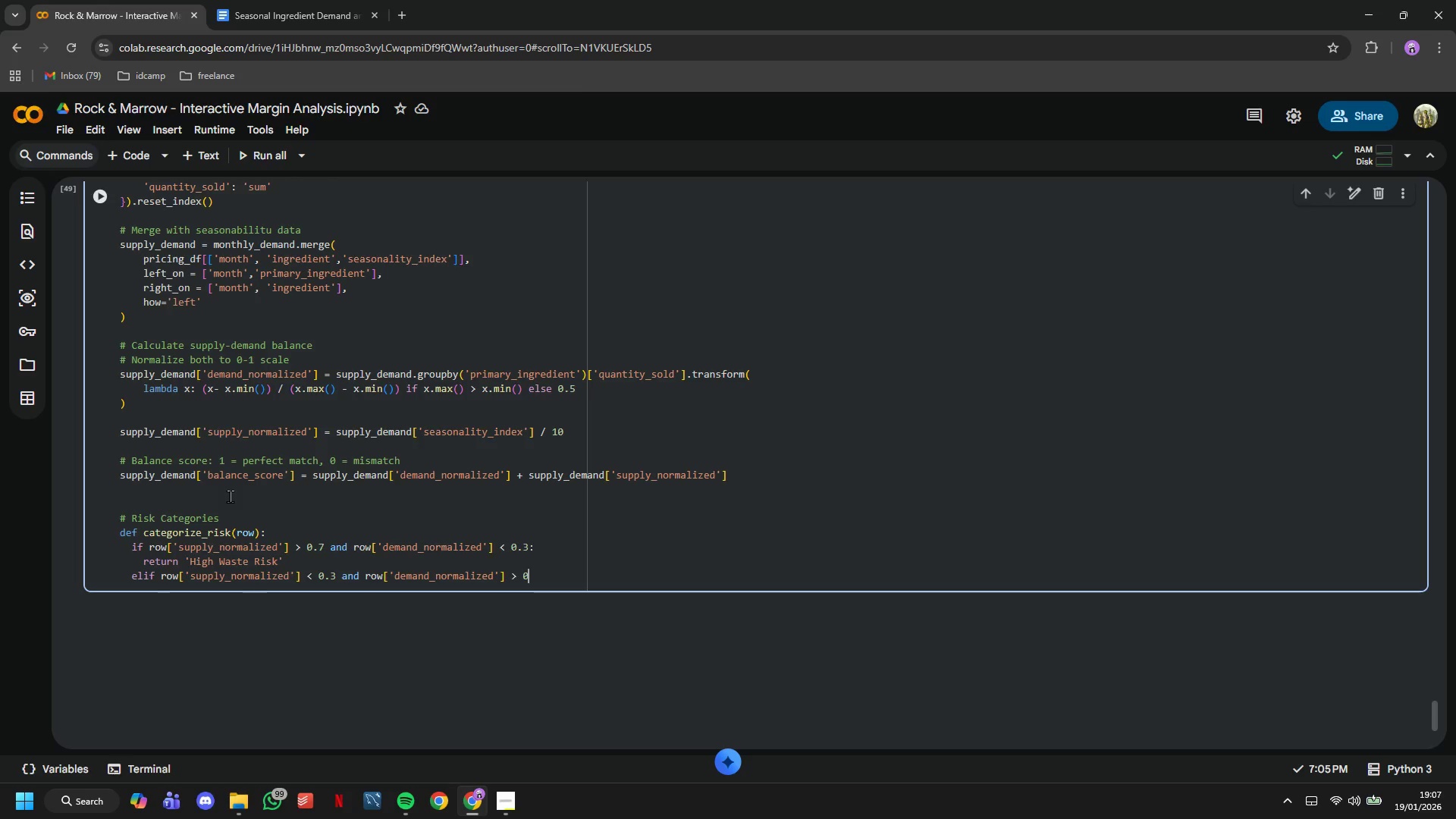 
key(Period)
 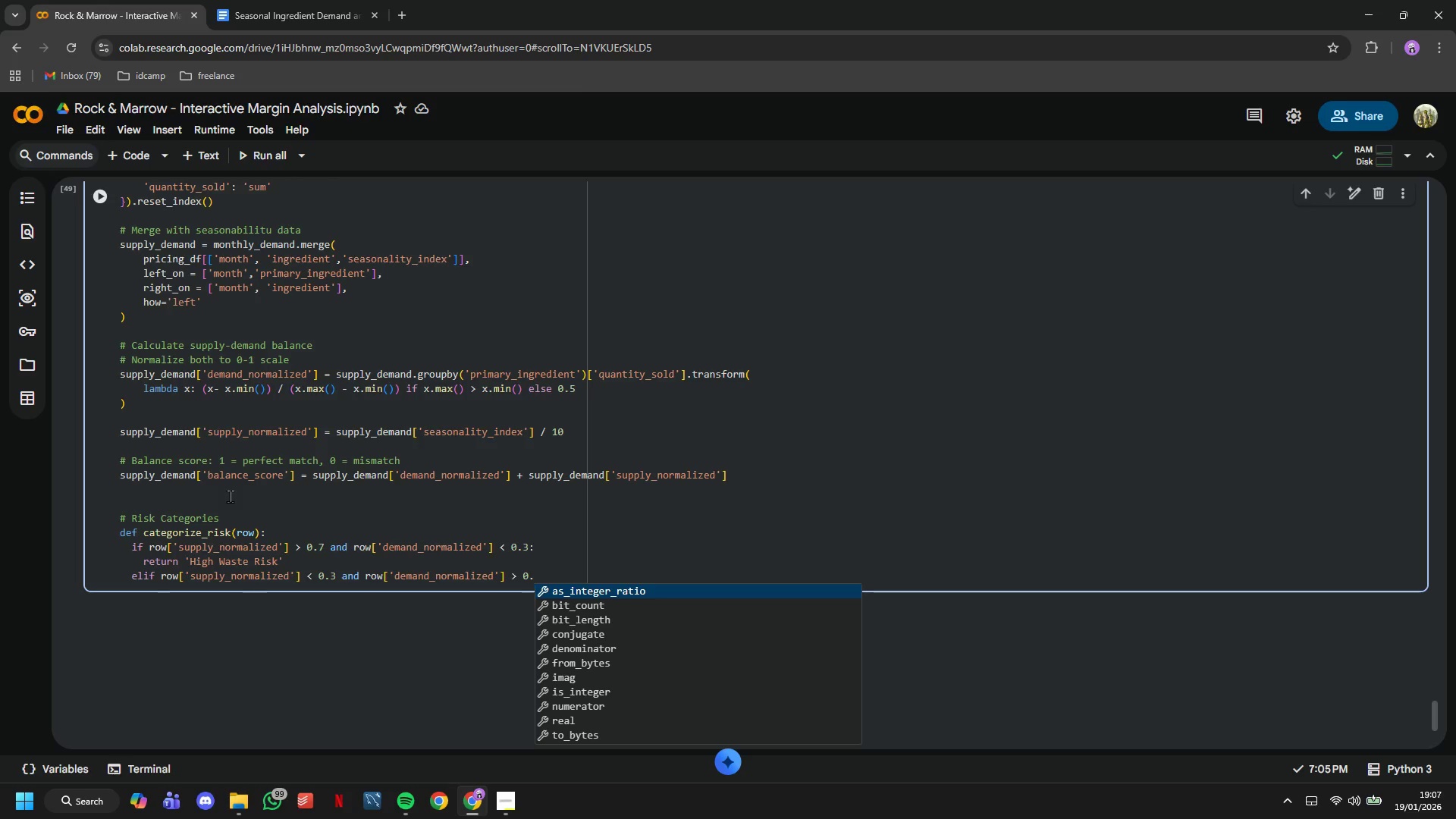 
key(7)
 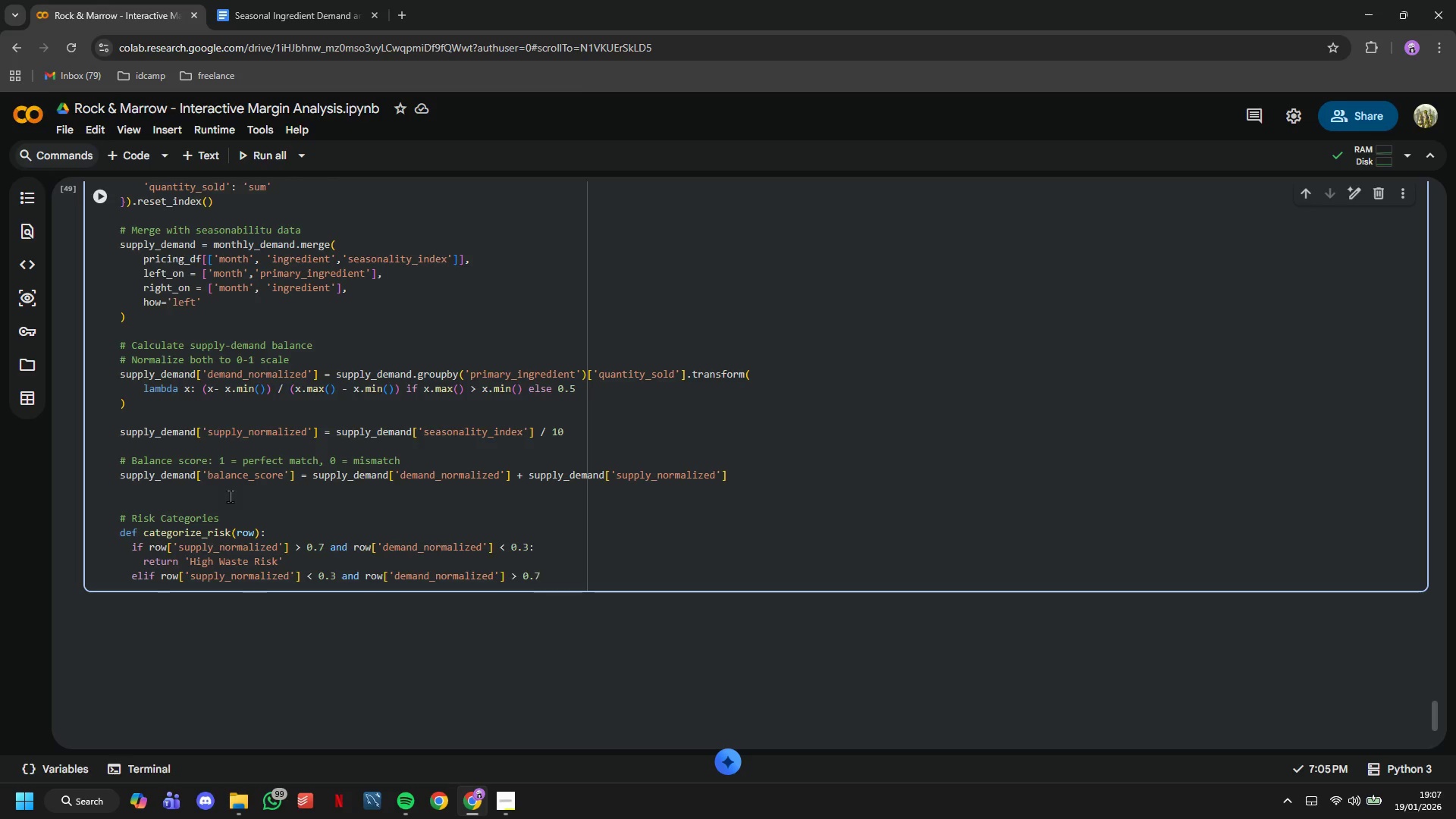 
key(Shift+Semicolon)
 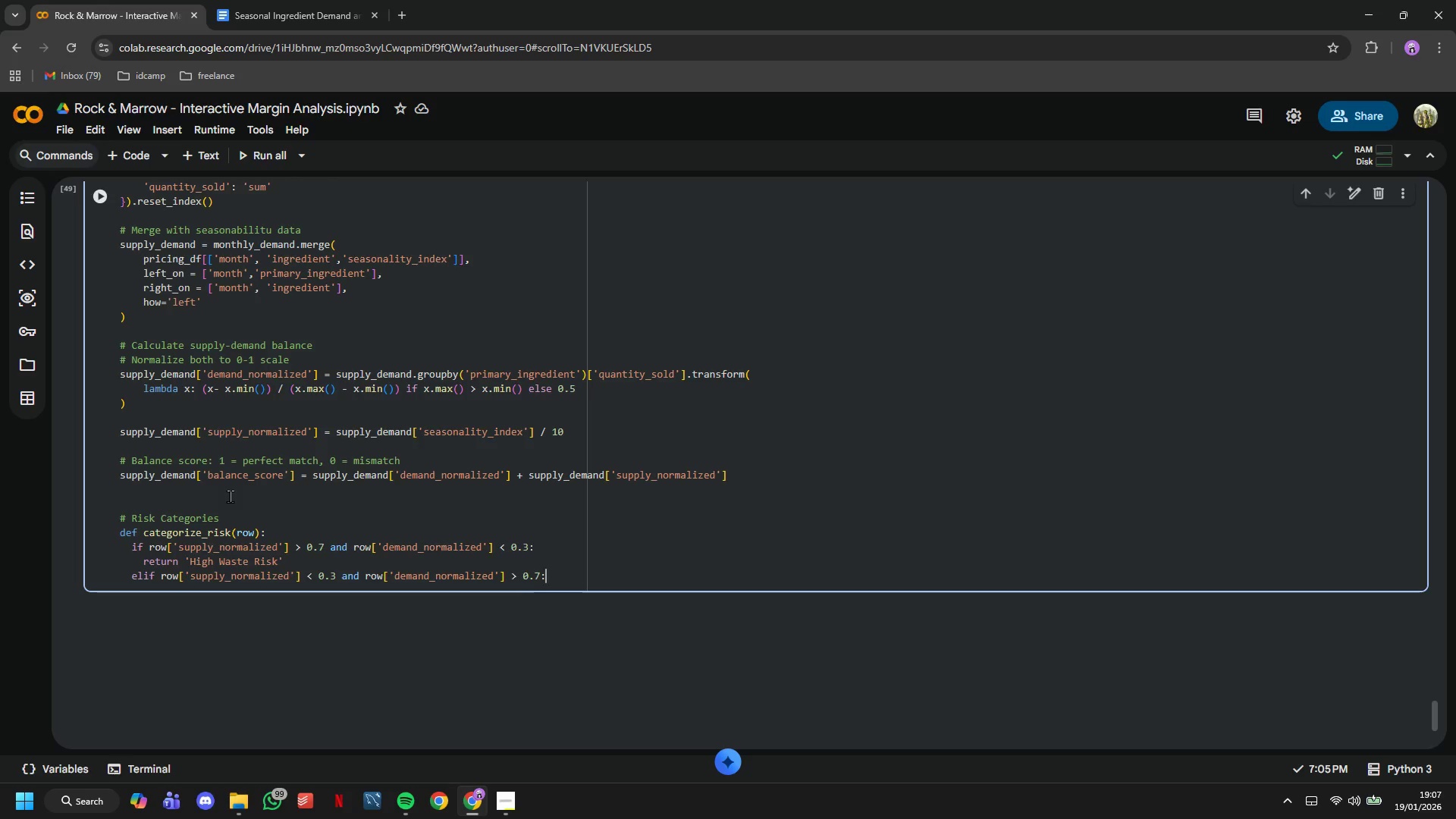 
key(Enter)
 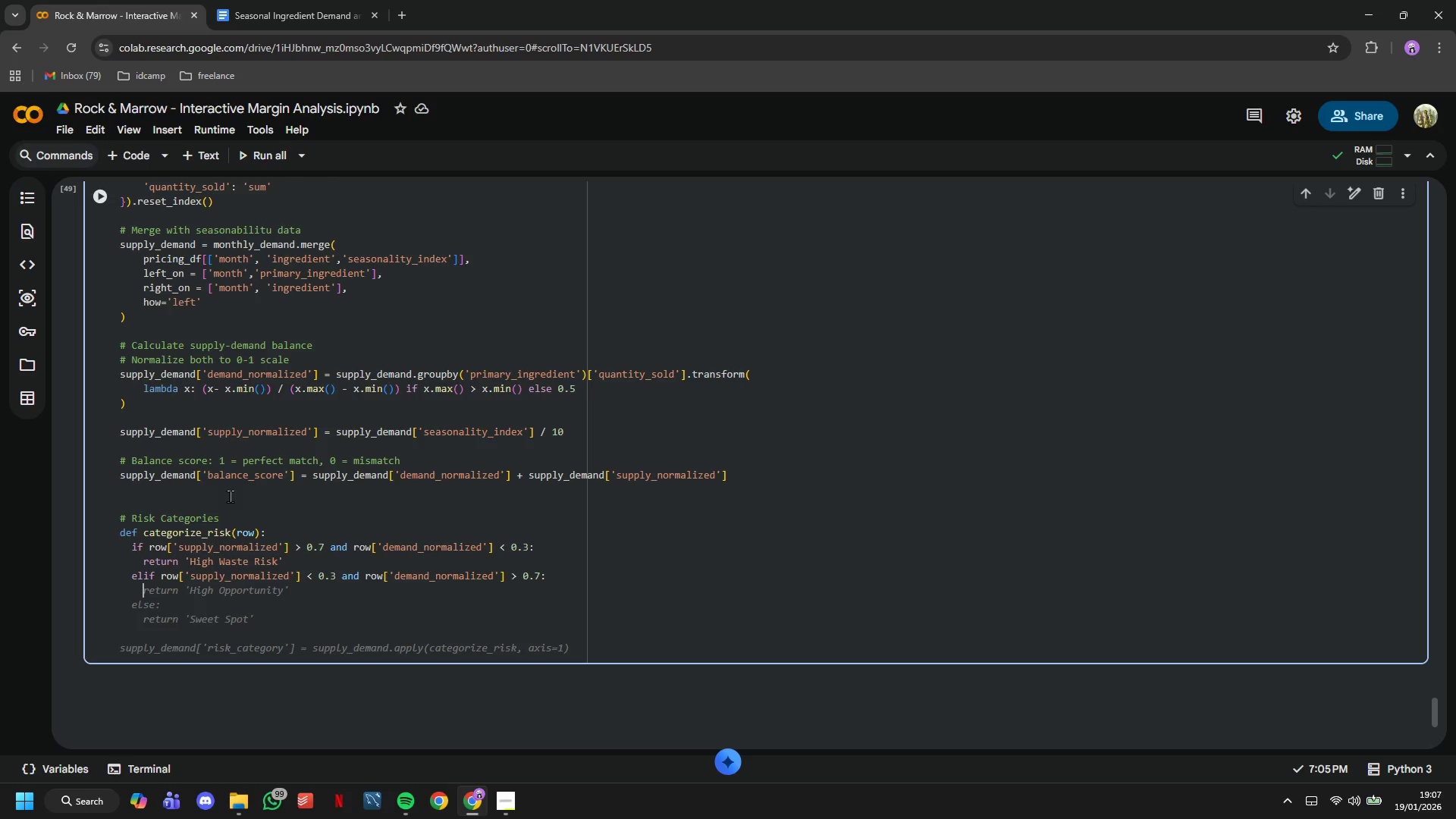 
type(return: )
 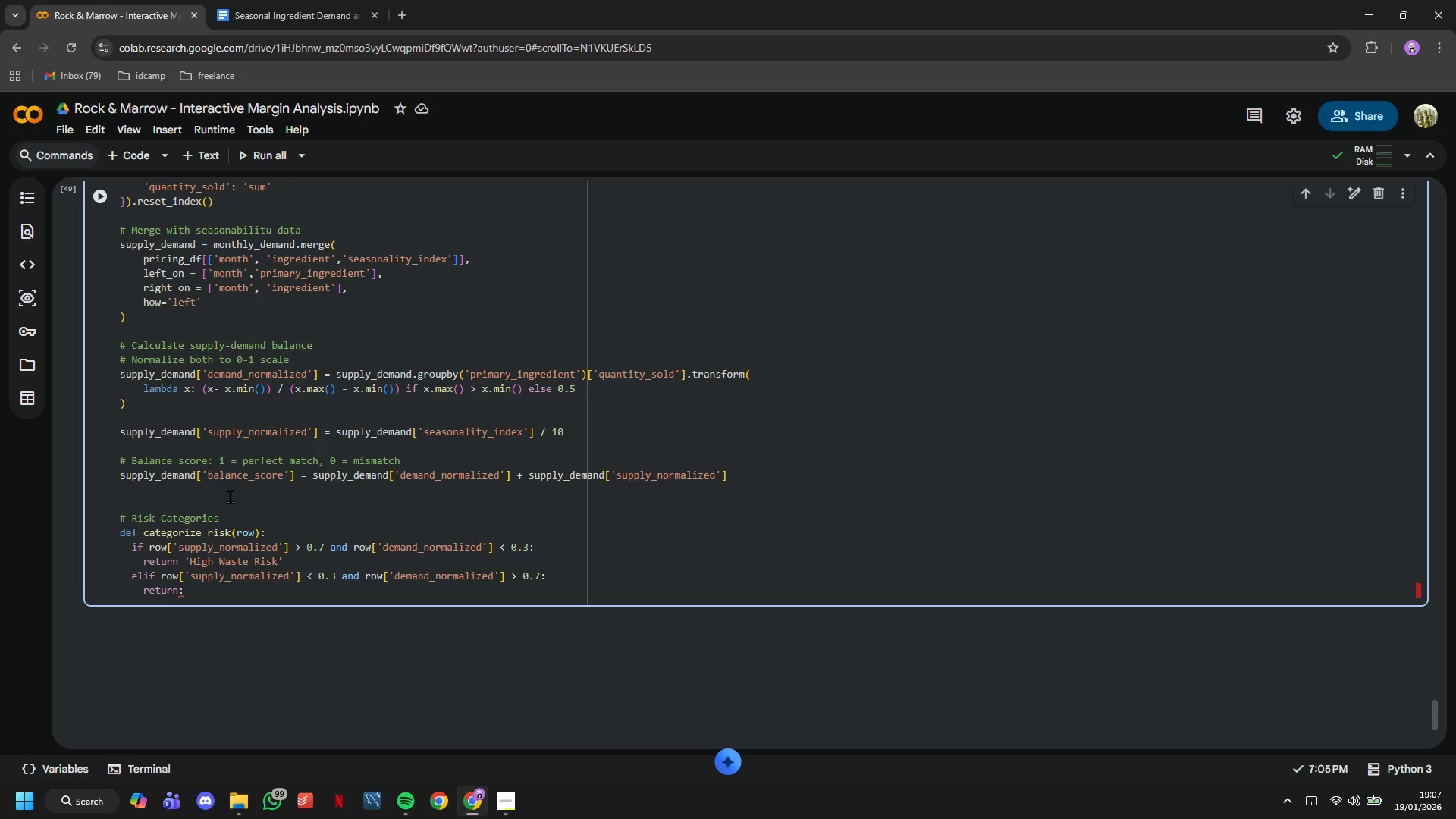 
key(Backspace)
key(Backspace)
type( 'Shortg)
key(Backspace)
type(age )
 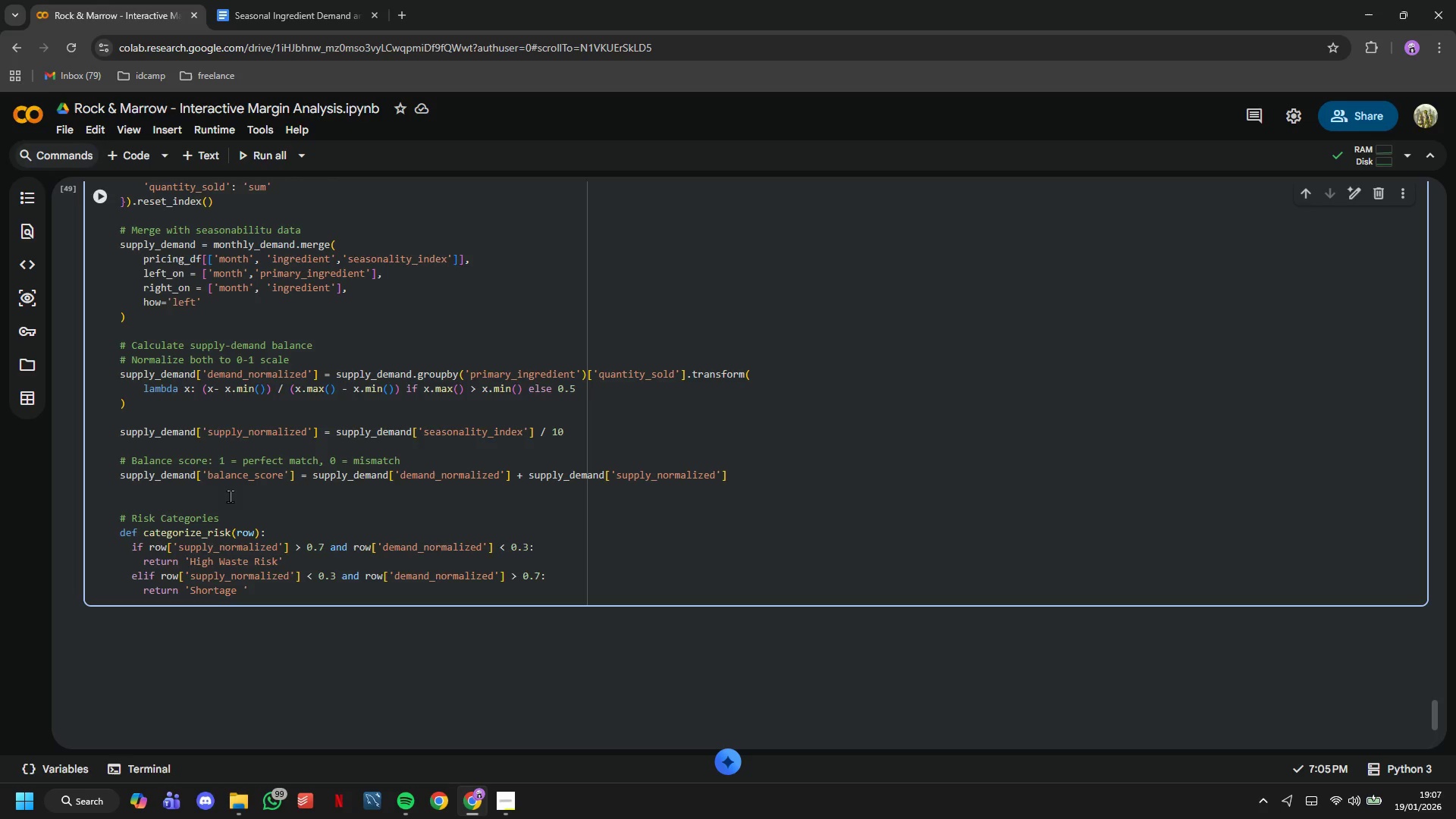 
wait(15.41)
 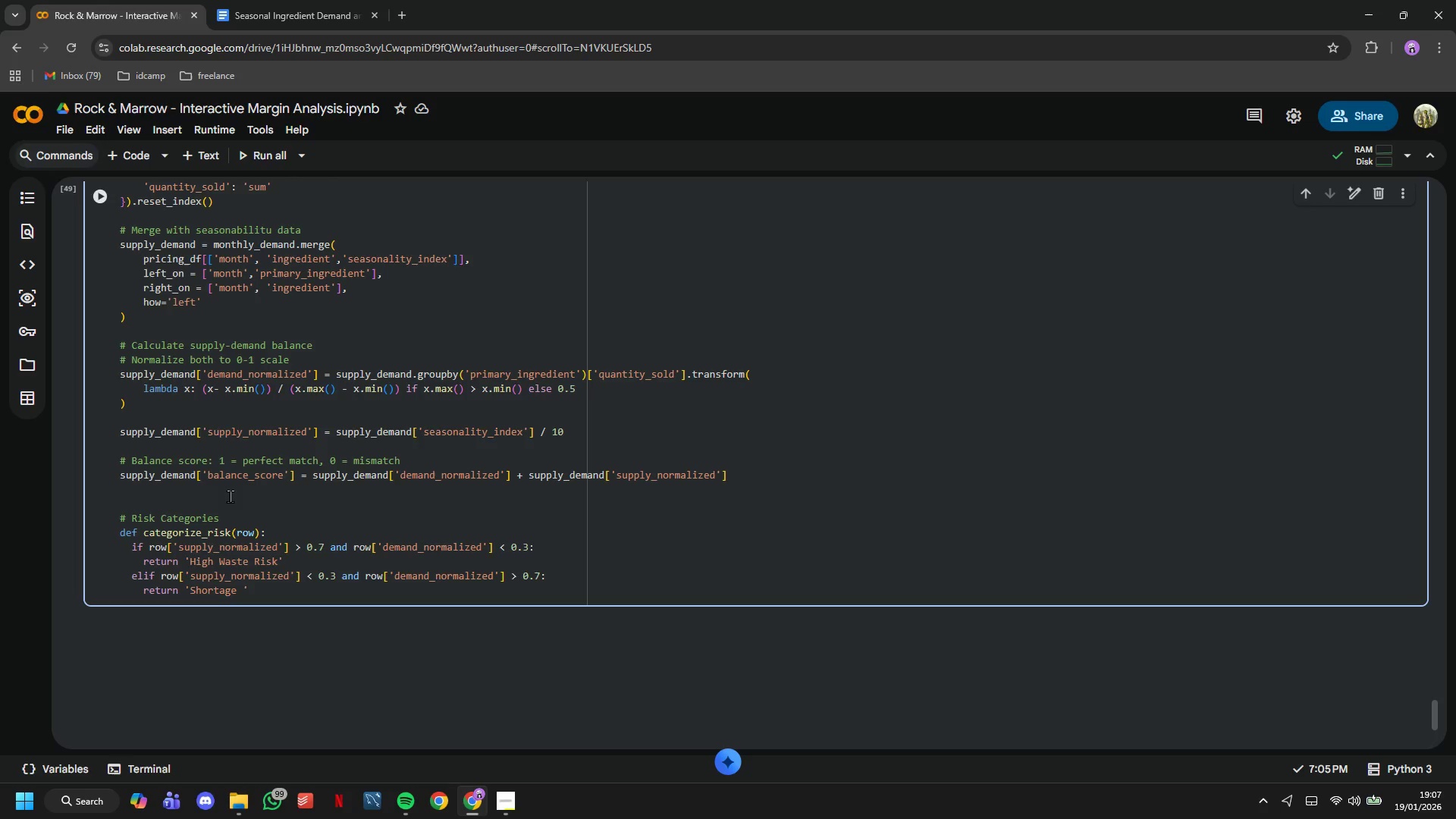 
type(Risk)
 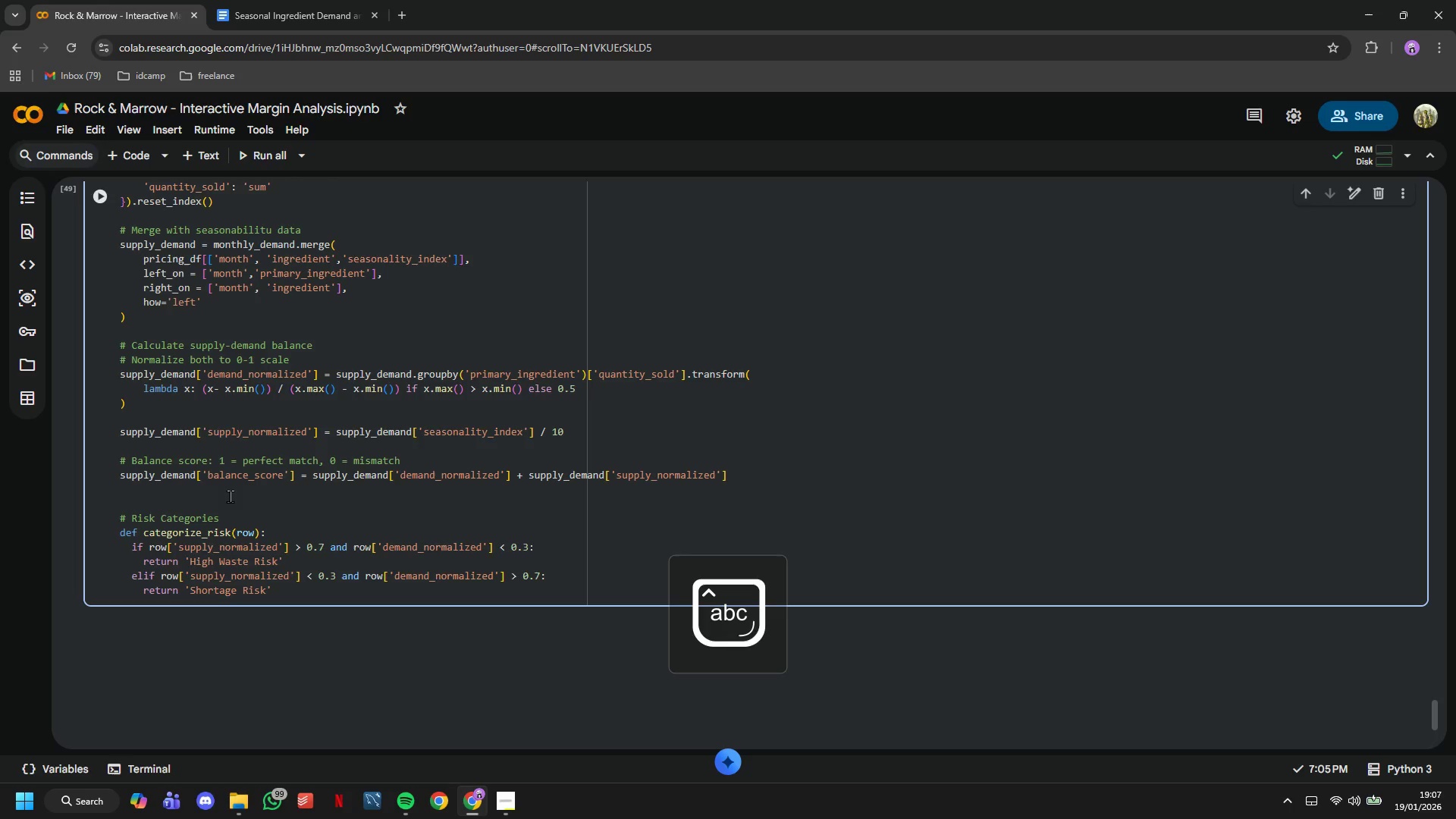 
key(ArrowRight)
 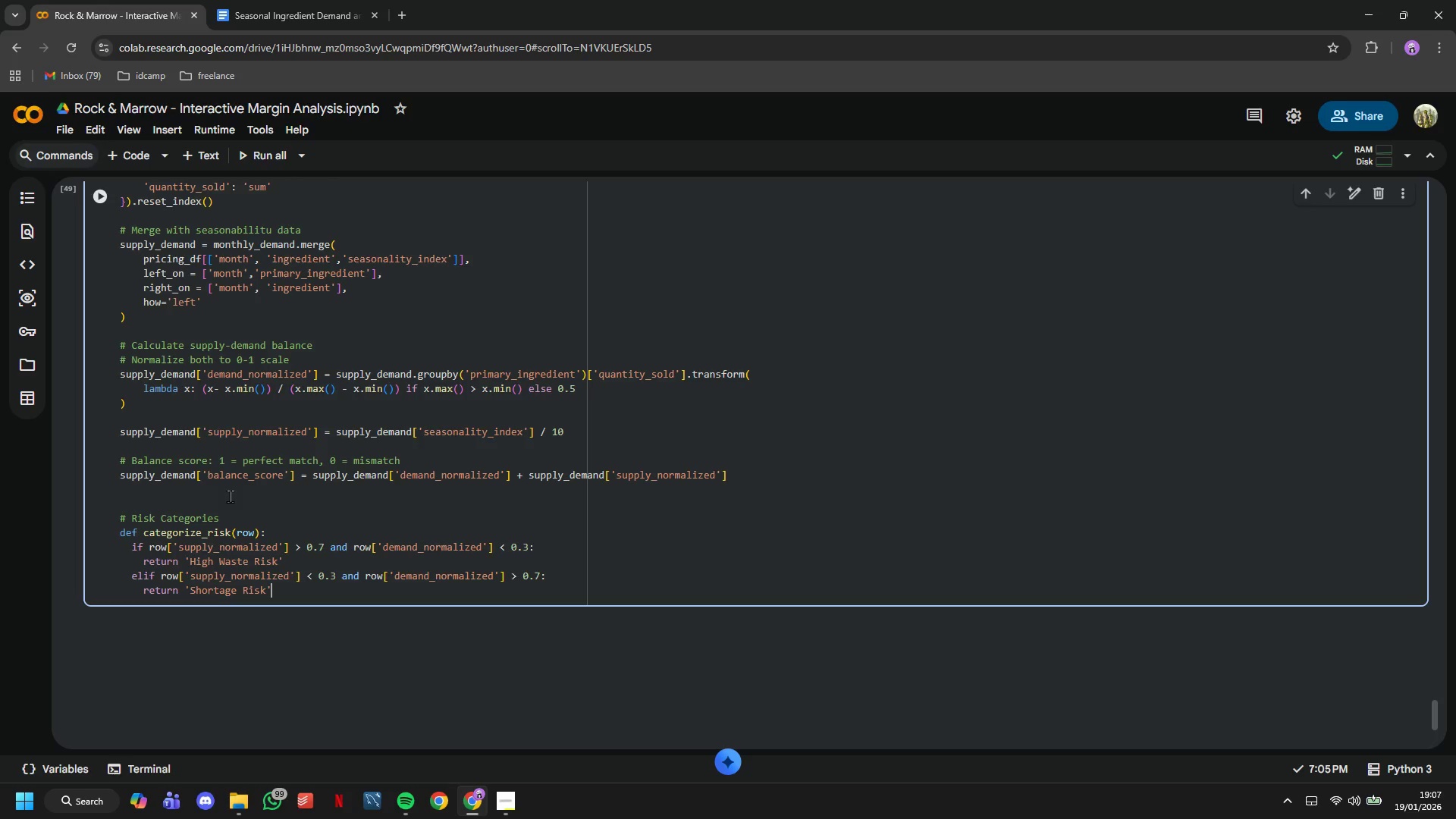 
key(Enter)
 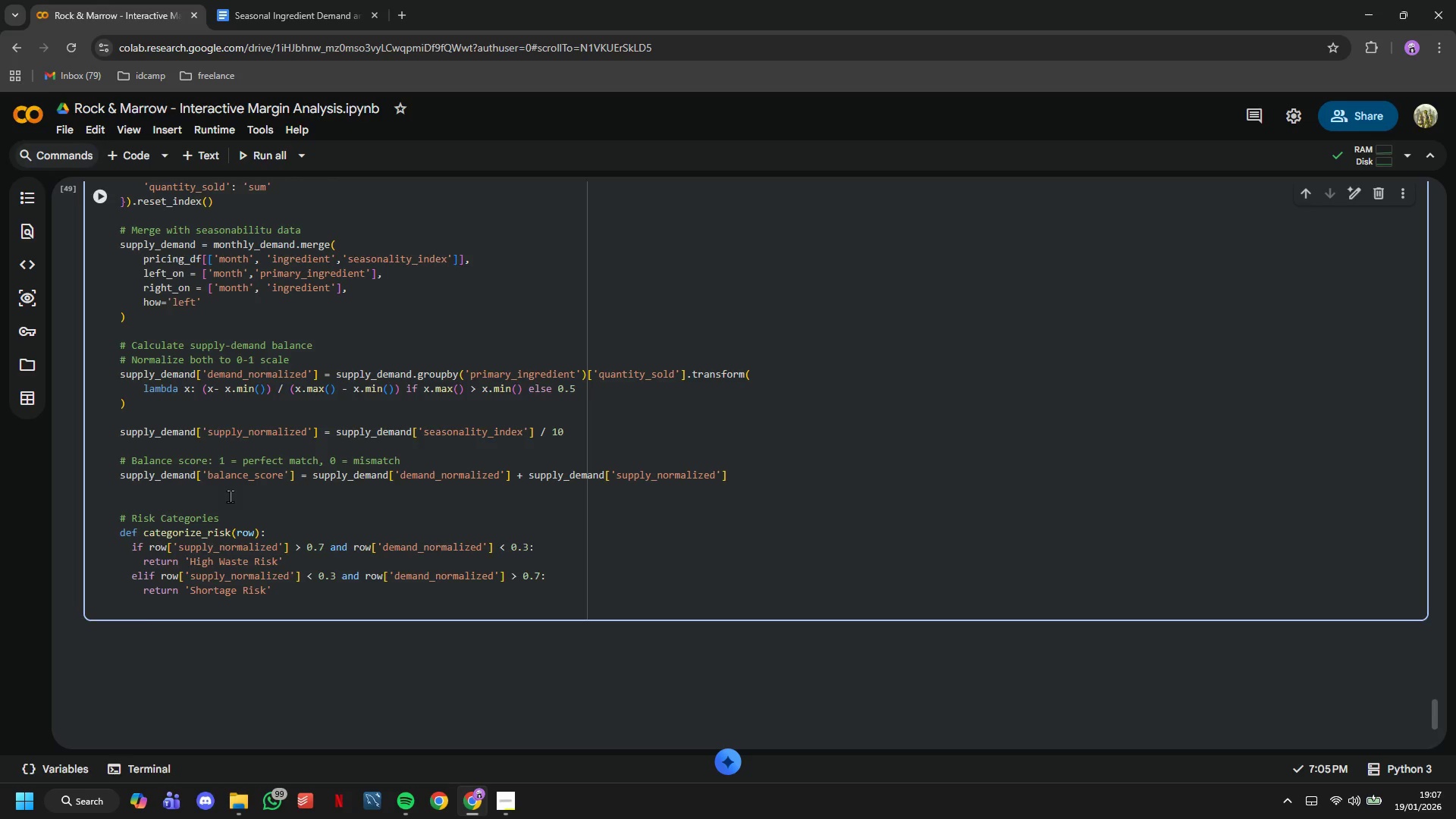 
key(Backspace)
 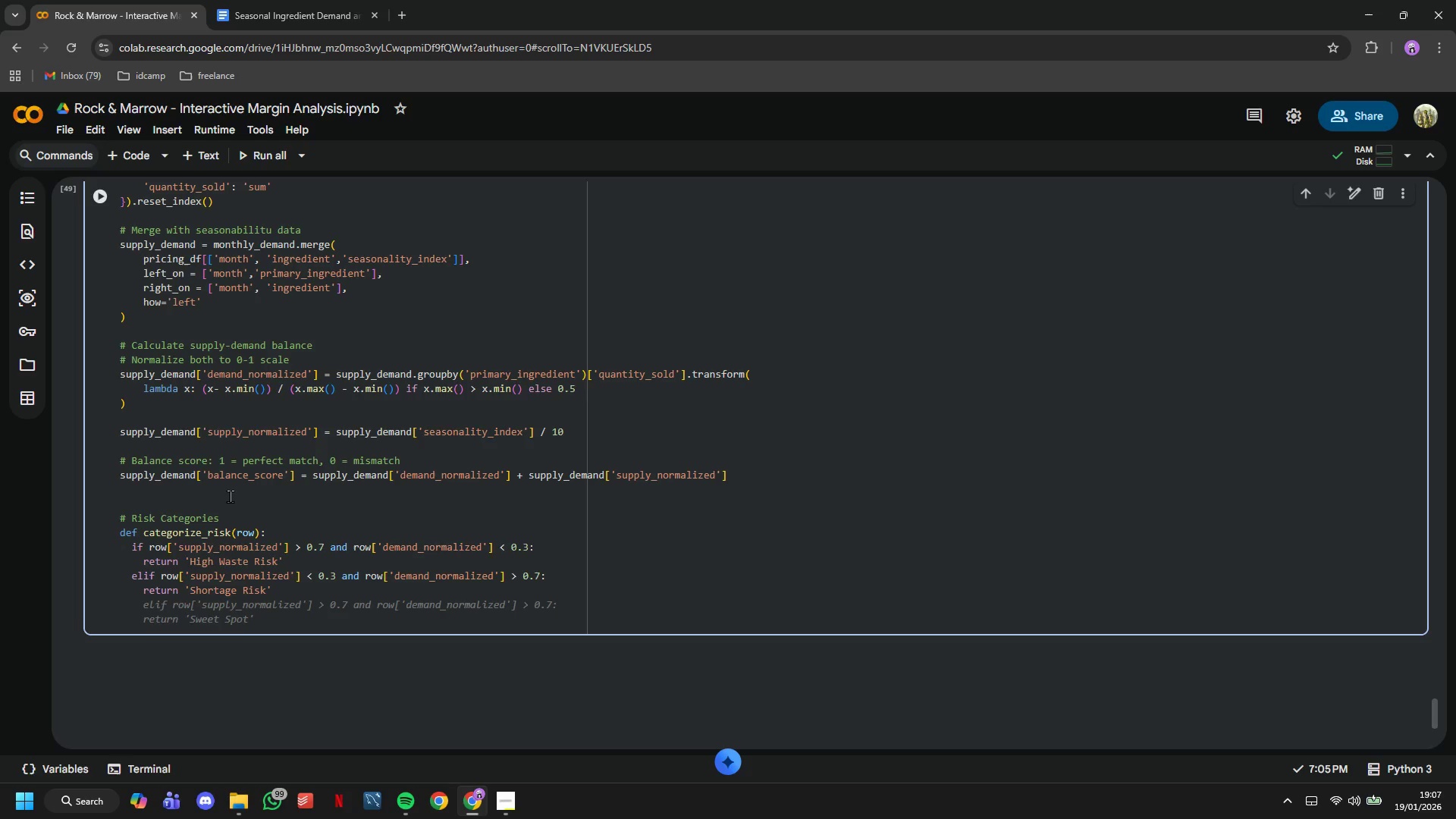 
wait(12.61)
 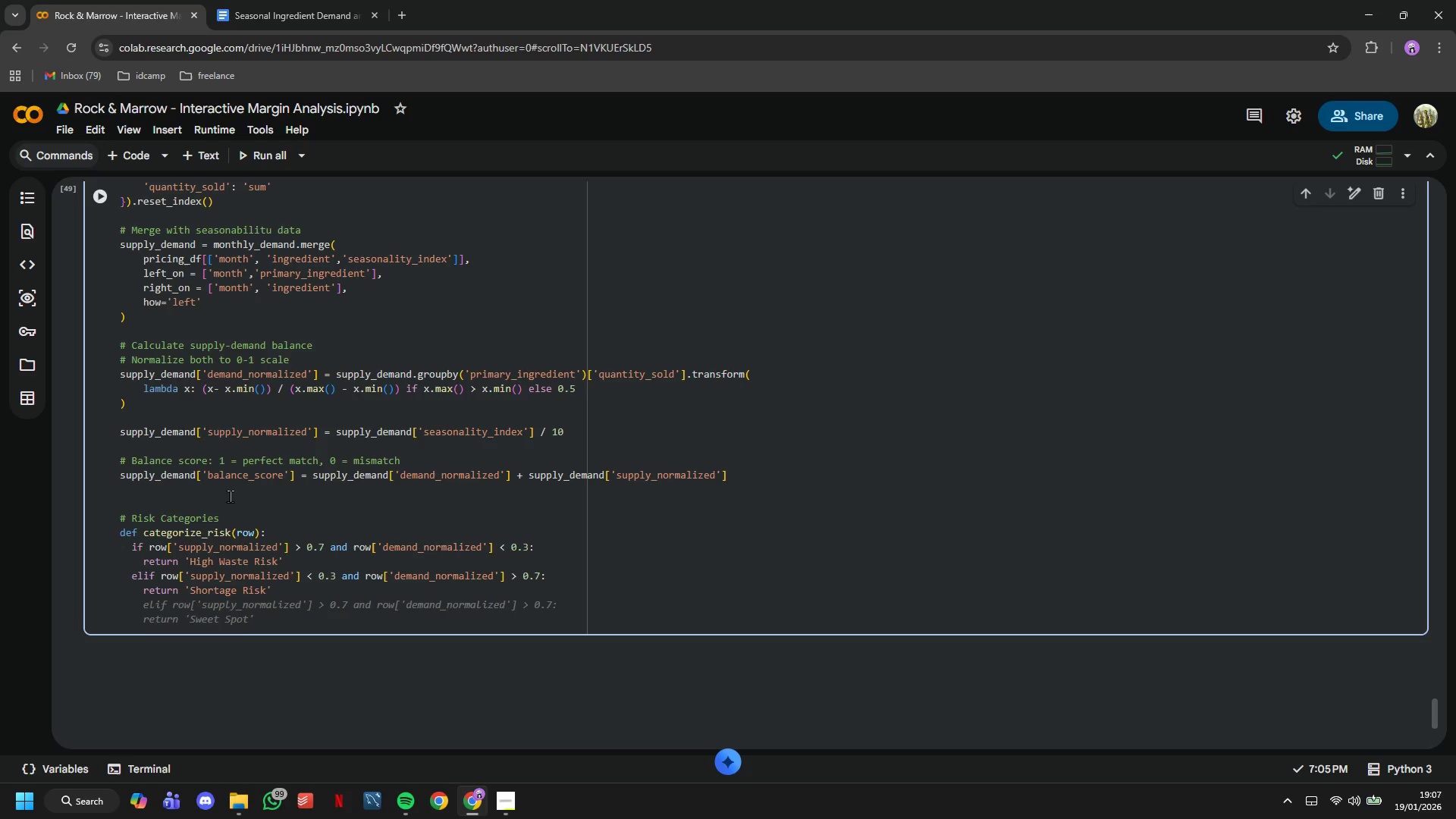 
type(elif ro)
key(Backspace)
type(ow['supply_normalized)
 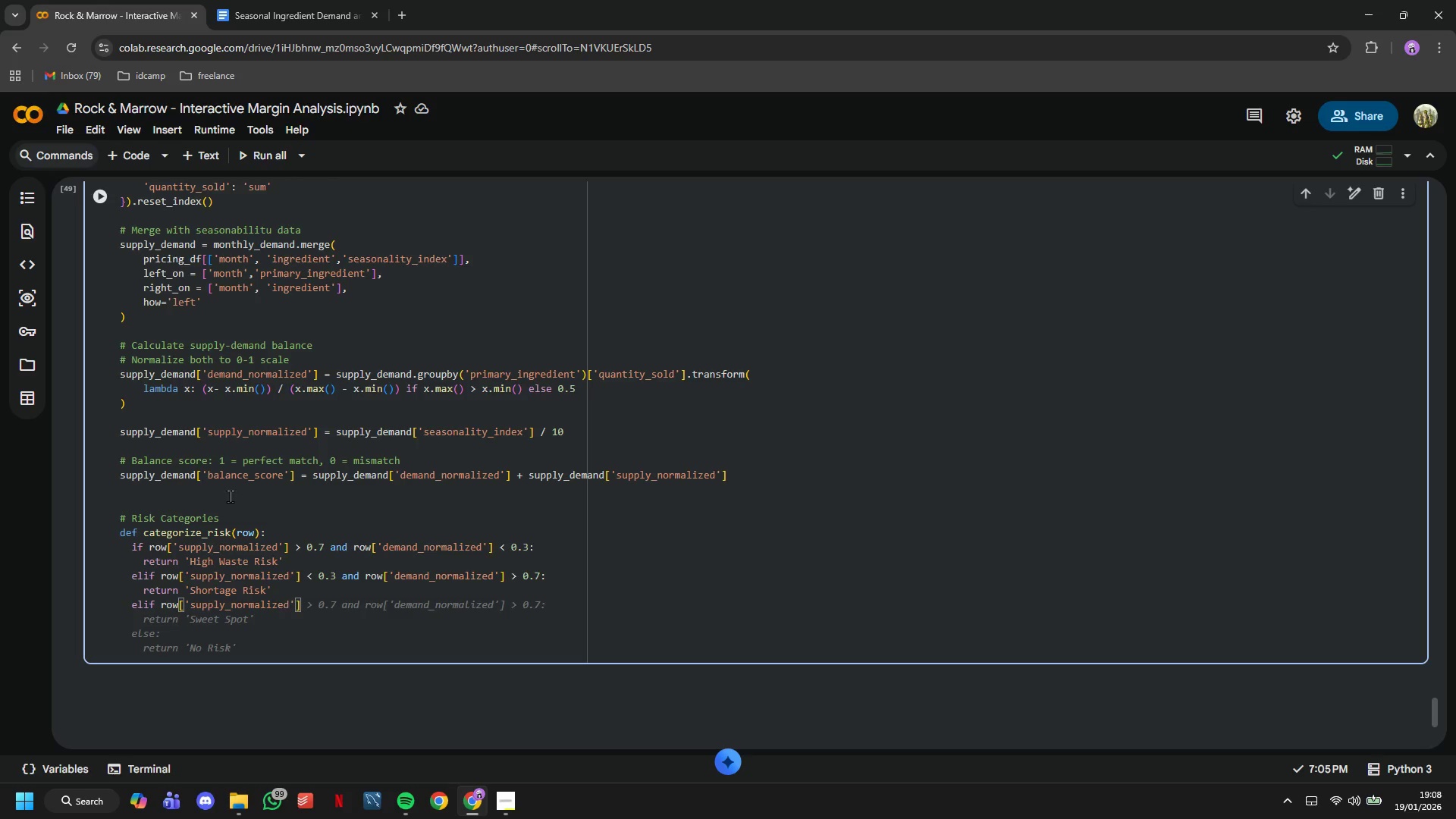 
key(ArrowRight)
 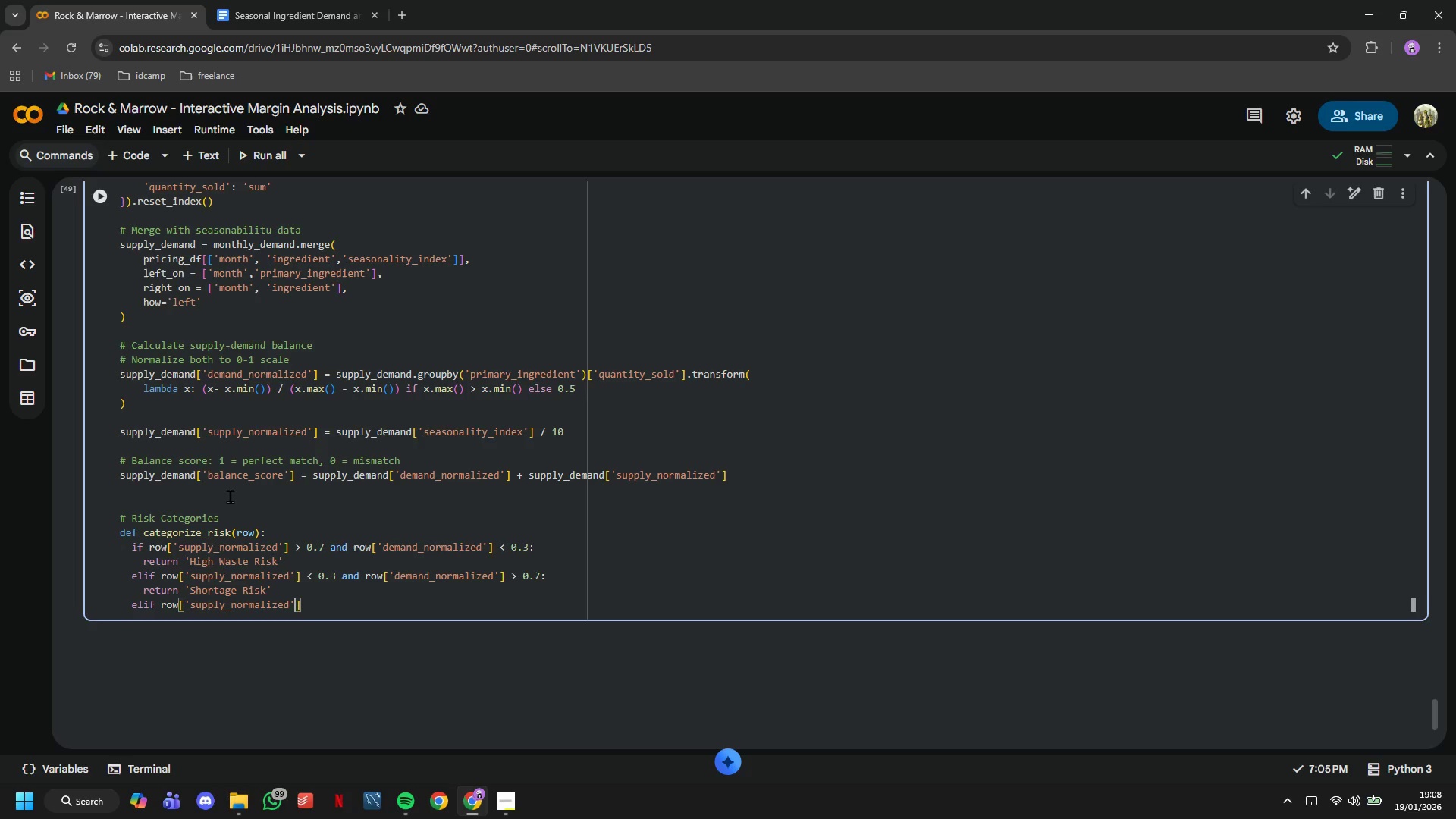 
key(ArrowRight)
 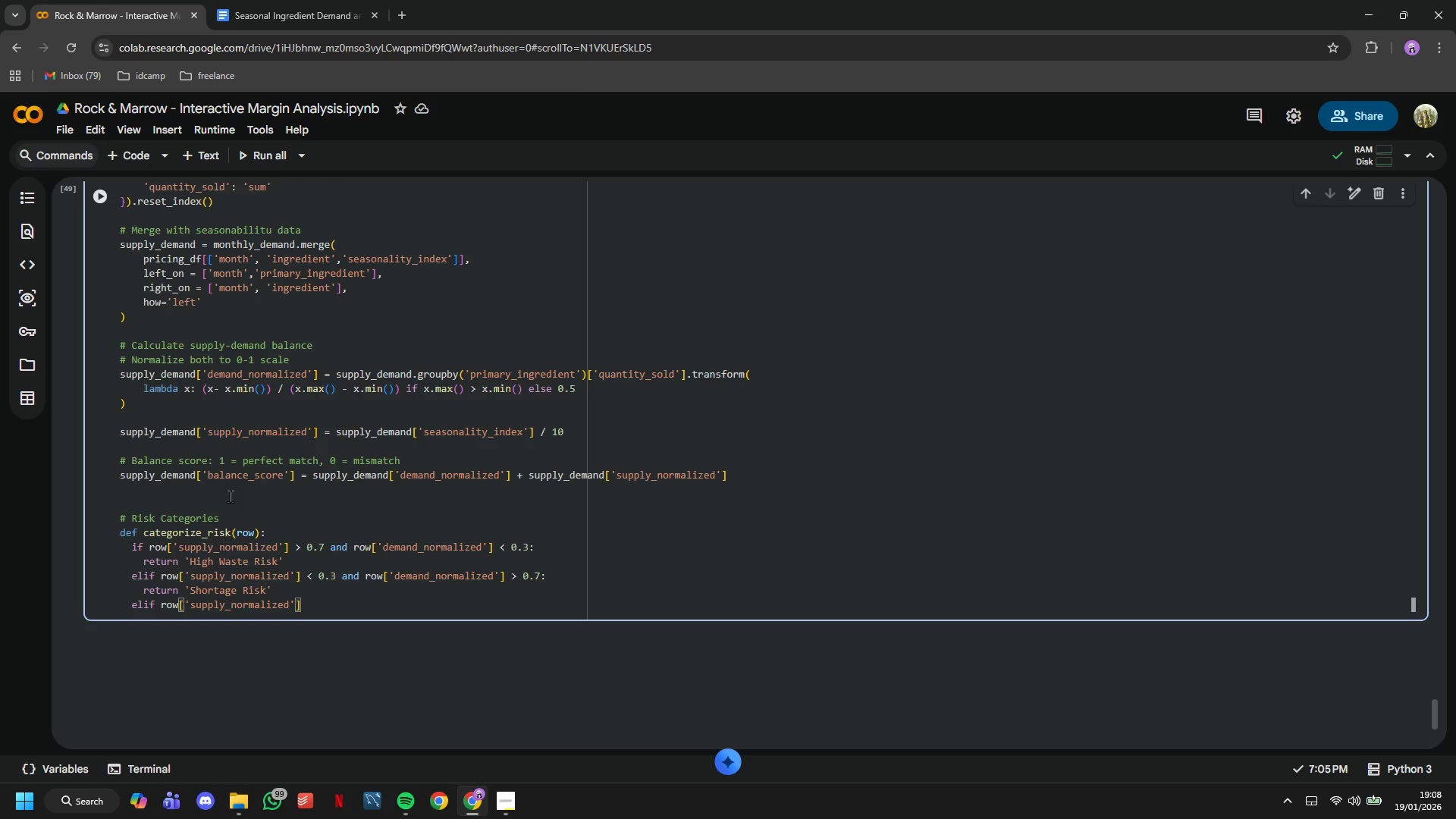 
type( > 0.6 and row['demand_normalized)
 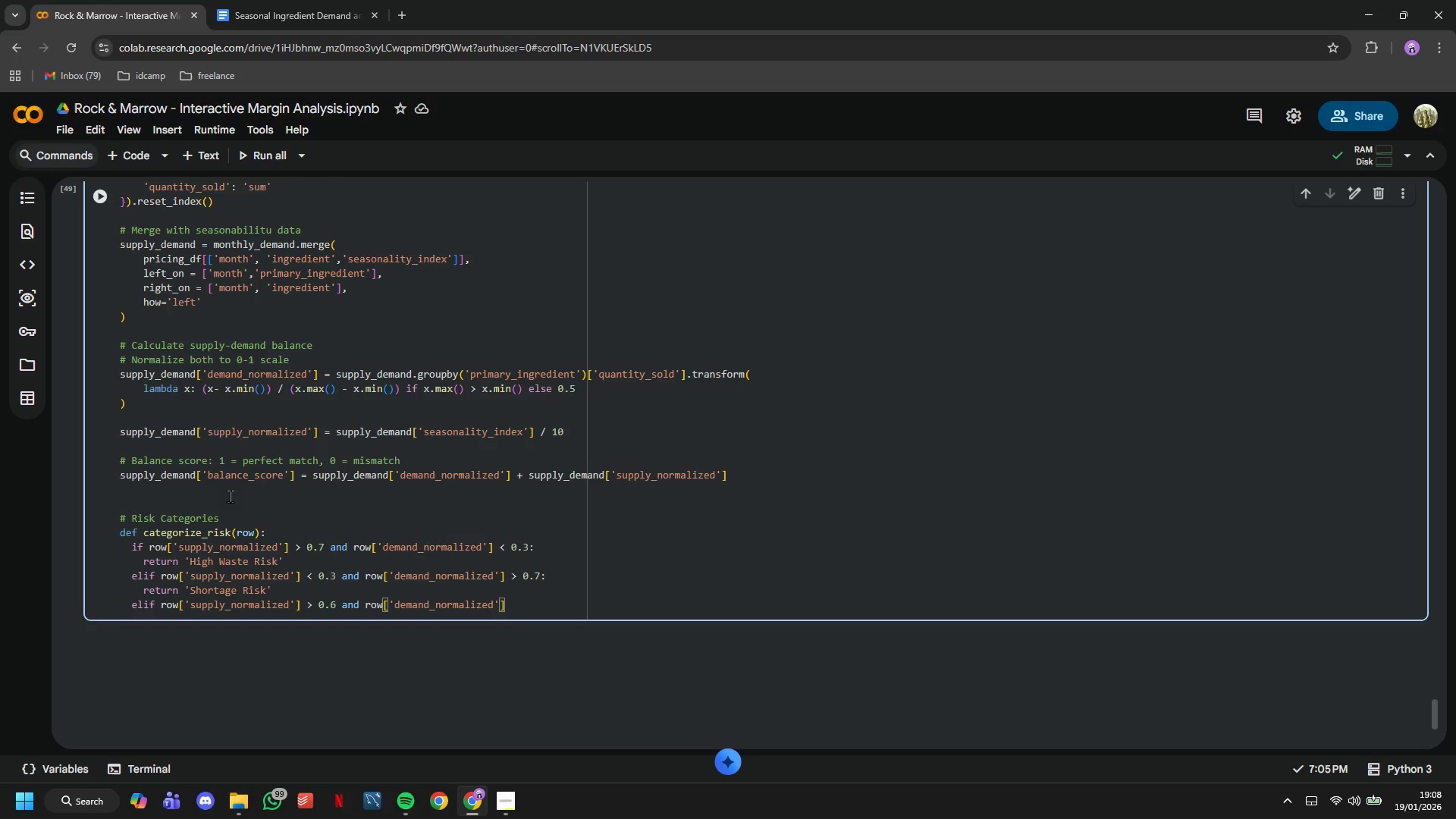 
key(ArrowRight)
 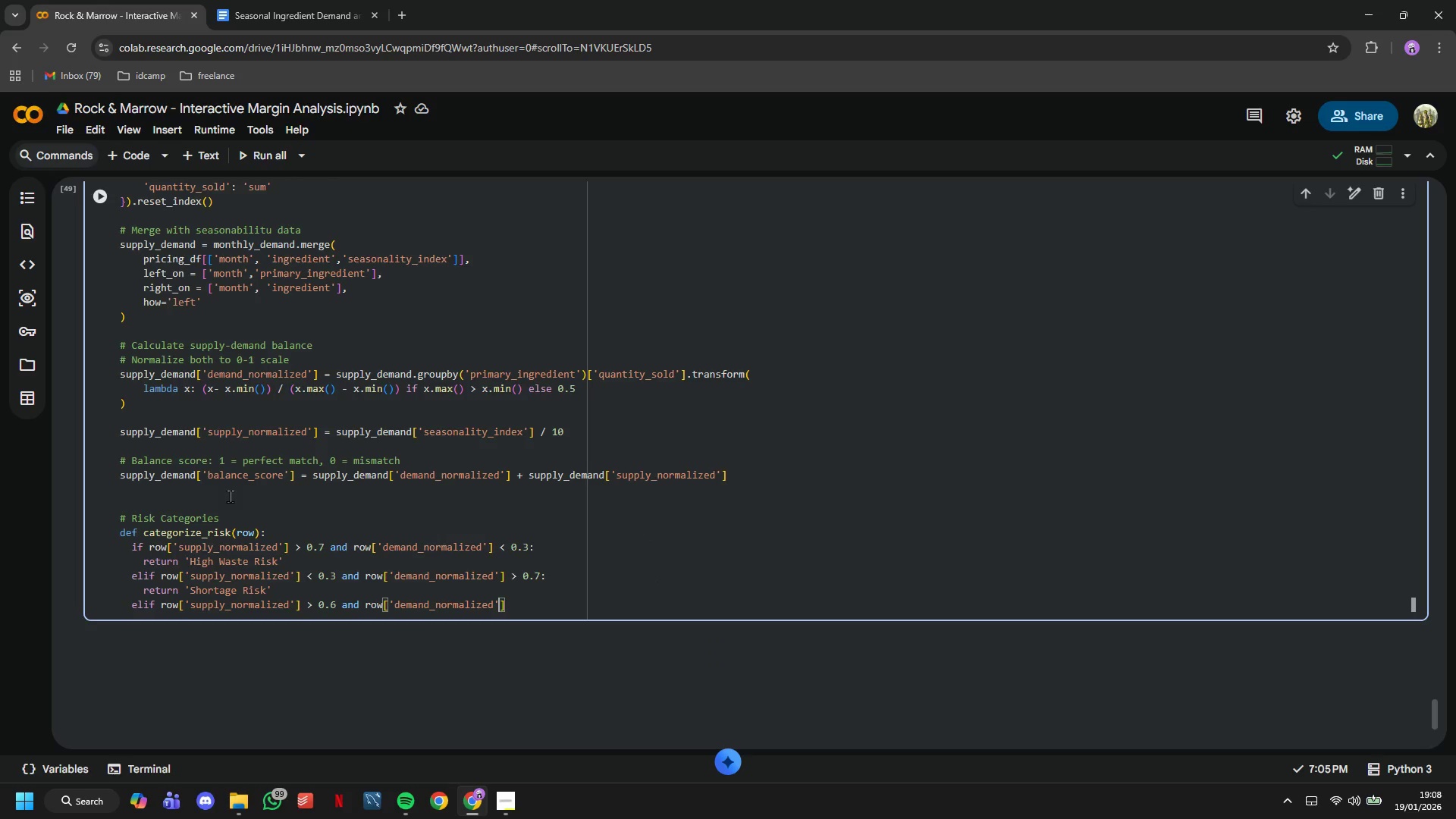 
key(ArrowRight)
 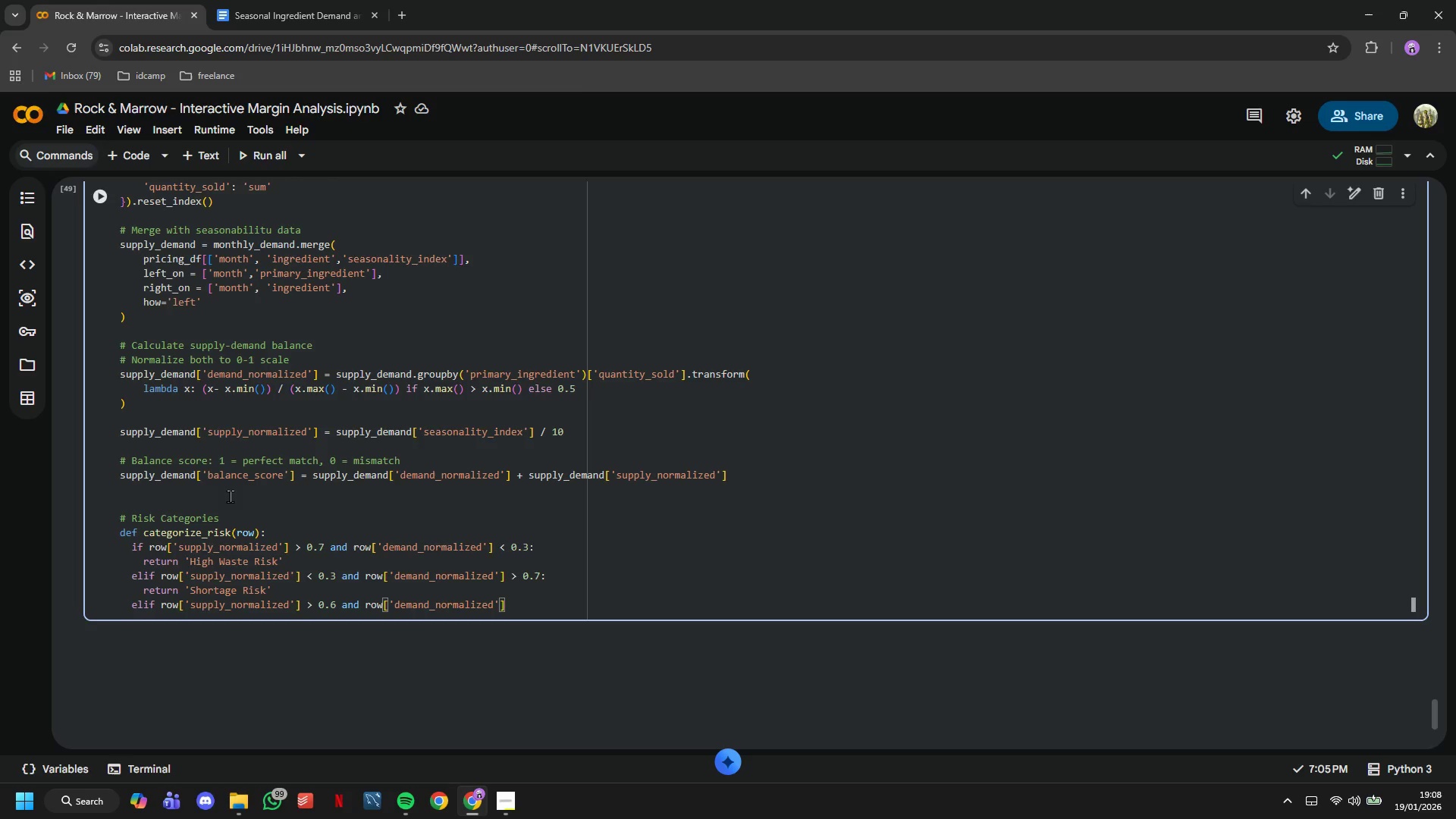 
key(Space)
 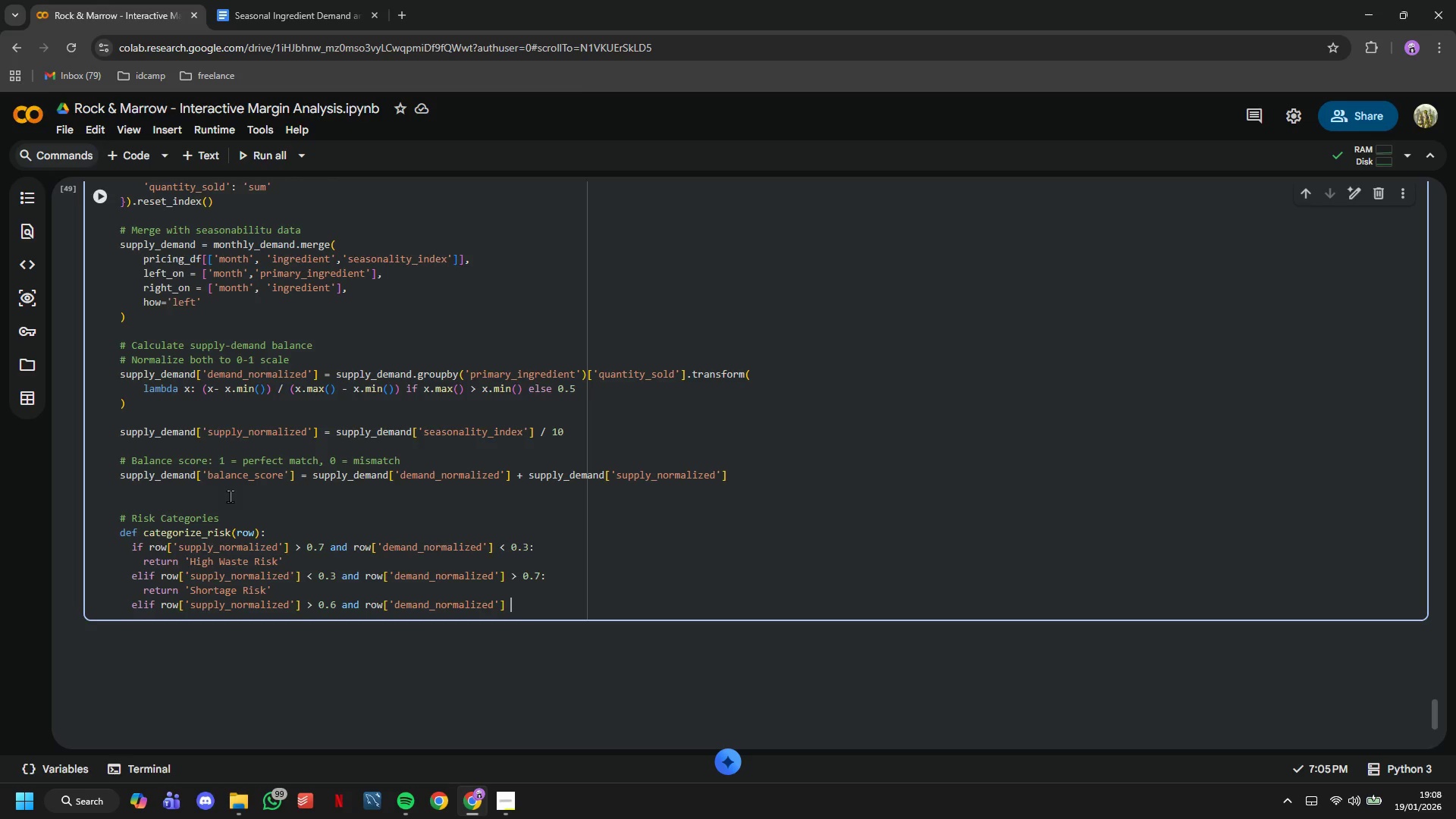 
key(Shift+ShiftLeft)
 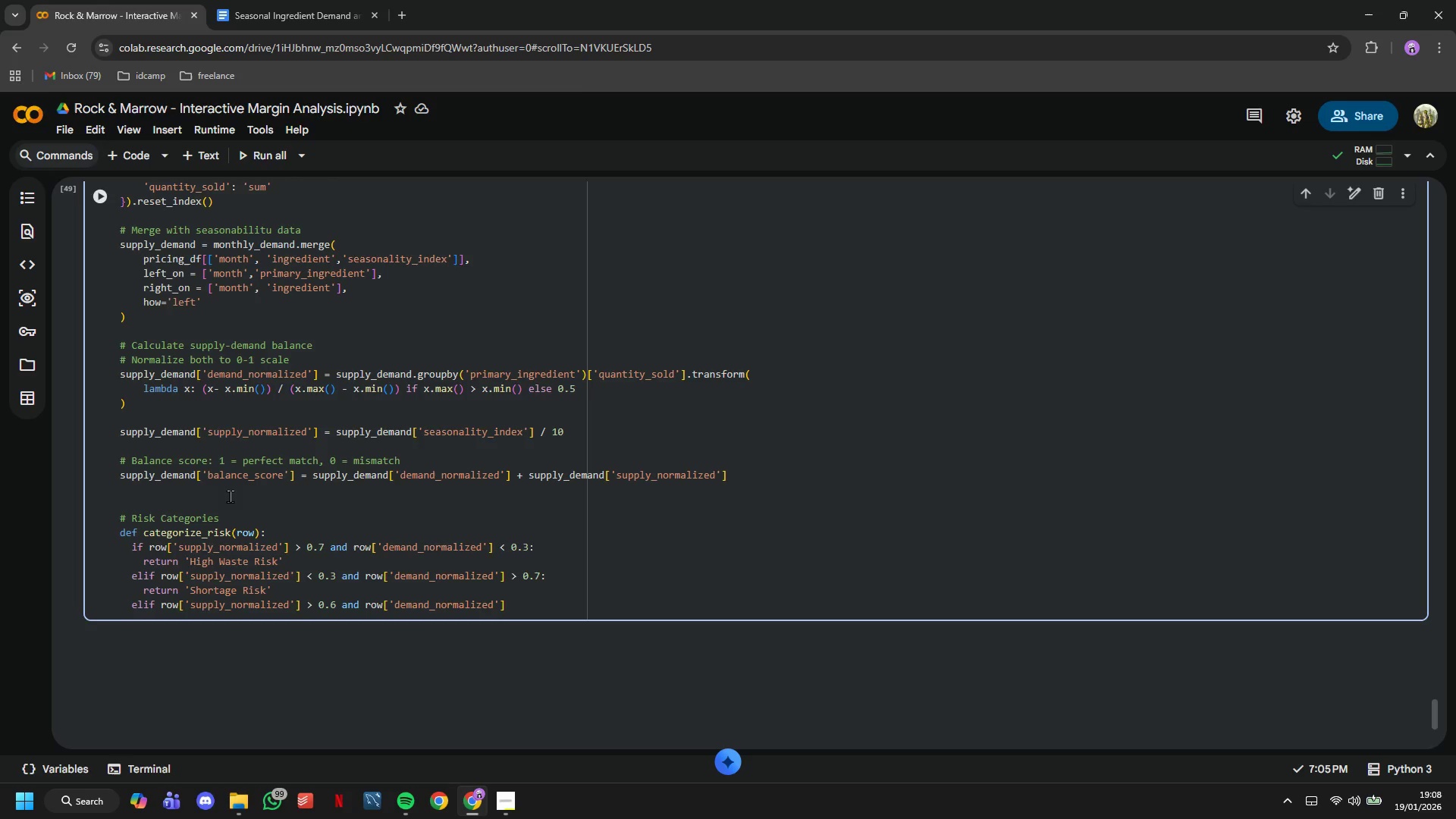 
key(Shift+Period)
 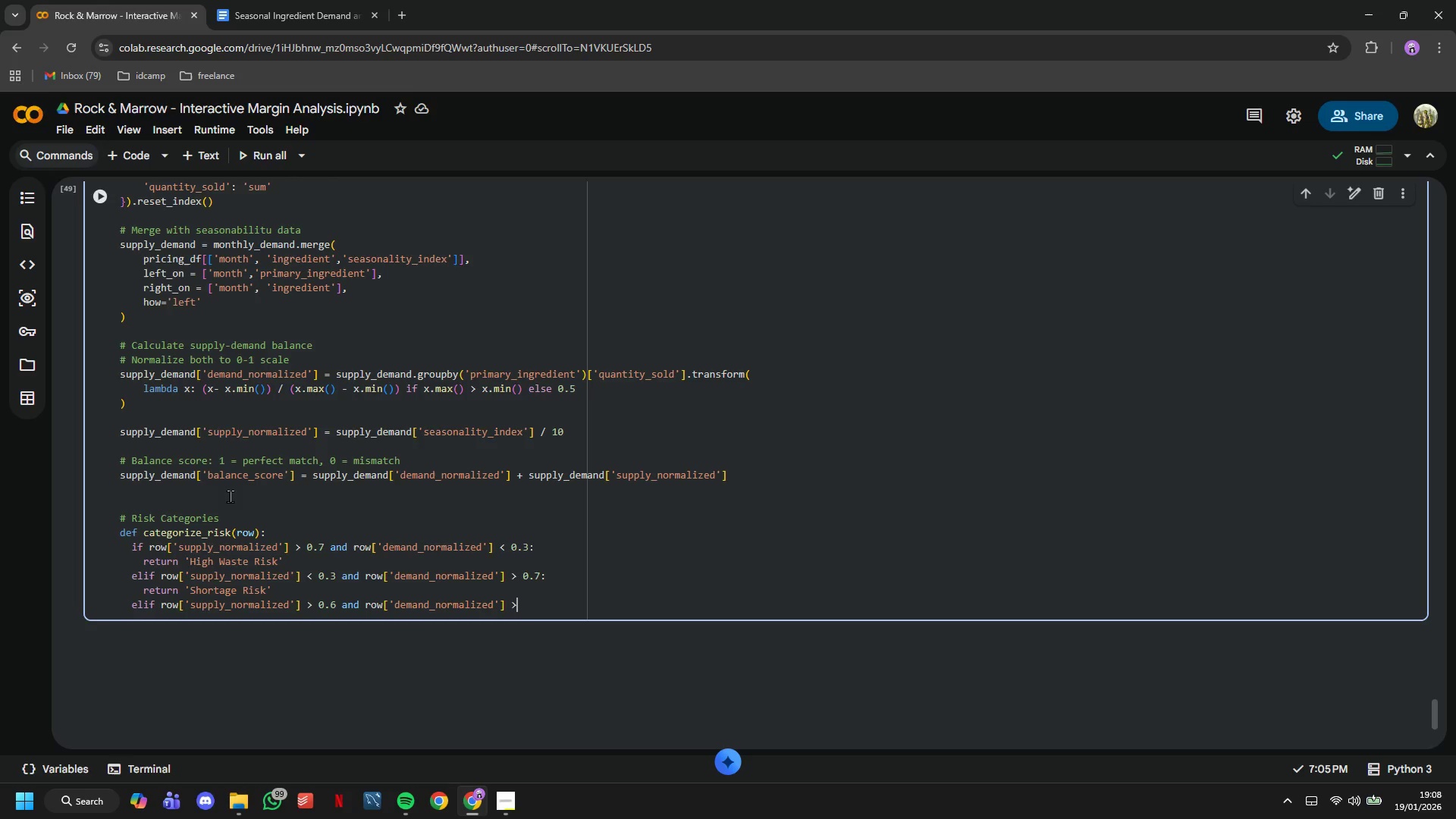 
key(Space)
 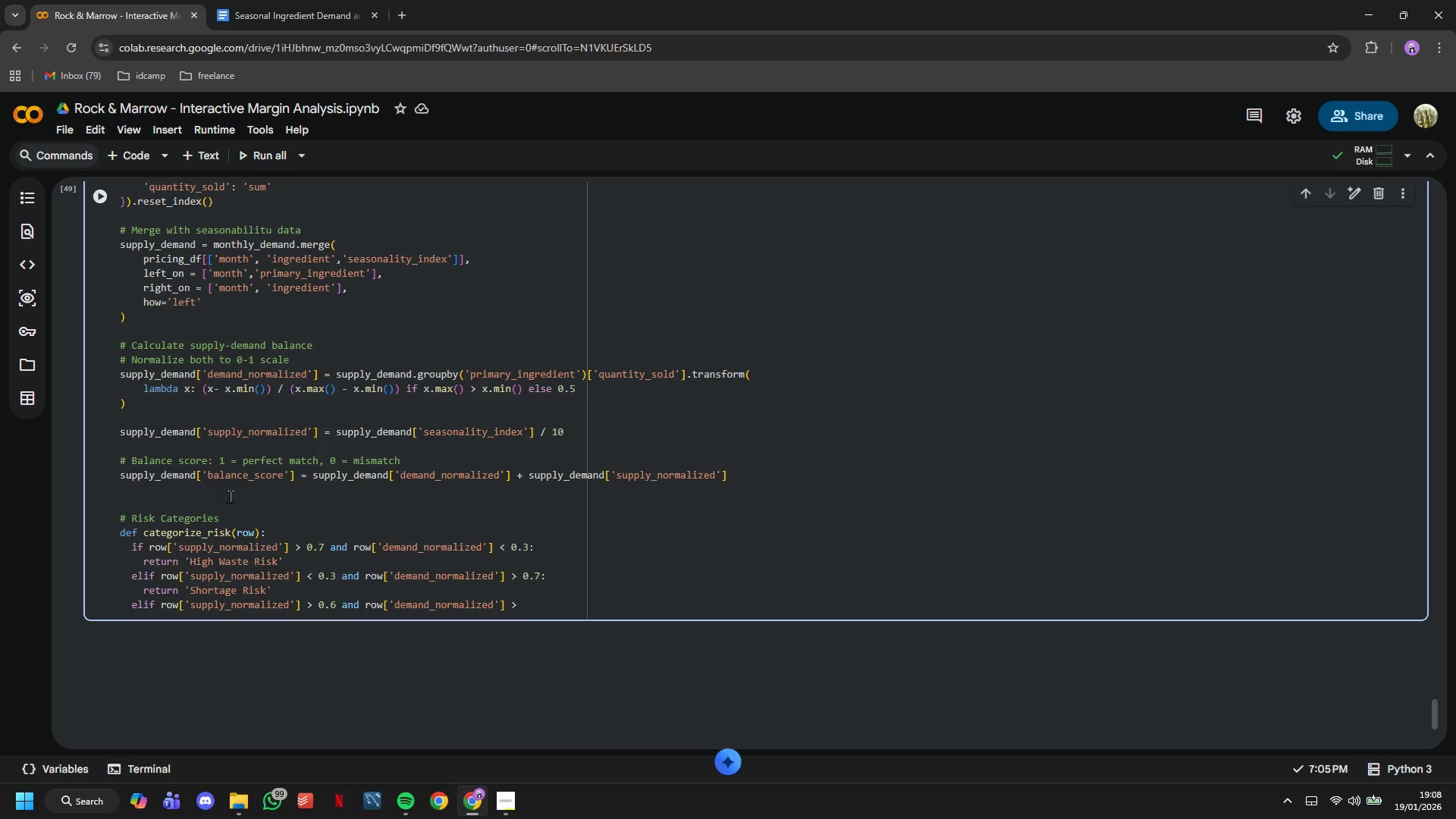 
wait(6.41)
 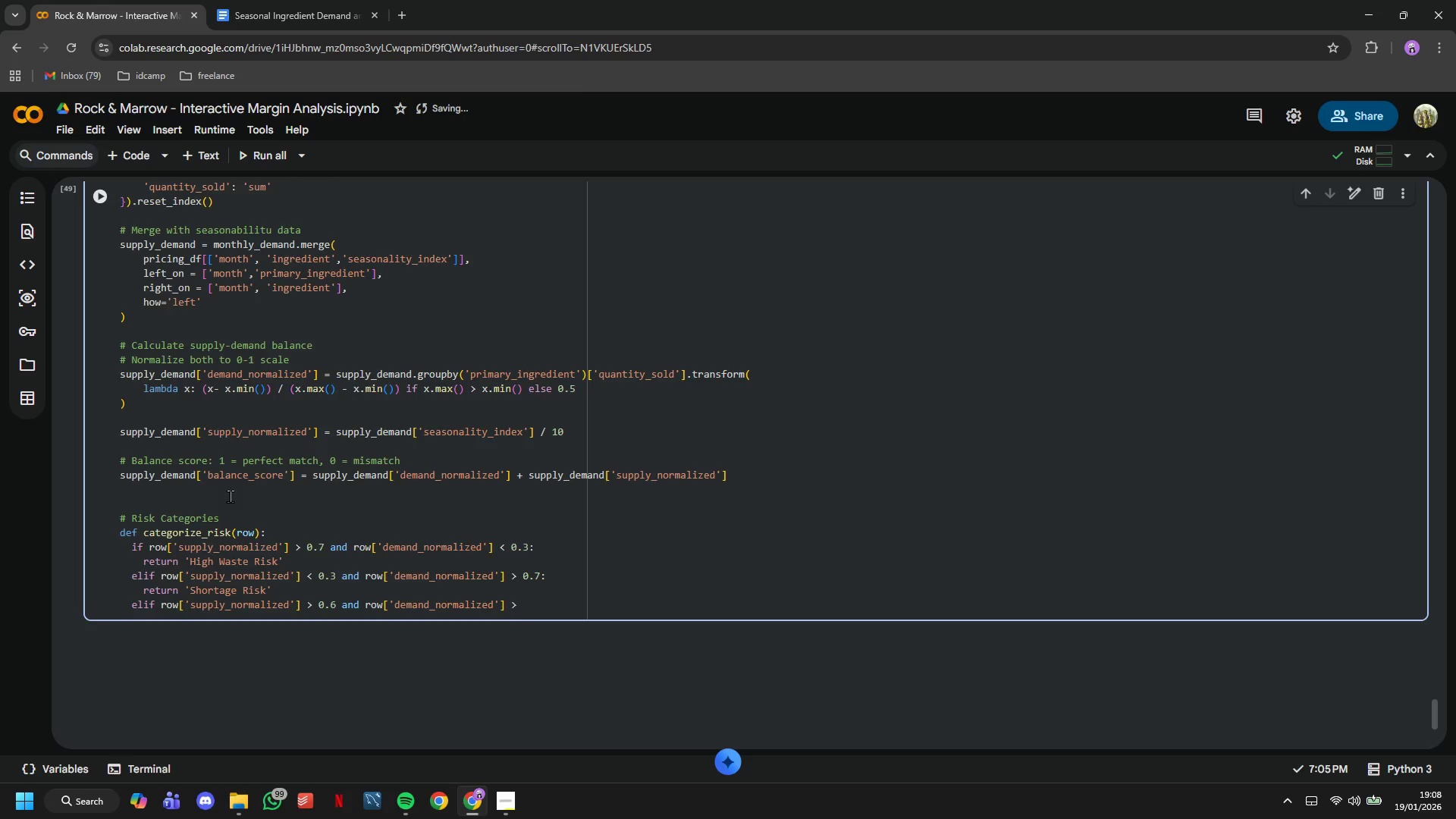 
scroll: coordinate [230, 496], scroll_direction: up, amount: 3.0
 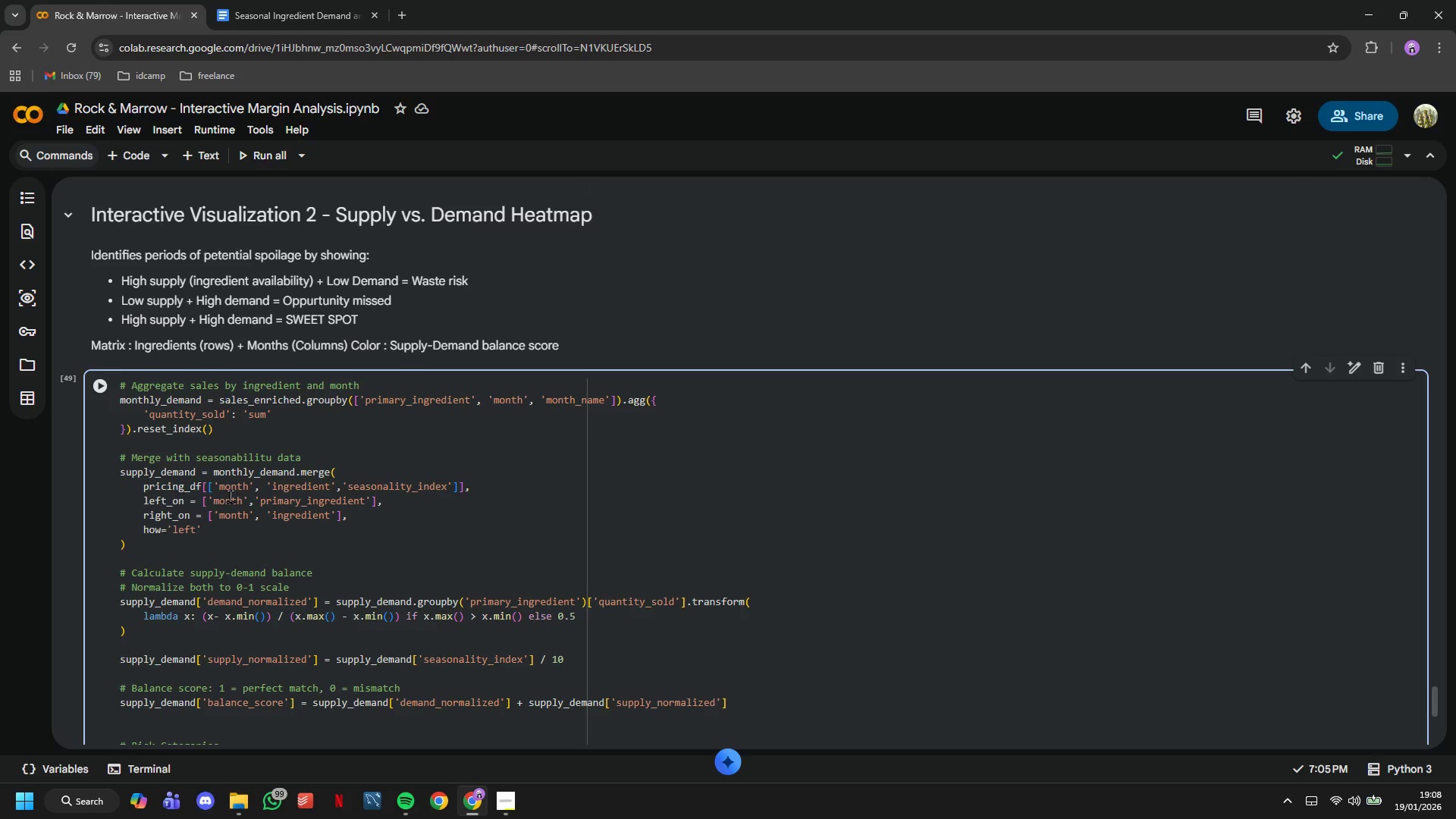 
scroll: coordinate [230, 496], scroll_direction: down, amount: 1.0
 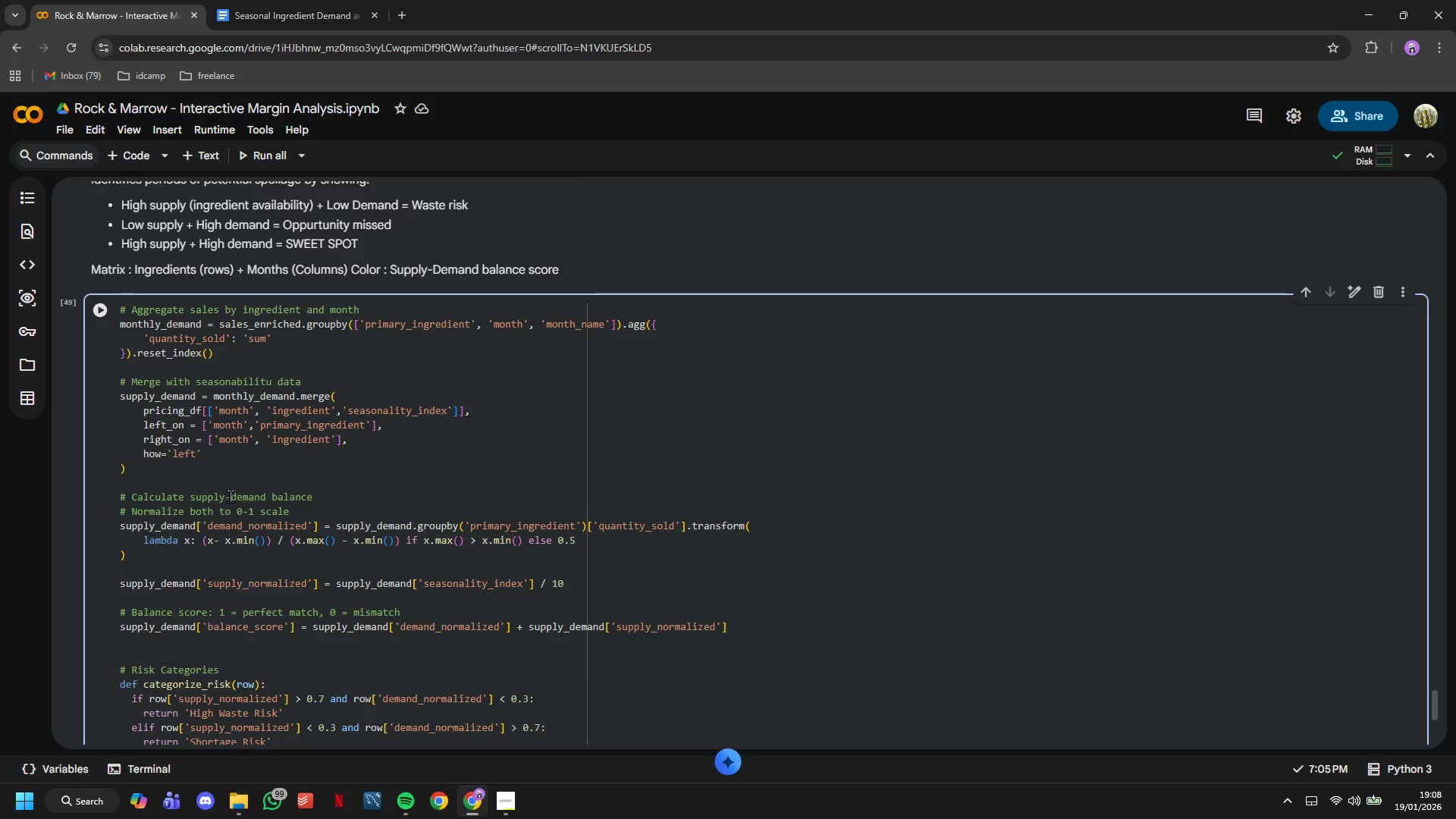 
scroll: coordinate [230, 496], scroll_direction: up, amount: 12.0
 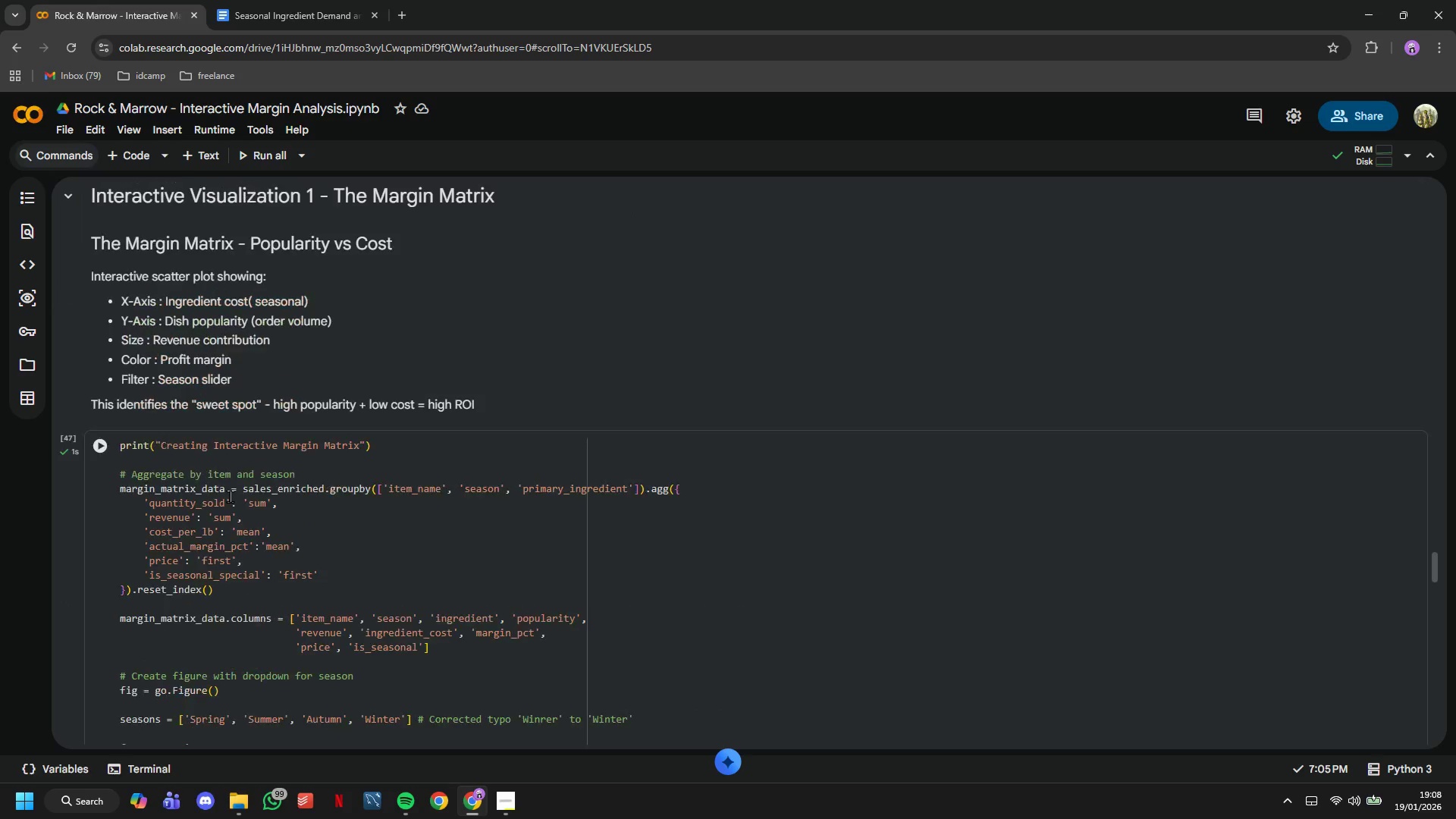 
scroll: coordinate [372, 503], scroll_direction: down, amount: 33.0
 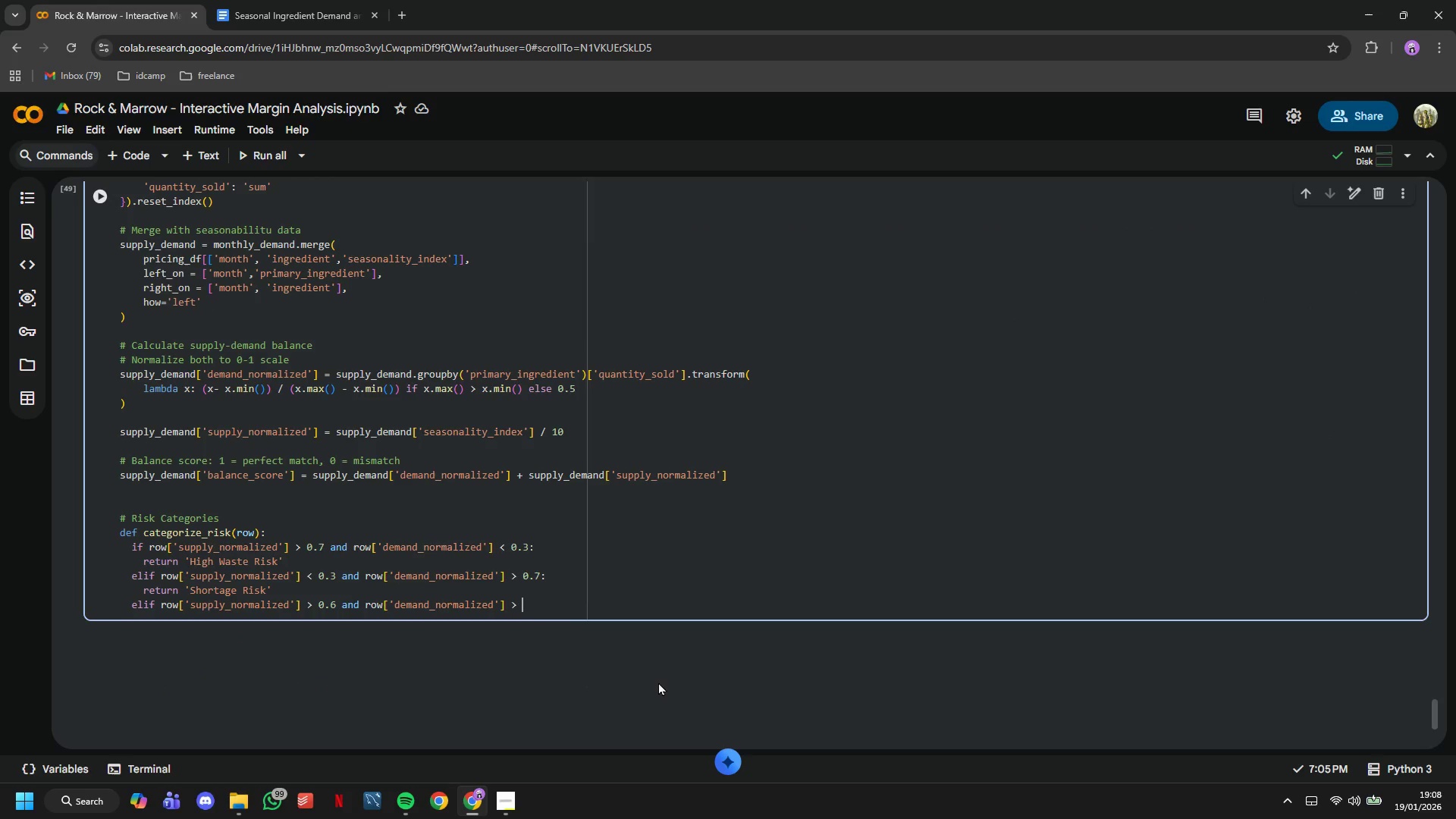 
key(0)
 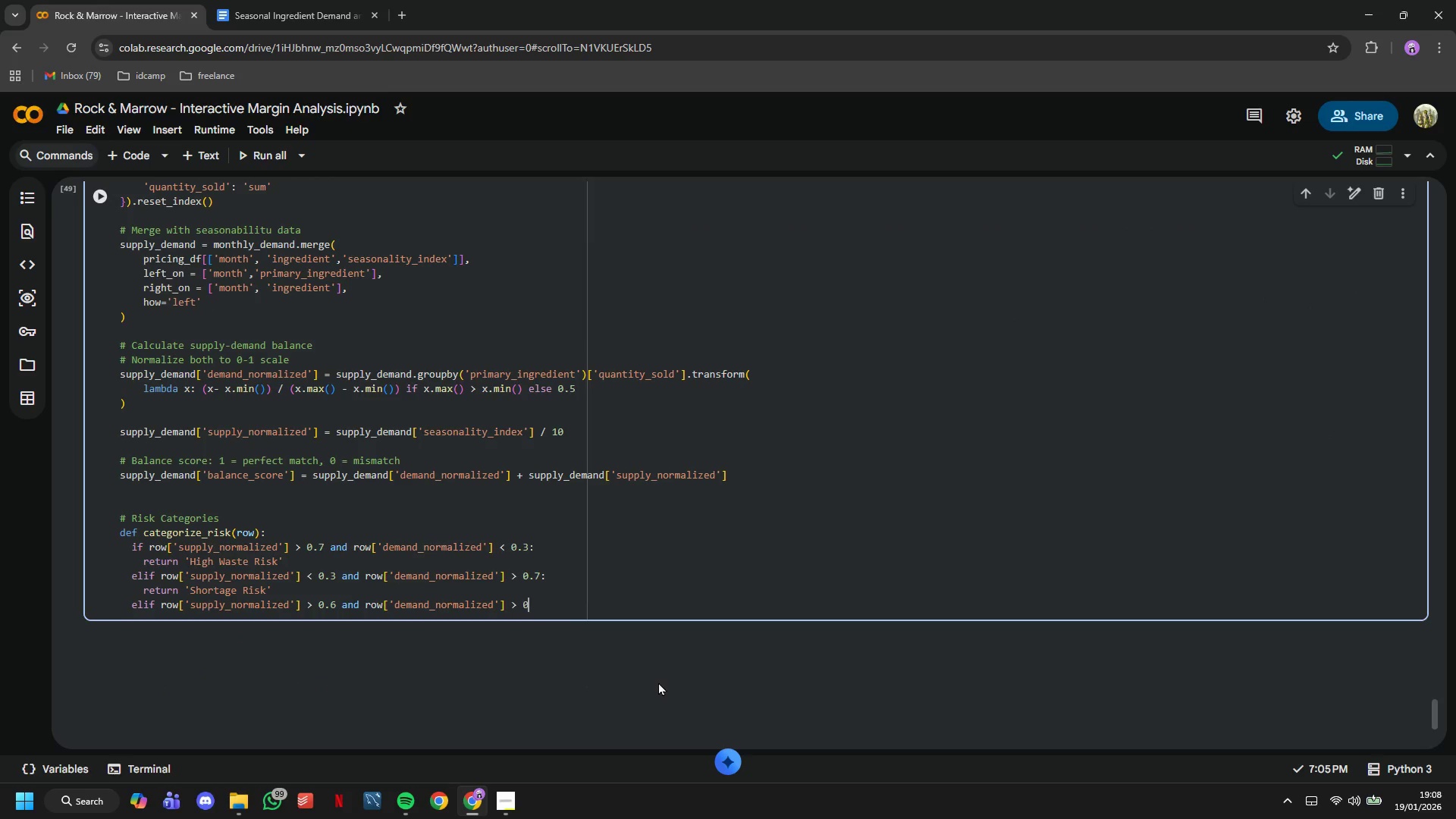 
key(Period)
 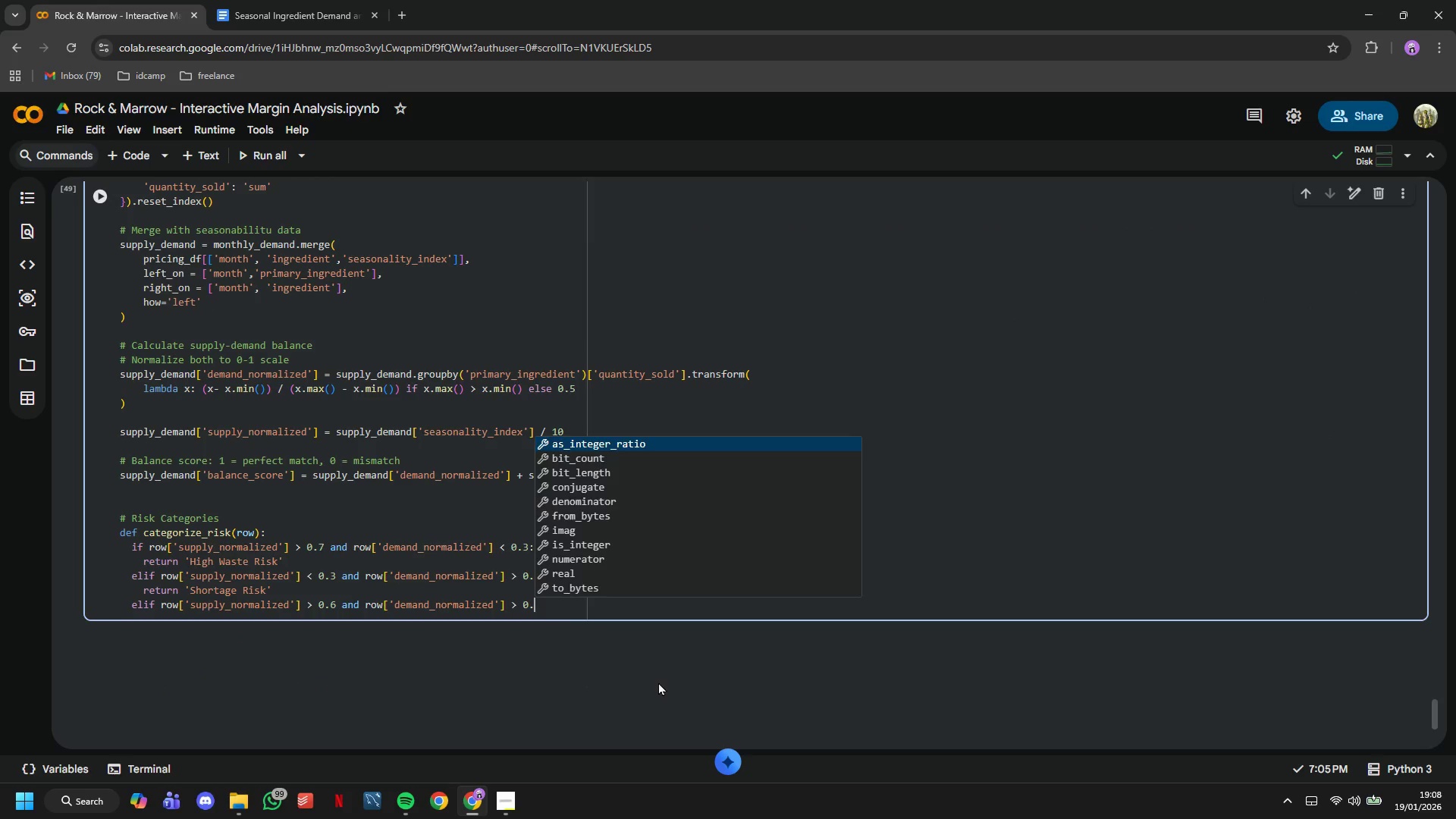 
key(6)
 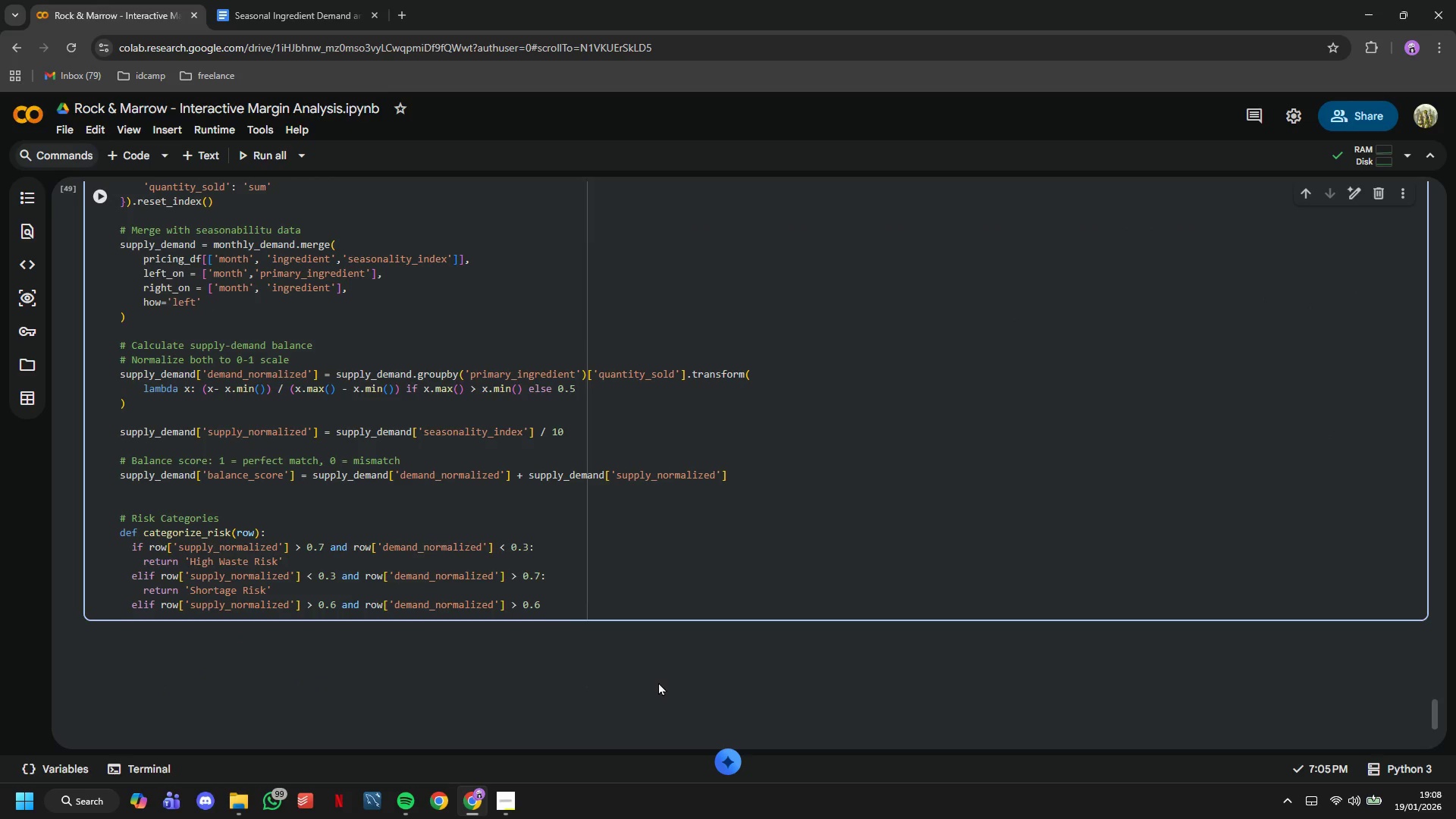 
key(Shift+Semicolon)
 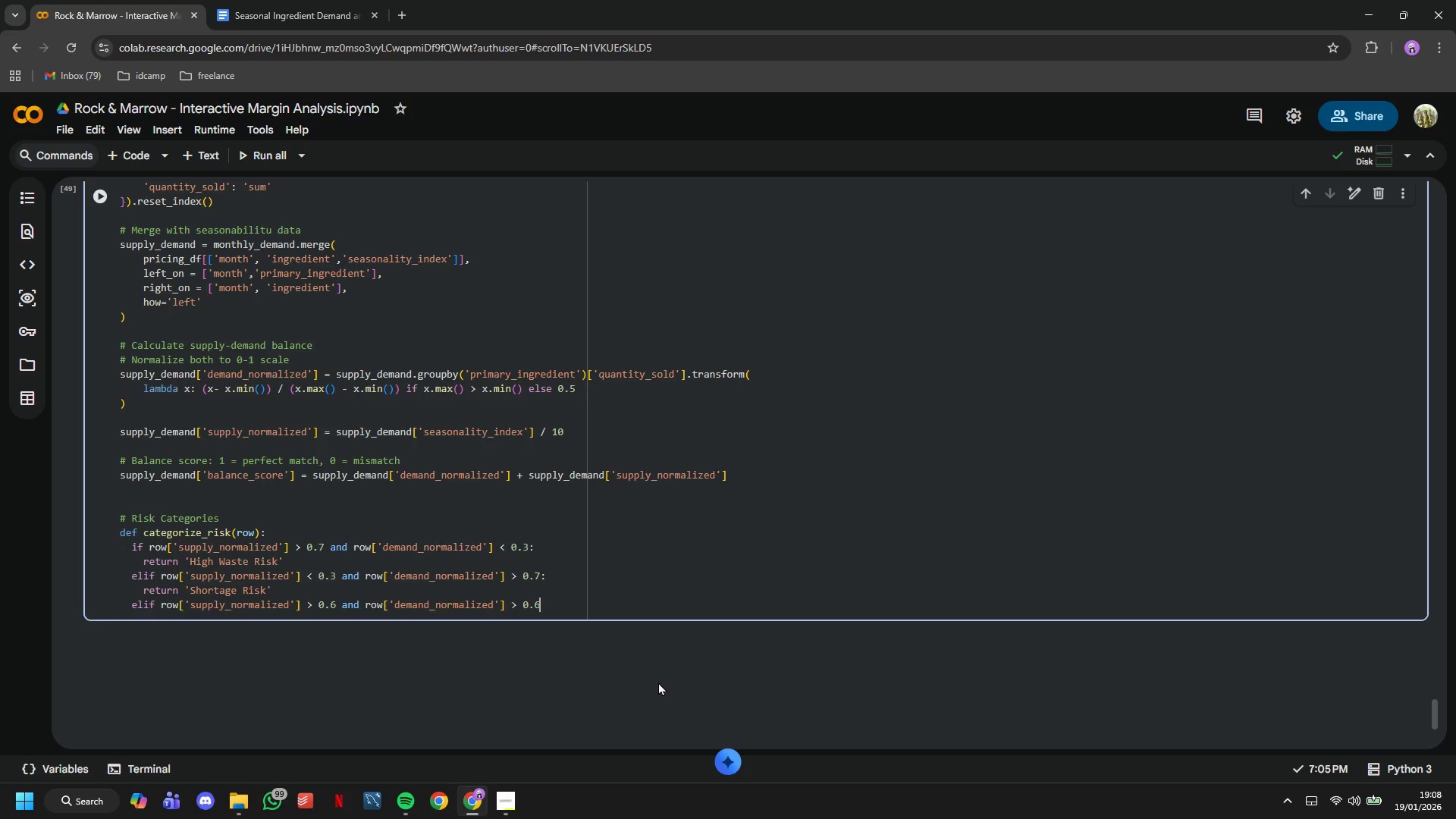 
key(Enter)
 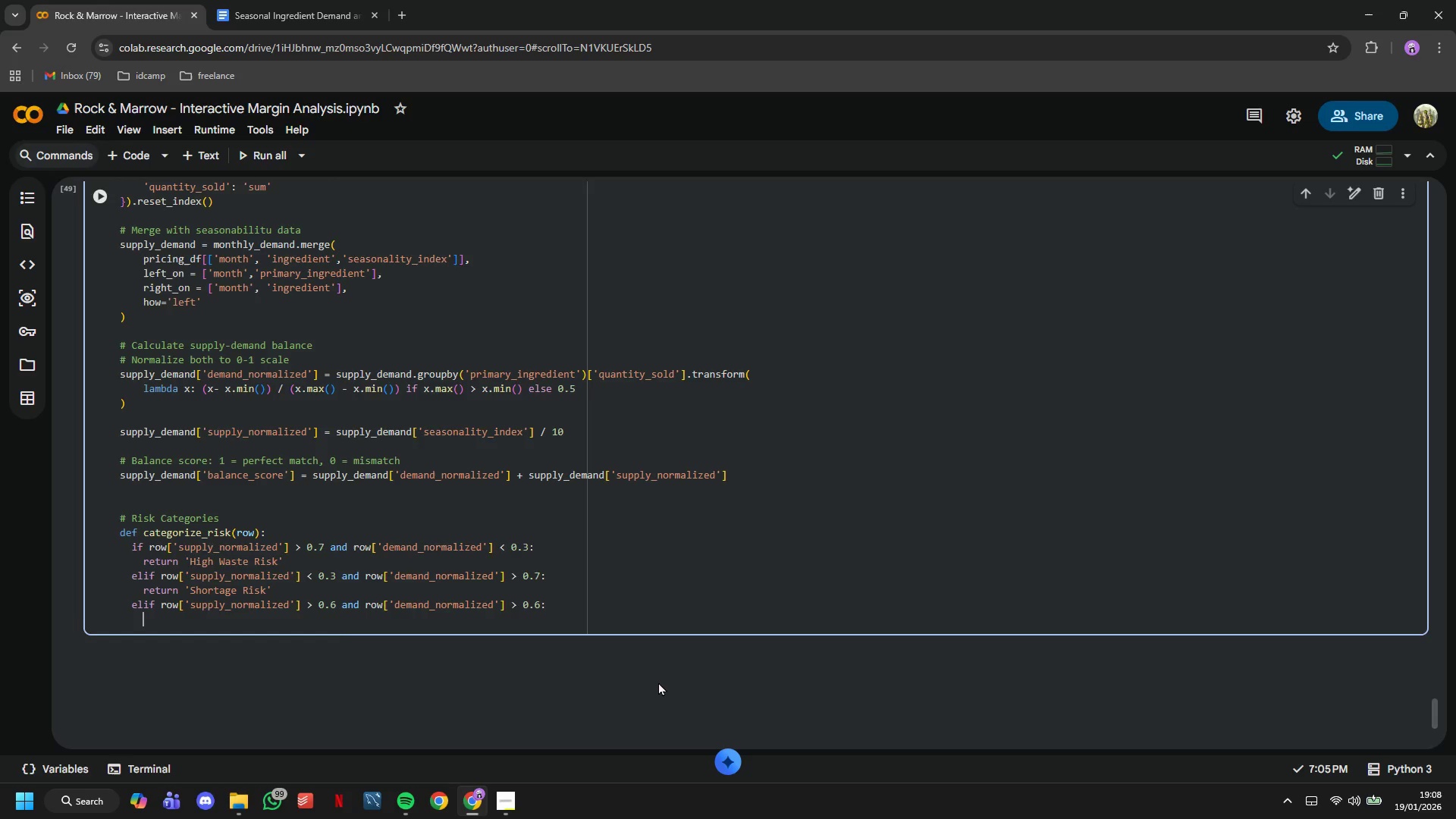 
type(return 'Swwt Spot)
 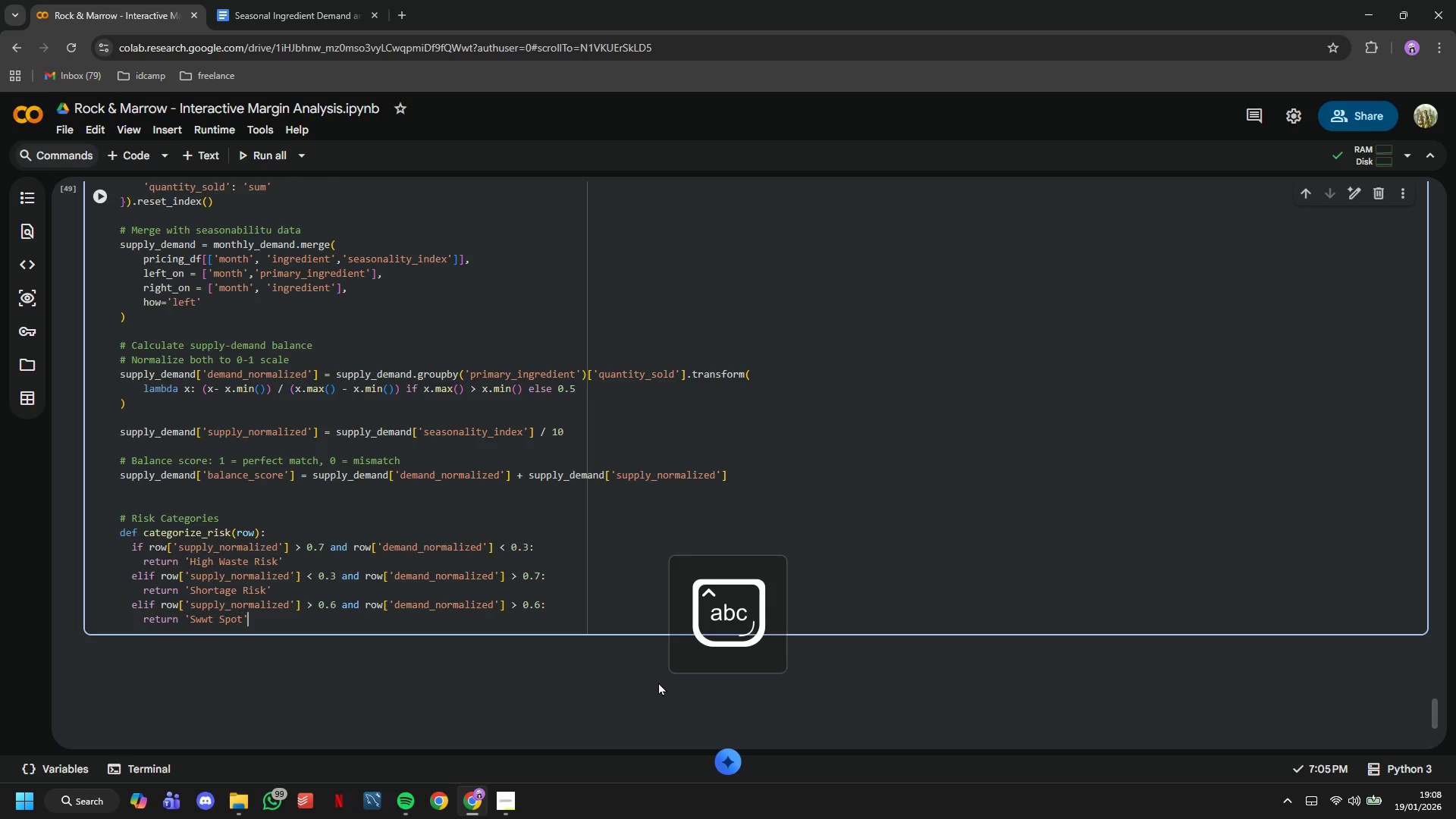 
key(ArrowRight)
 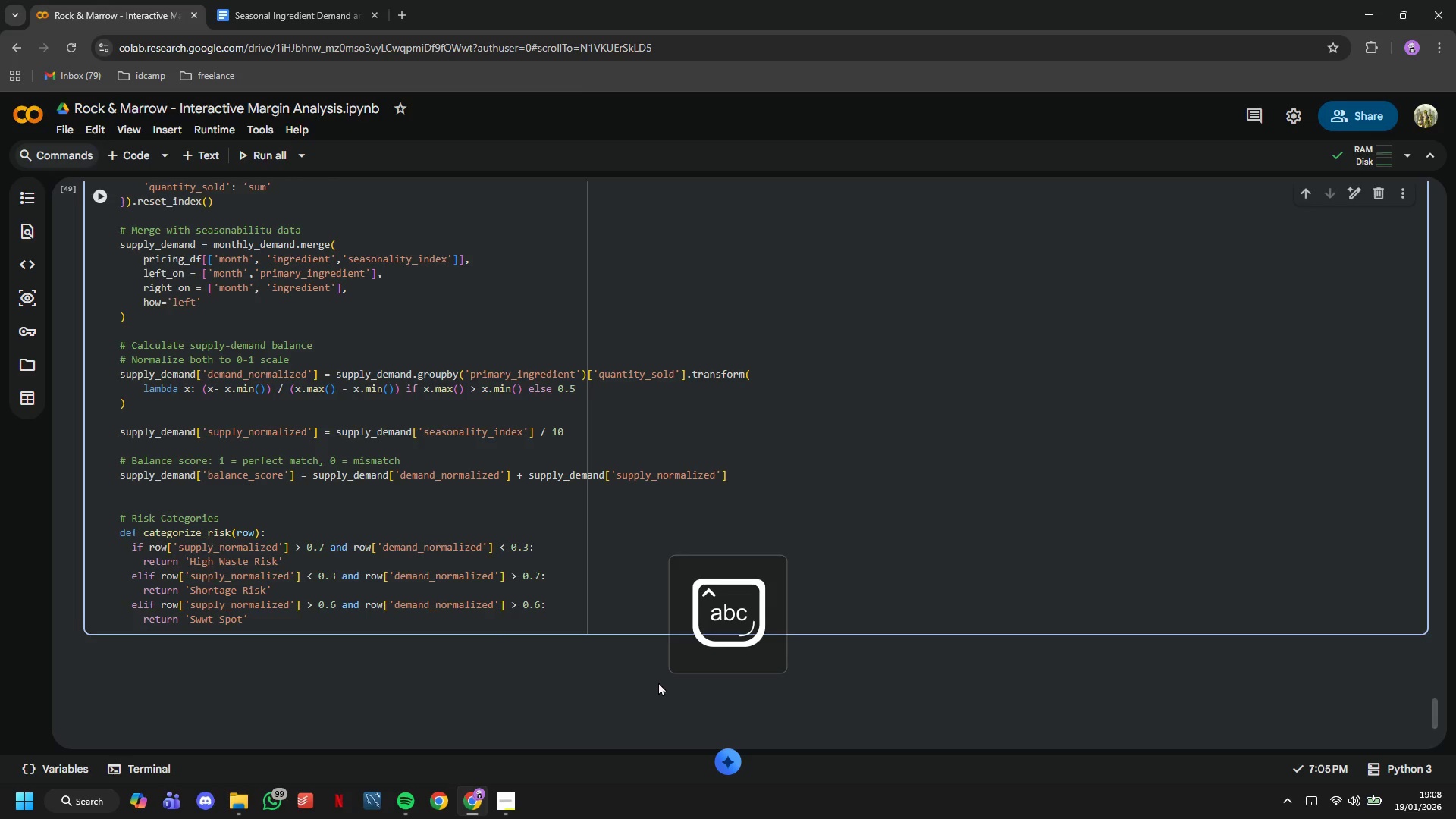 
key(Enter)
 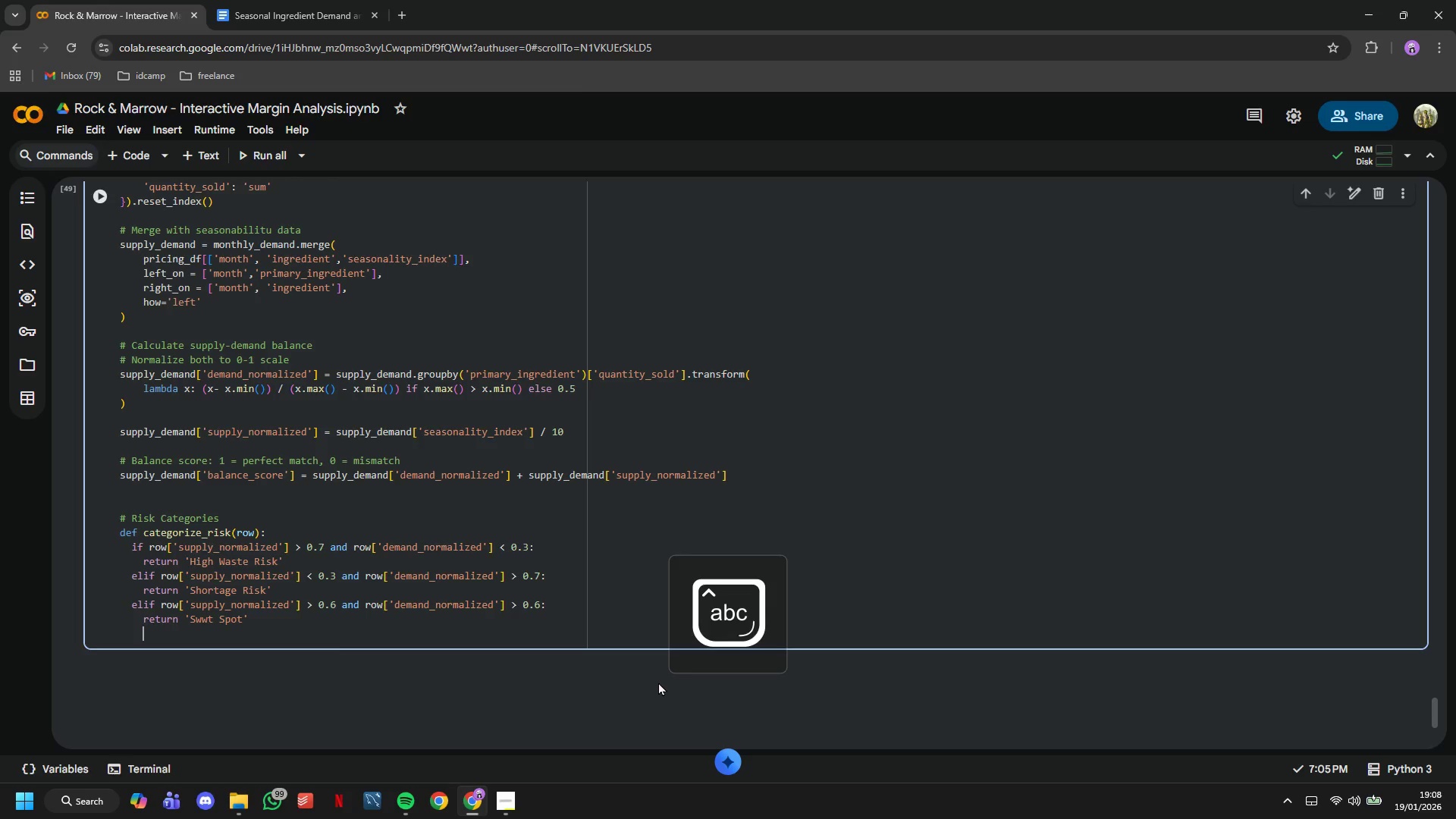 
key(Backspace)
type(else:)
 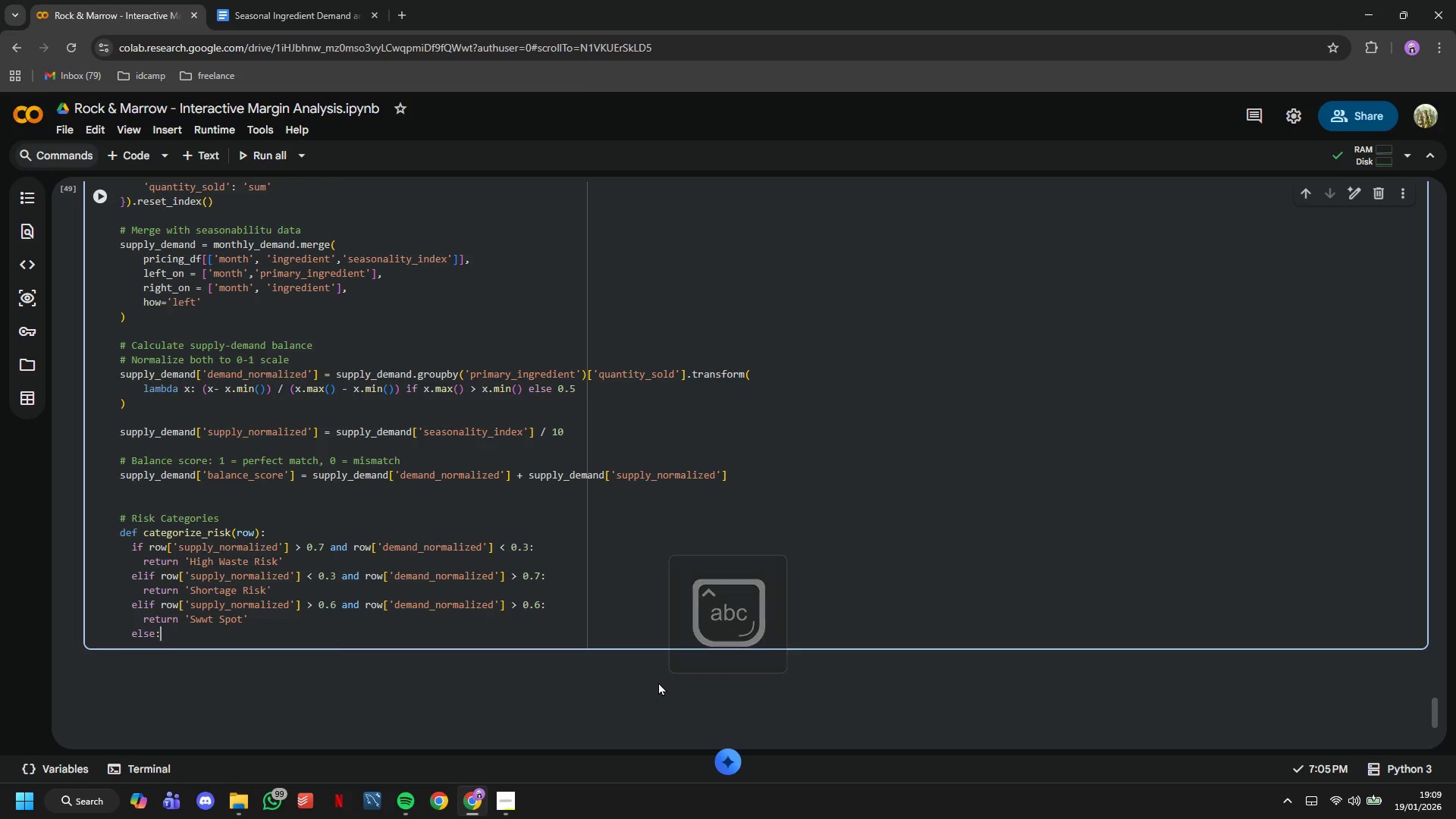 
key(Enter)
 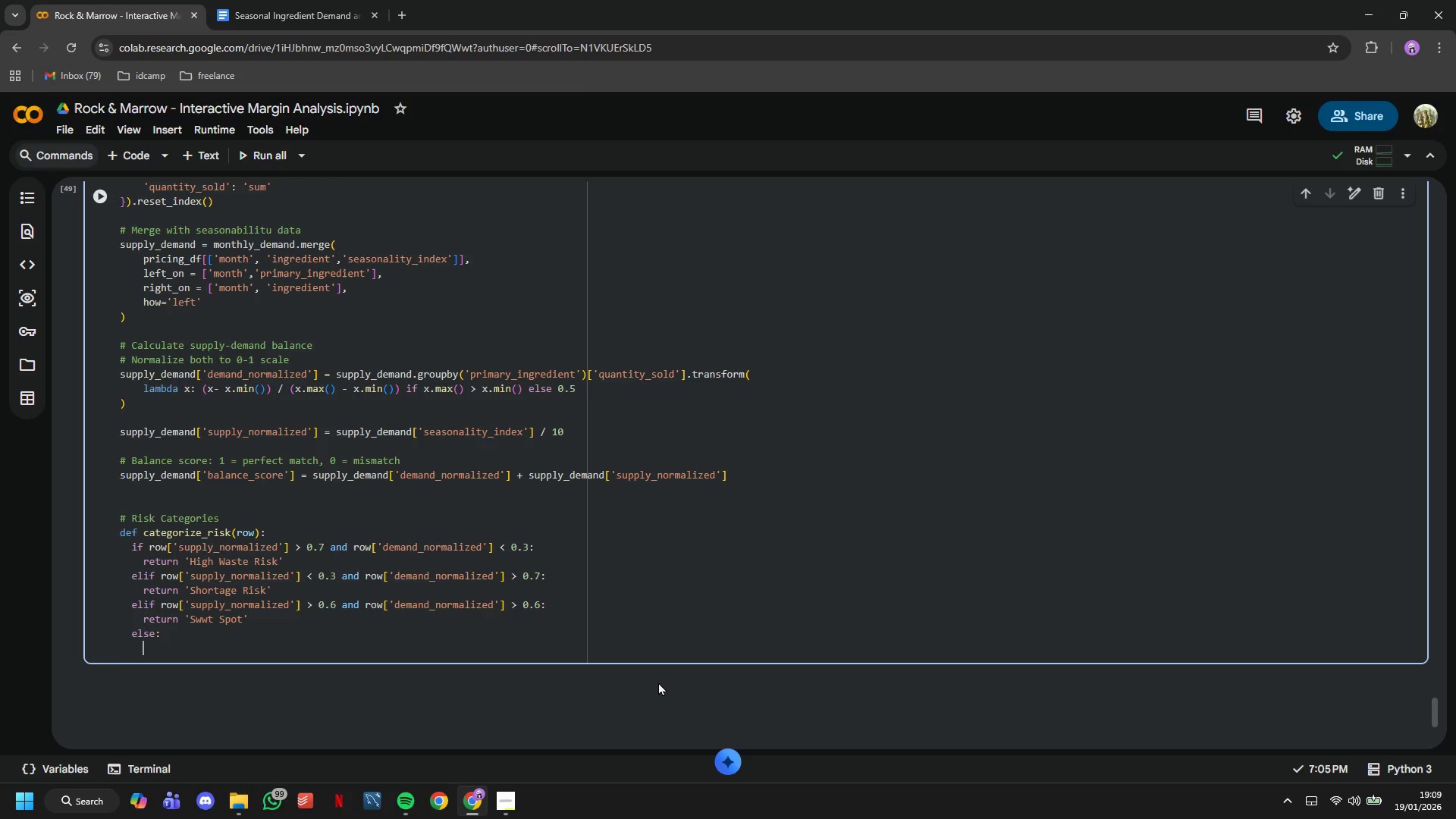 
type(return 'Balanced)
 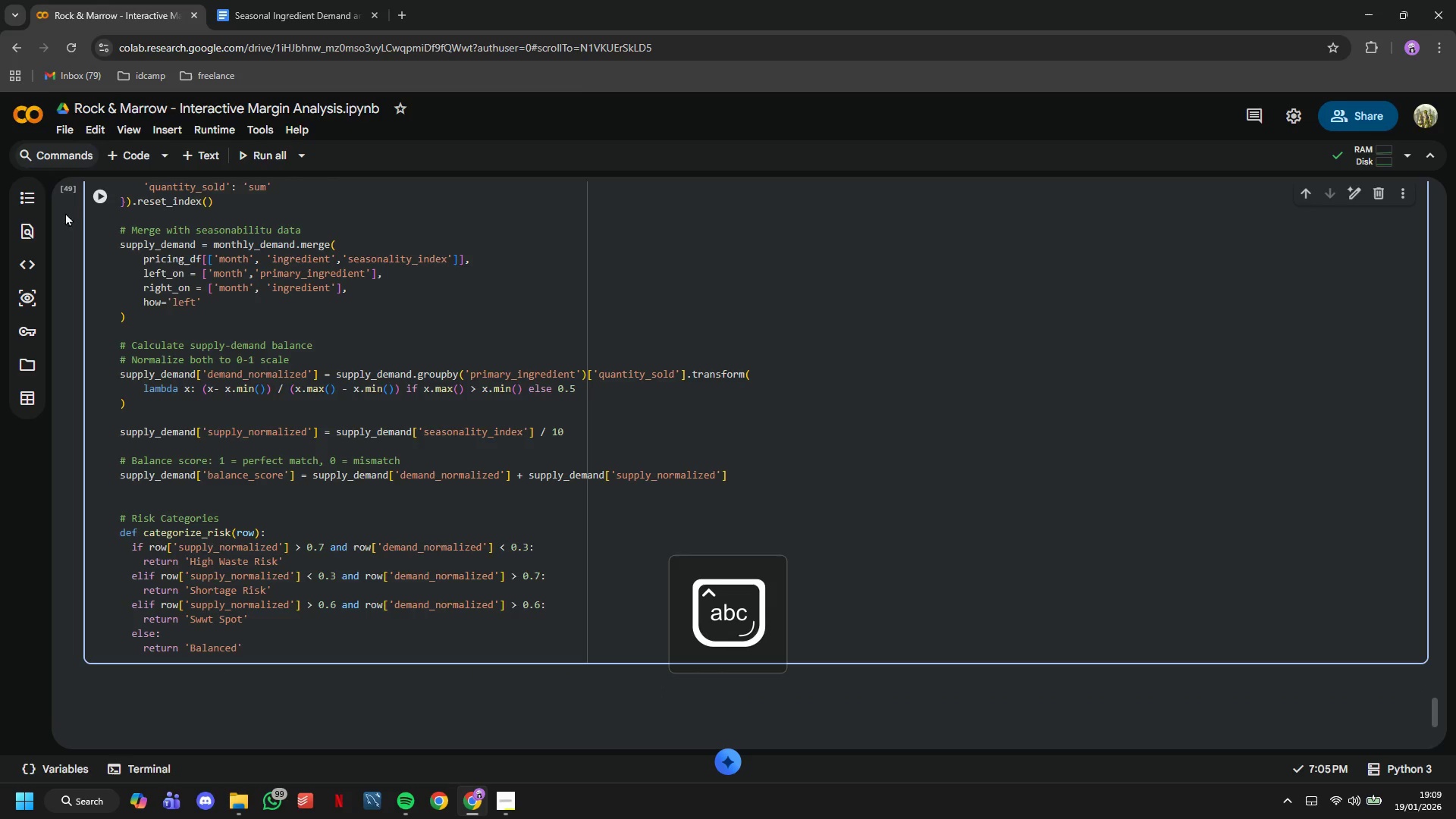 
left_click([90, 198])
 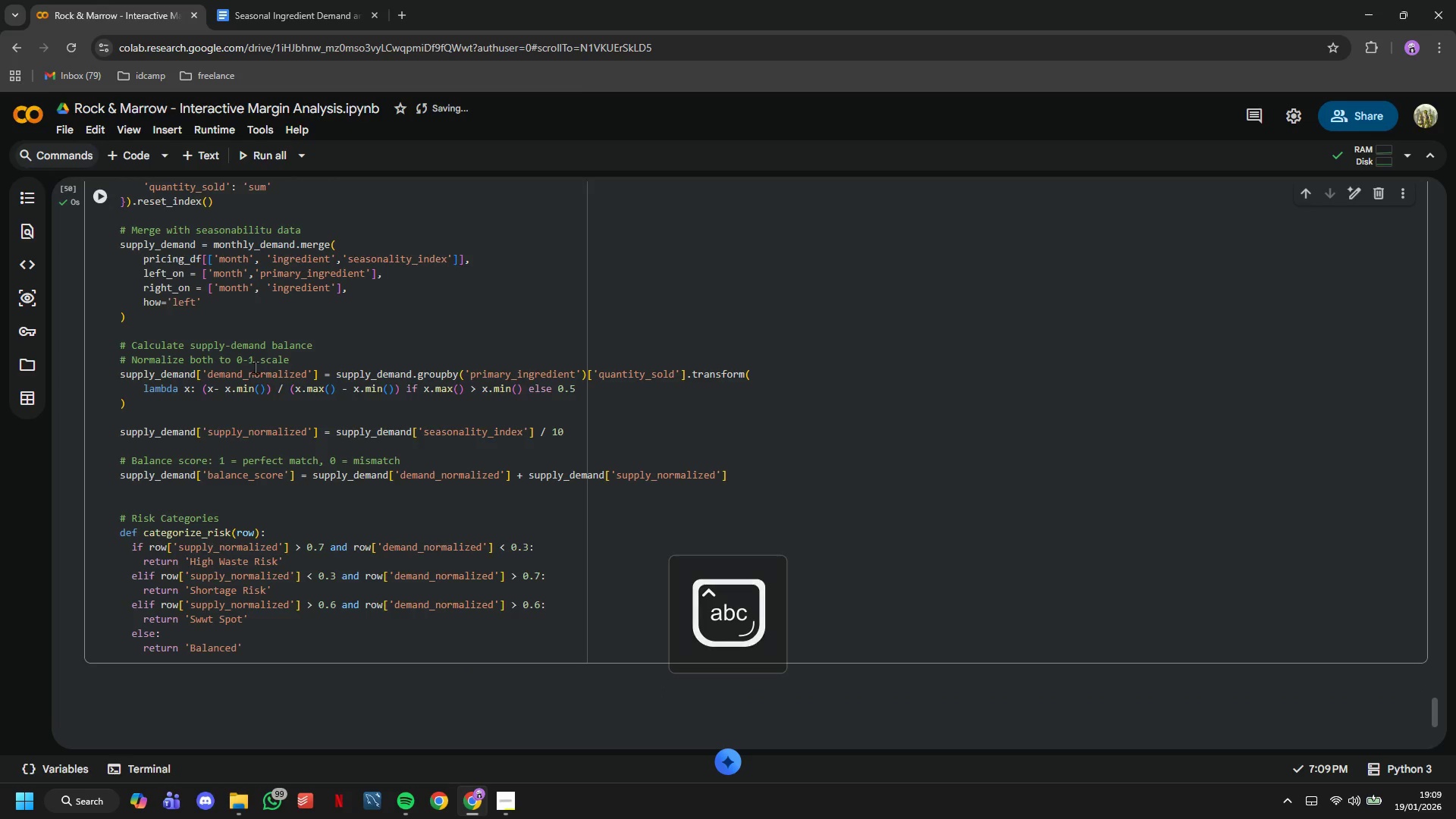 
scroll: coordinate [270, 386], scroll_direction: down, amount: 3.0
 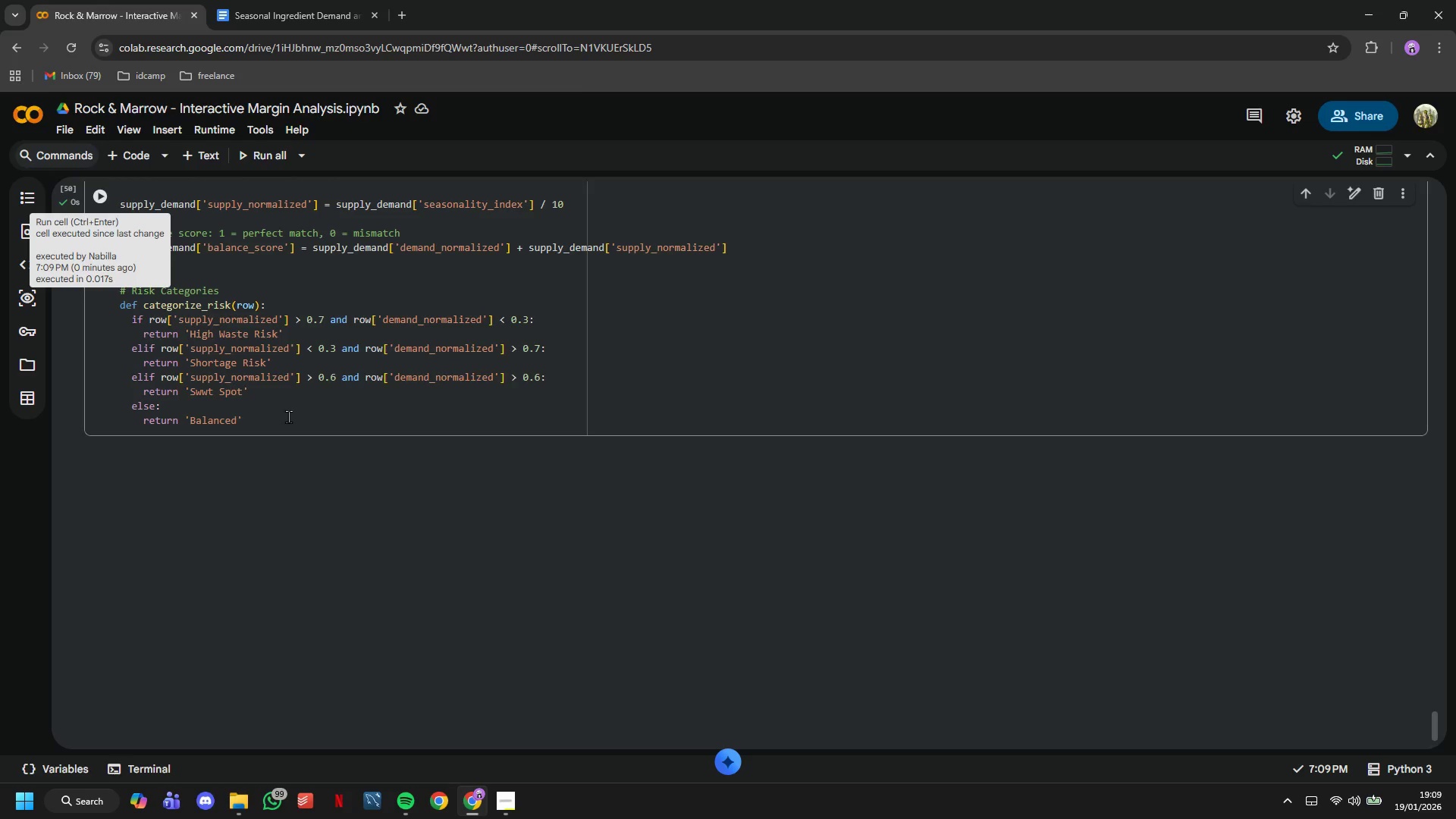 
wait(44.87)
 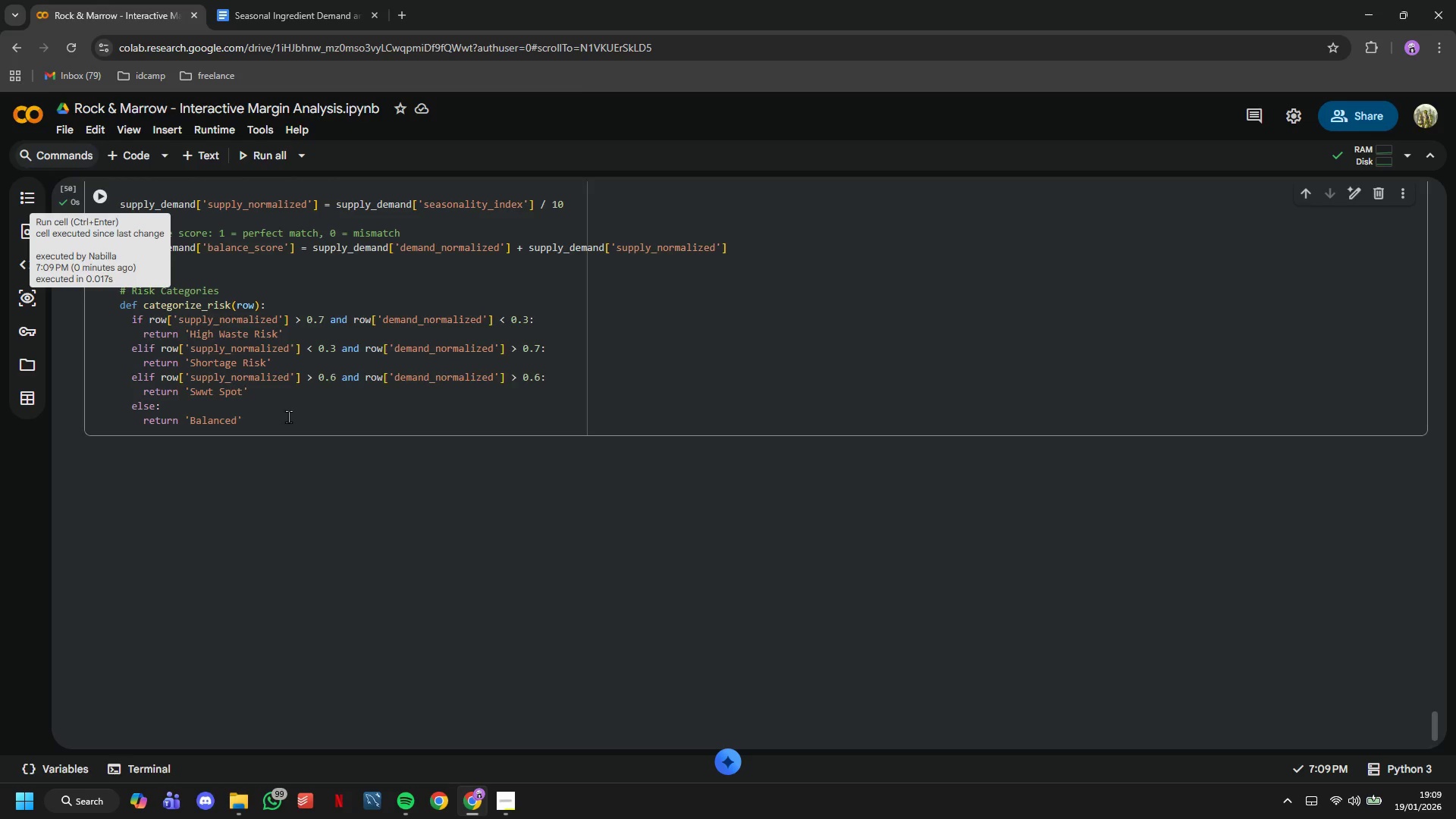 
left_click([288, 416])
 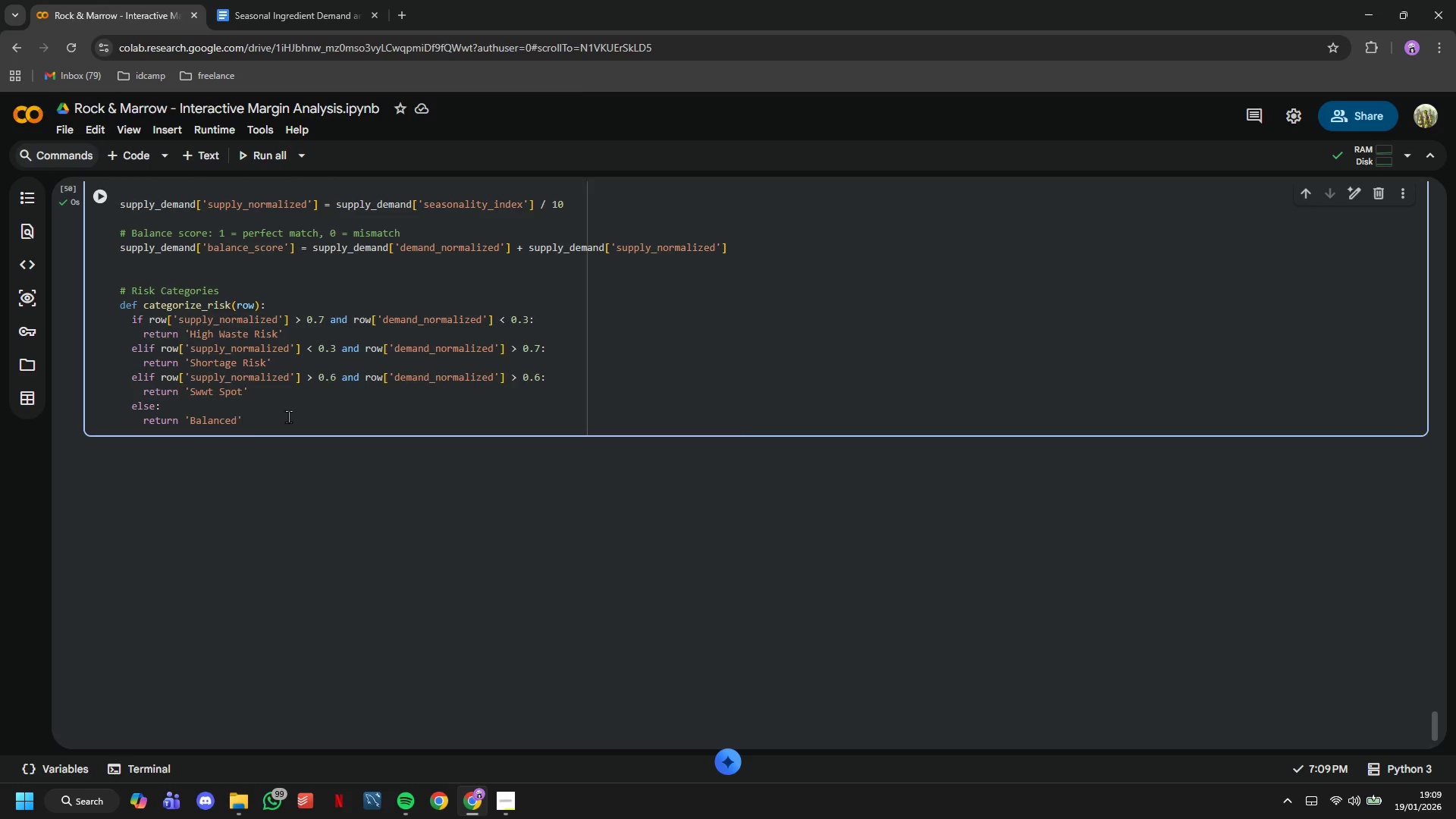 
key(Enter)
 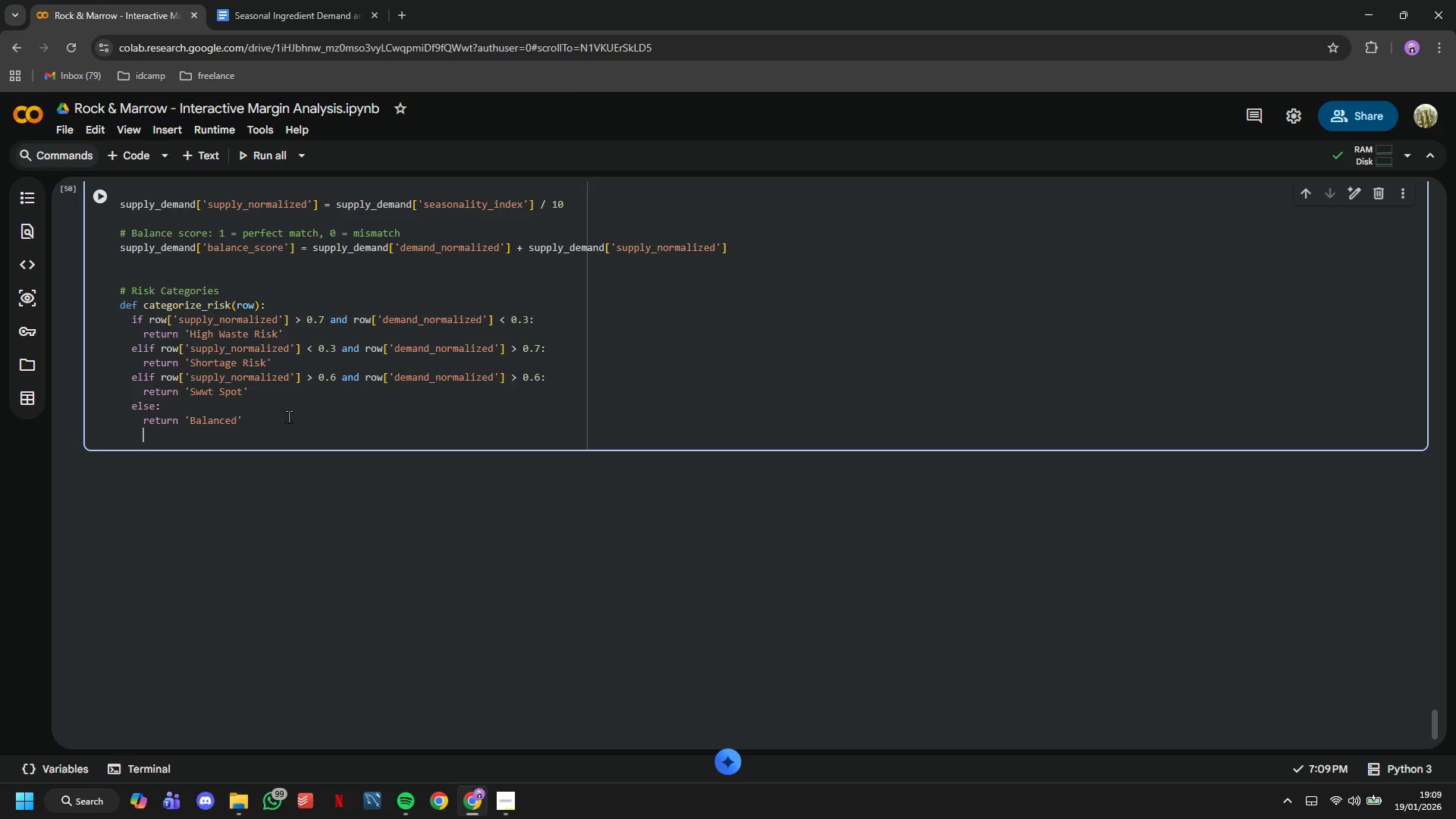 
key(Enter)
 